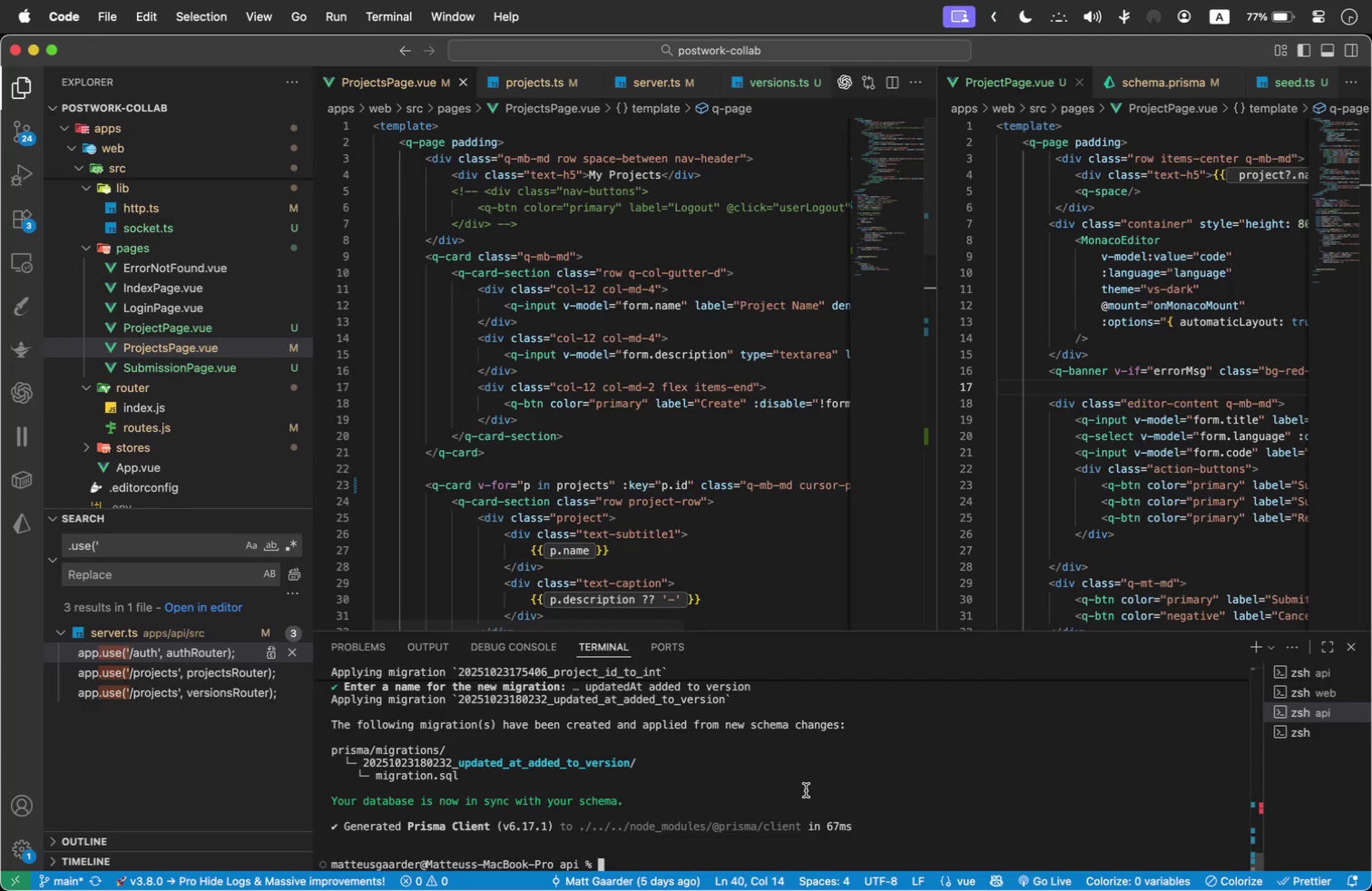 
type(npm run dev)
 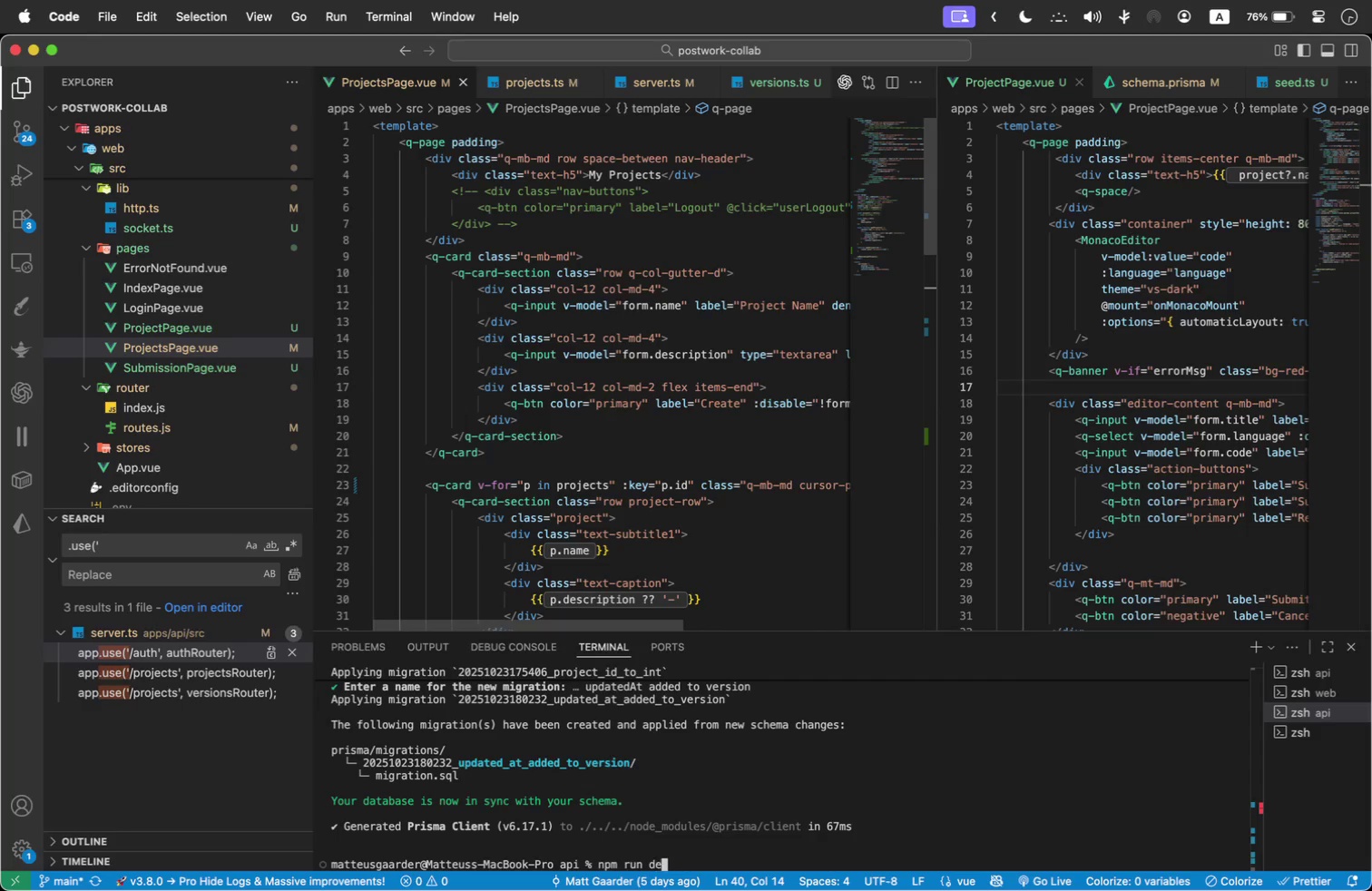 
key(Enter)
 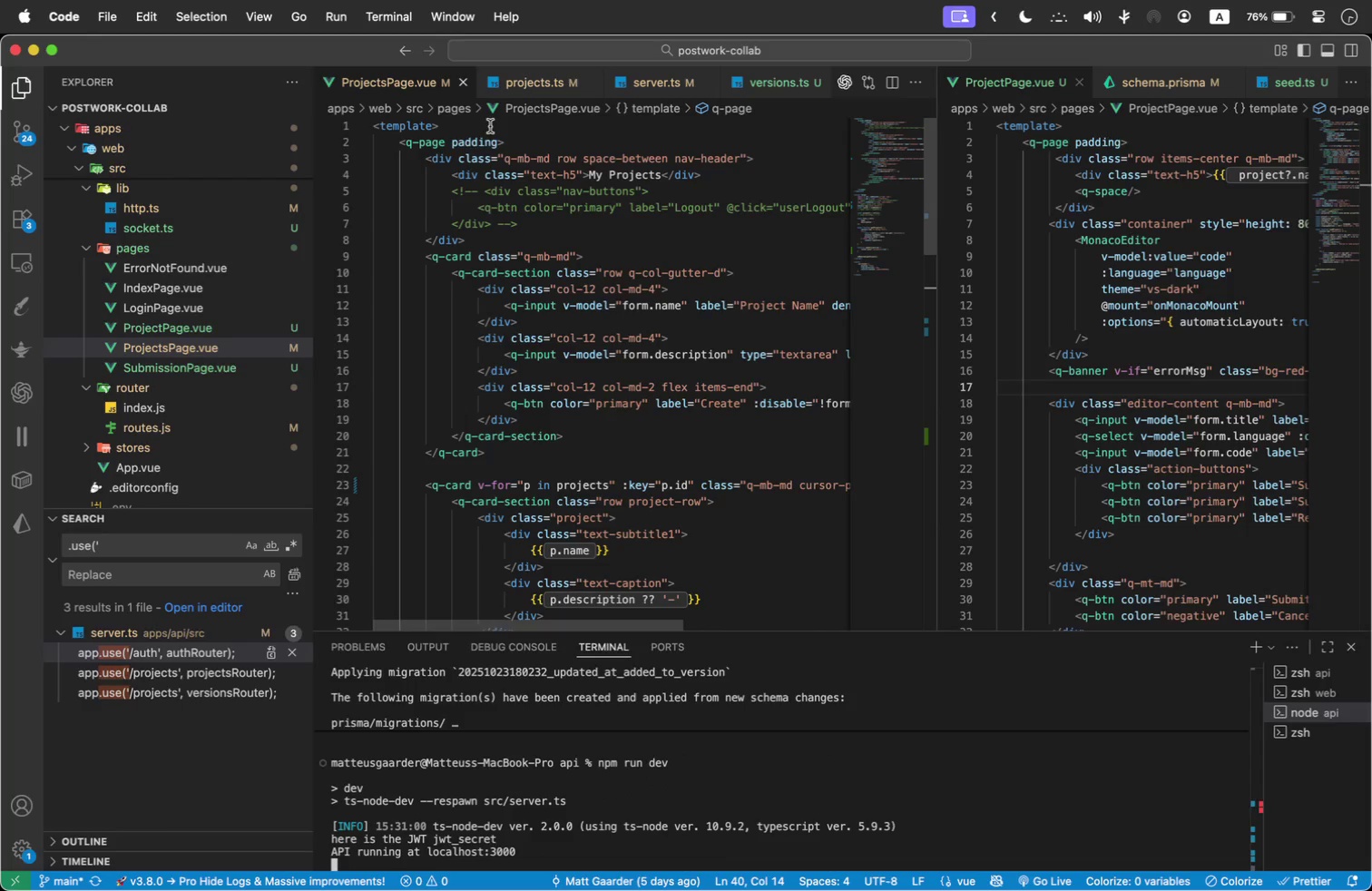 
wait(7.29)
 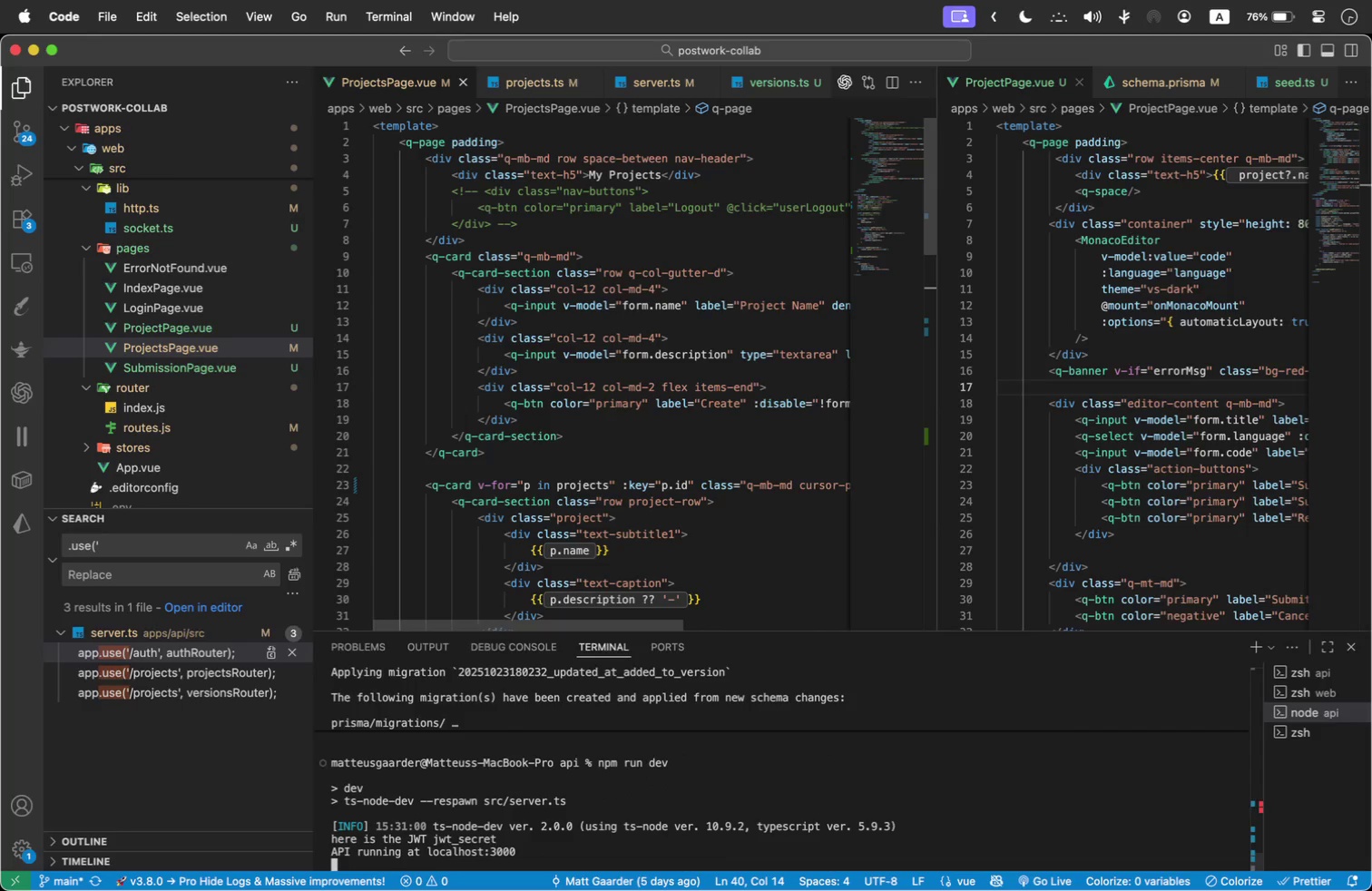 
left_click([416, 854])
 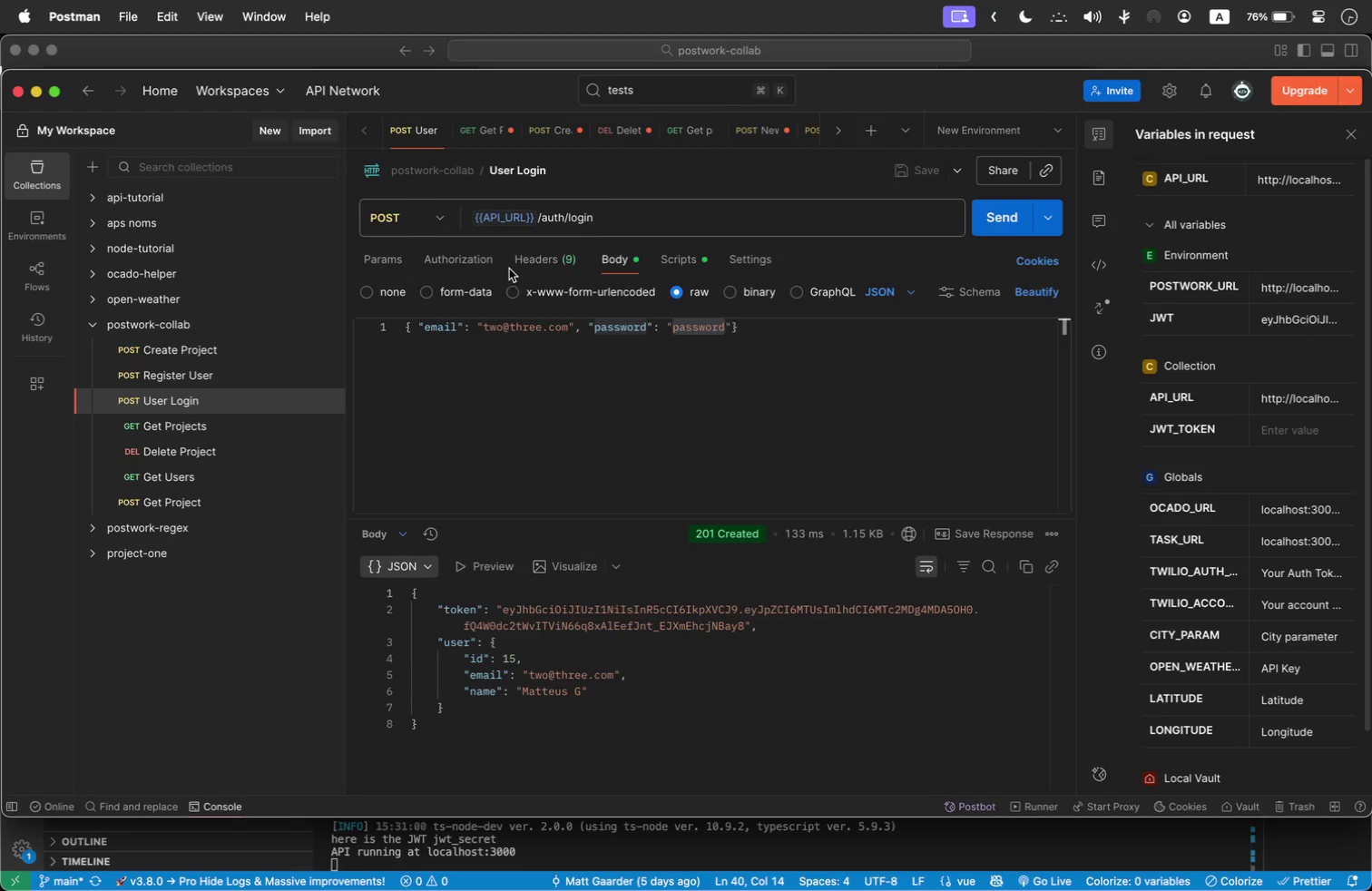 
left_click([1003, 214])
 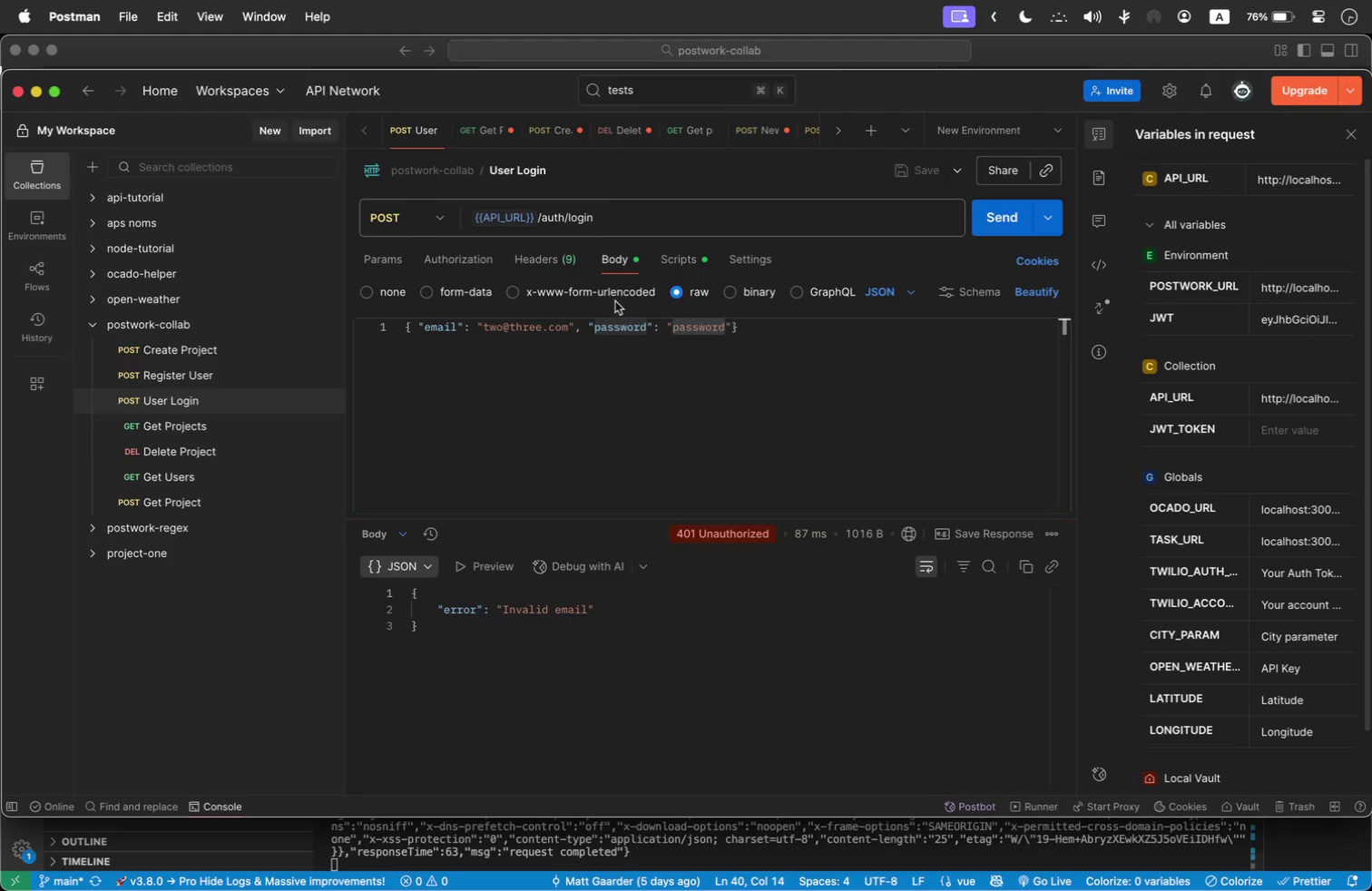 
left_click([498, 321])
 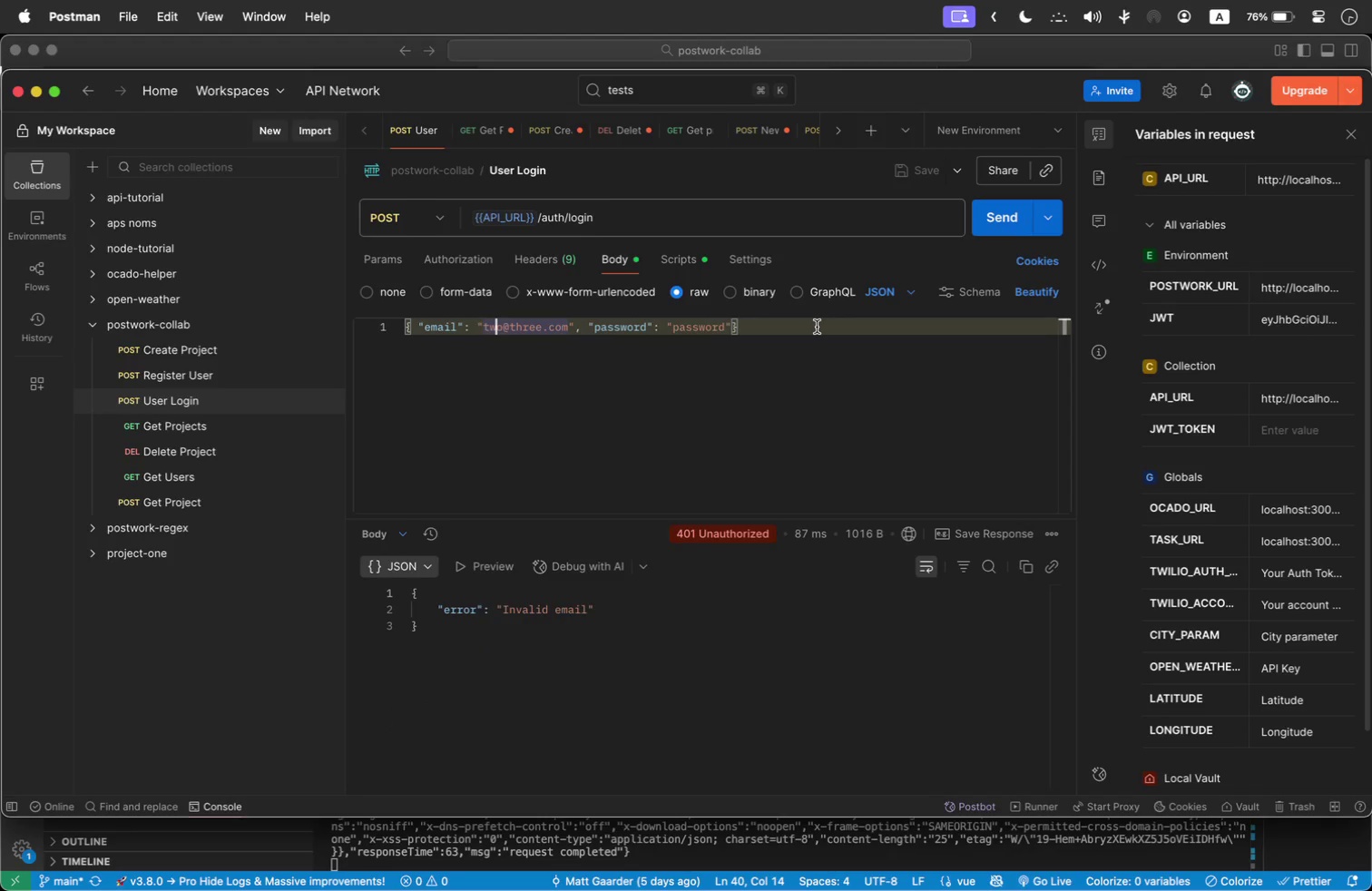 
type(oo)
 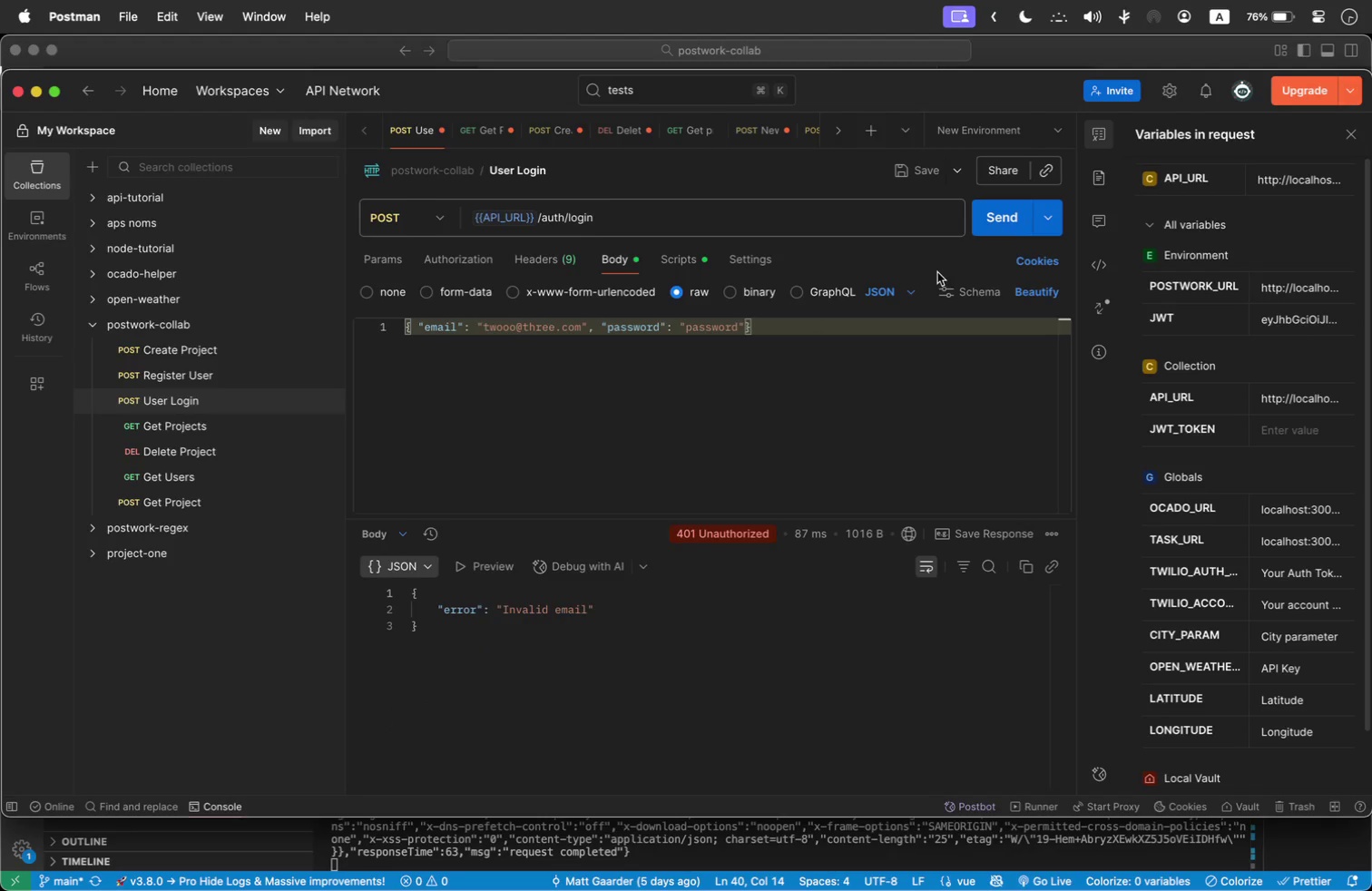 
left_click([1007, 218])
 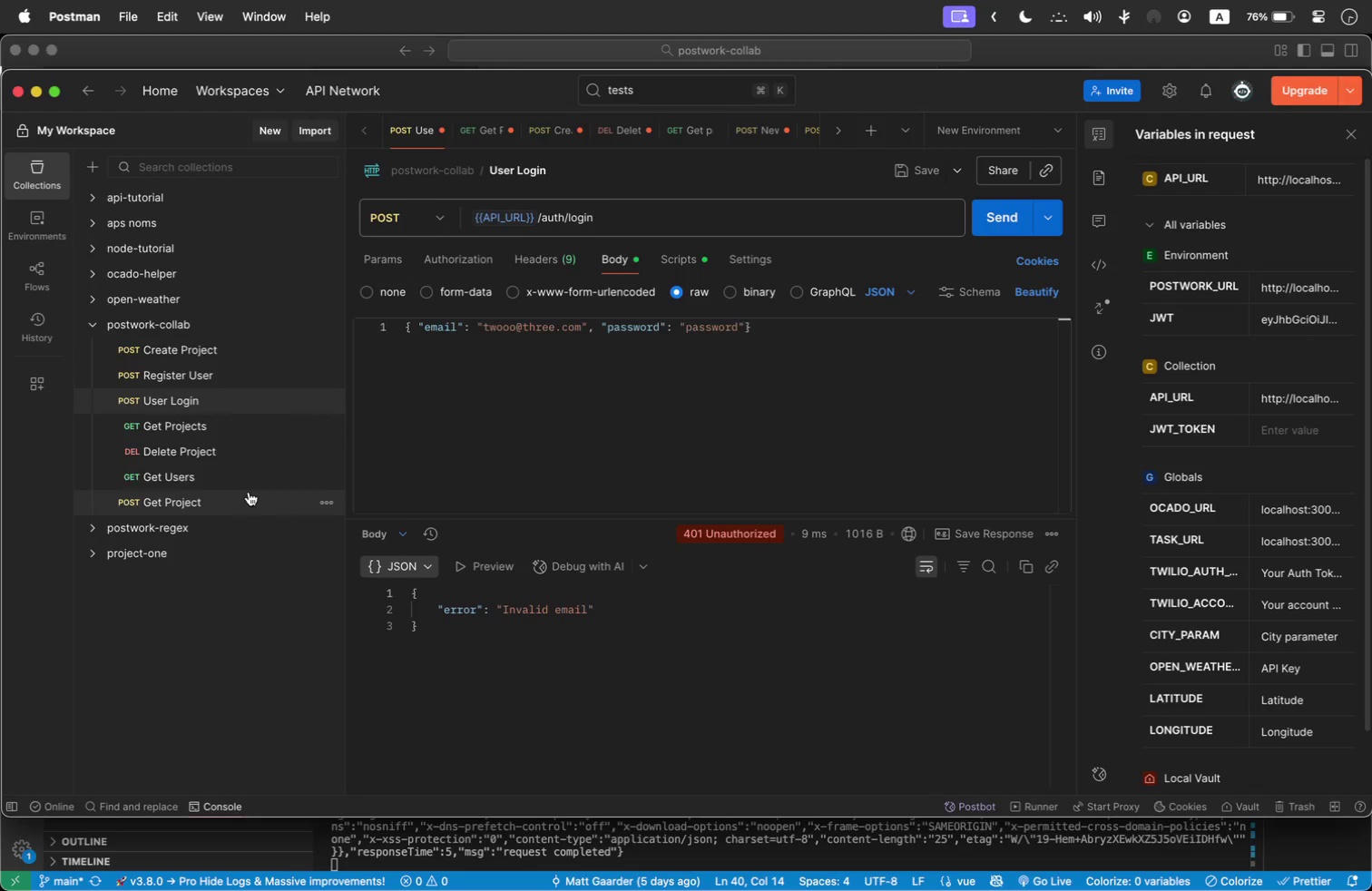 
wait(5.01)
 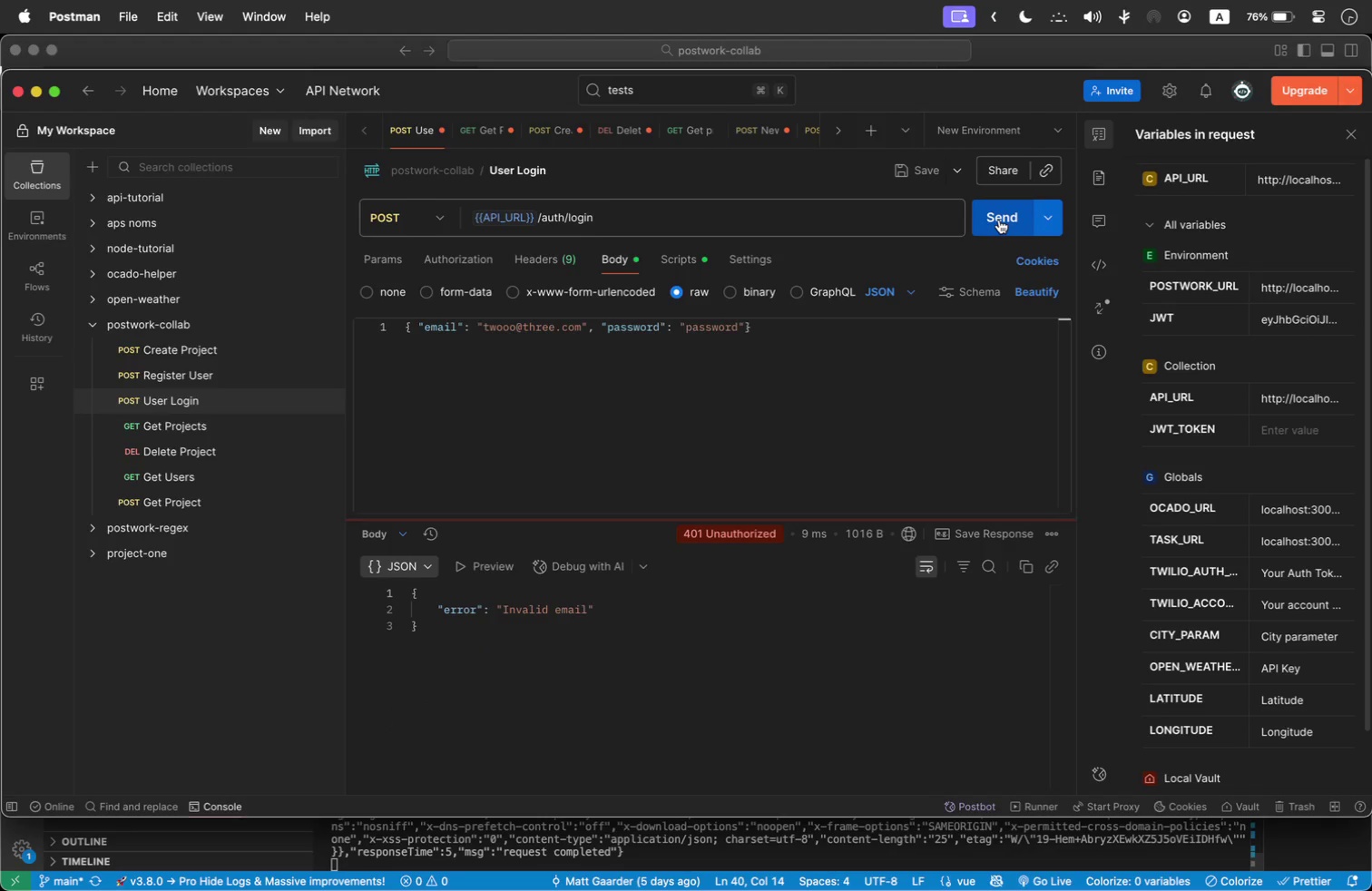 
left_click([202, 372])
 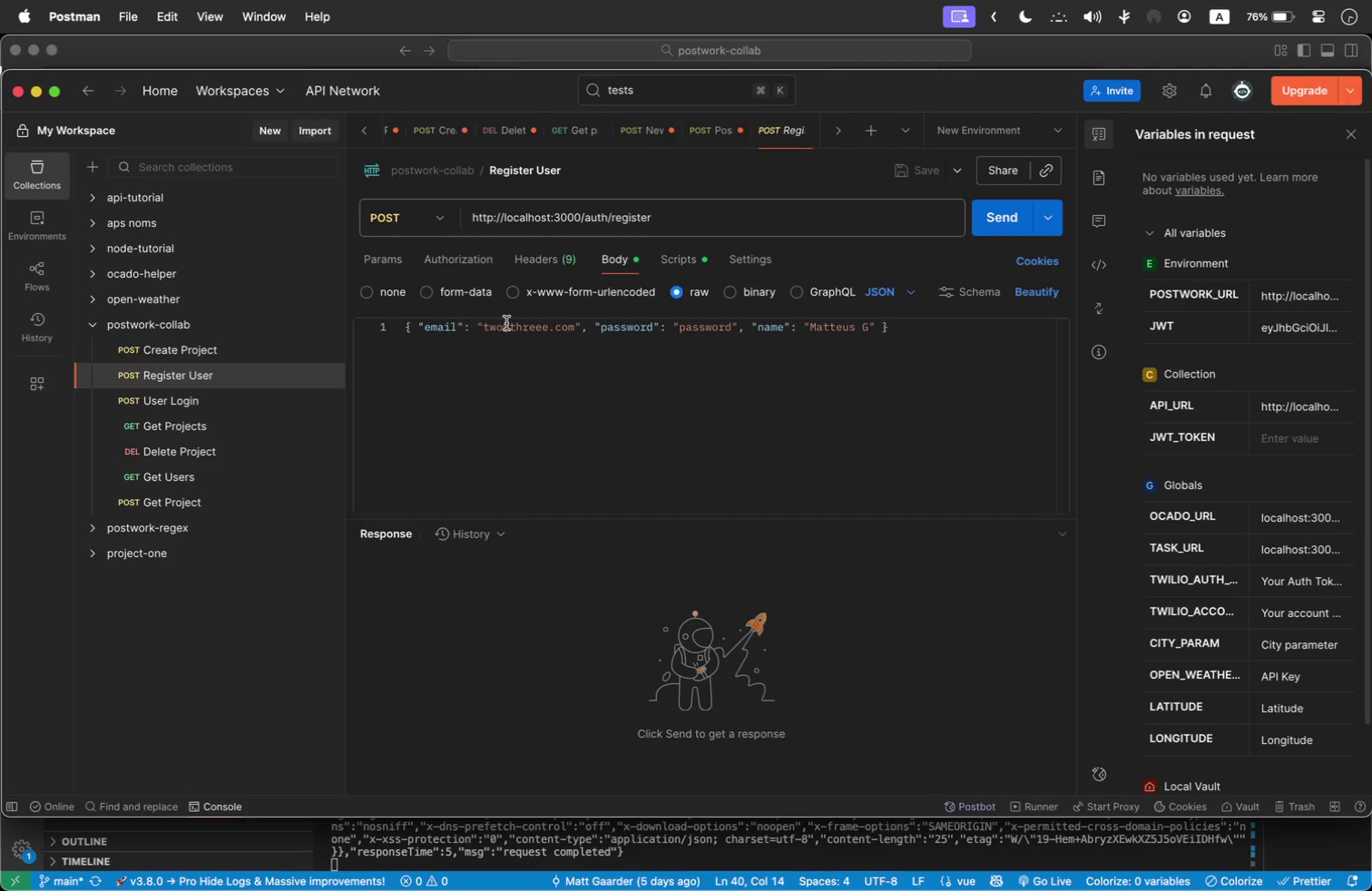 
left_click([539, 328])
 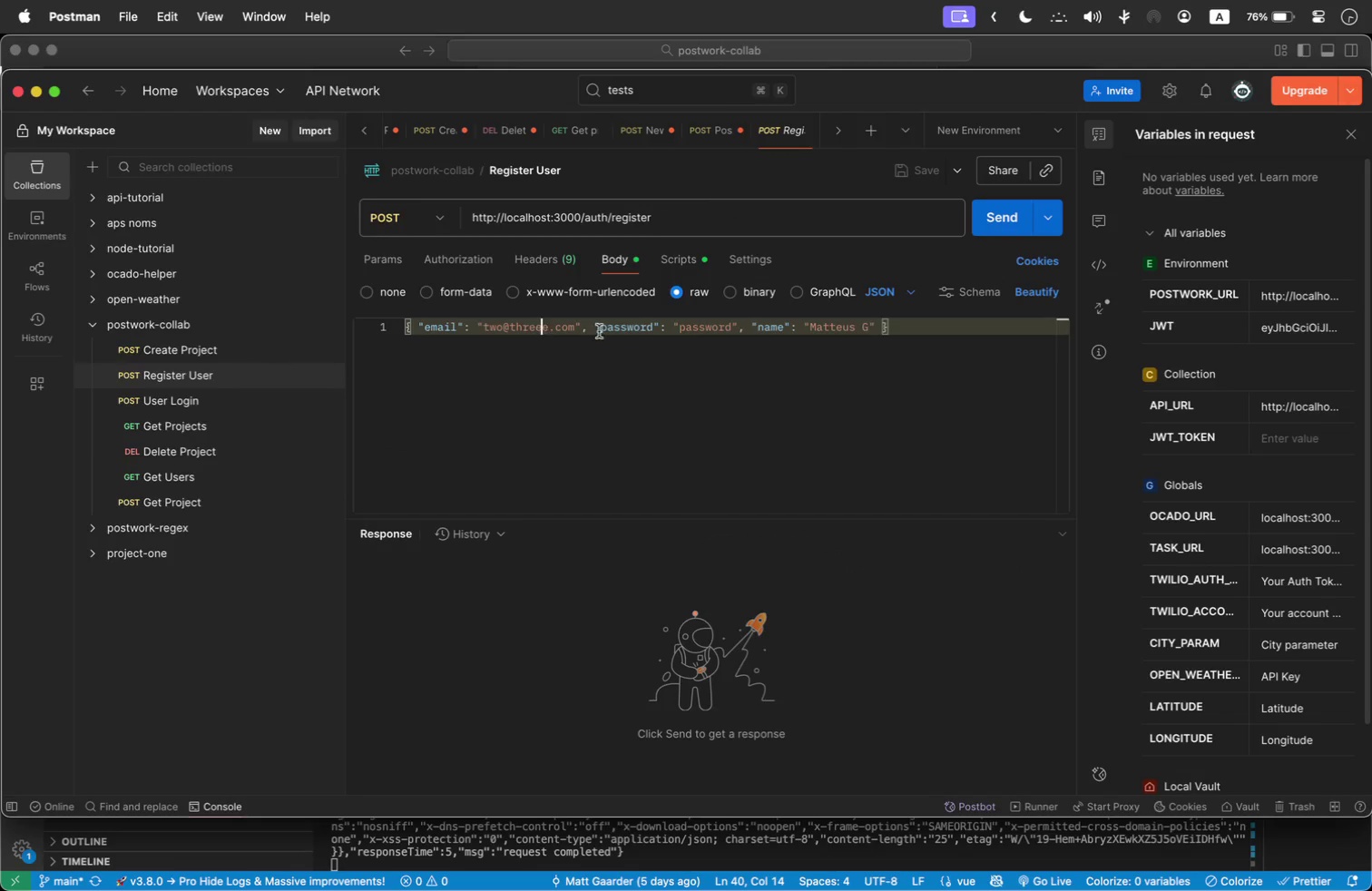 
key(E)
 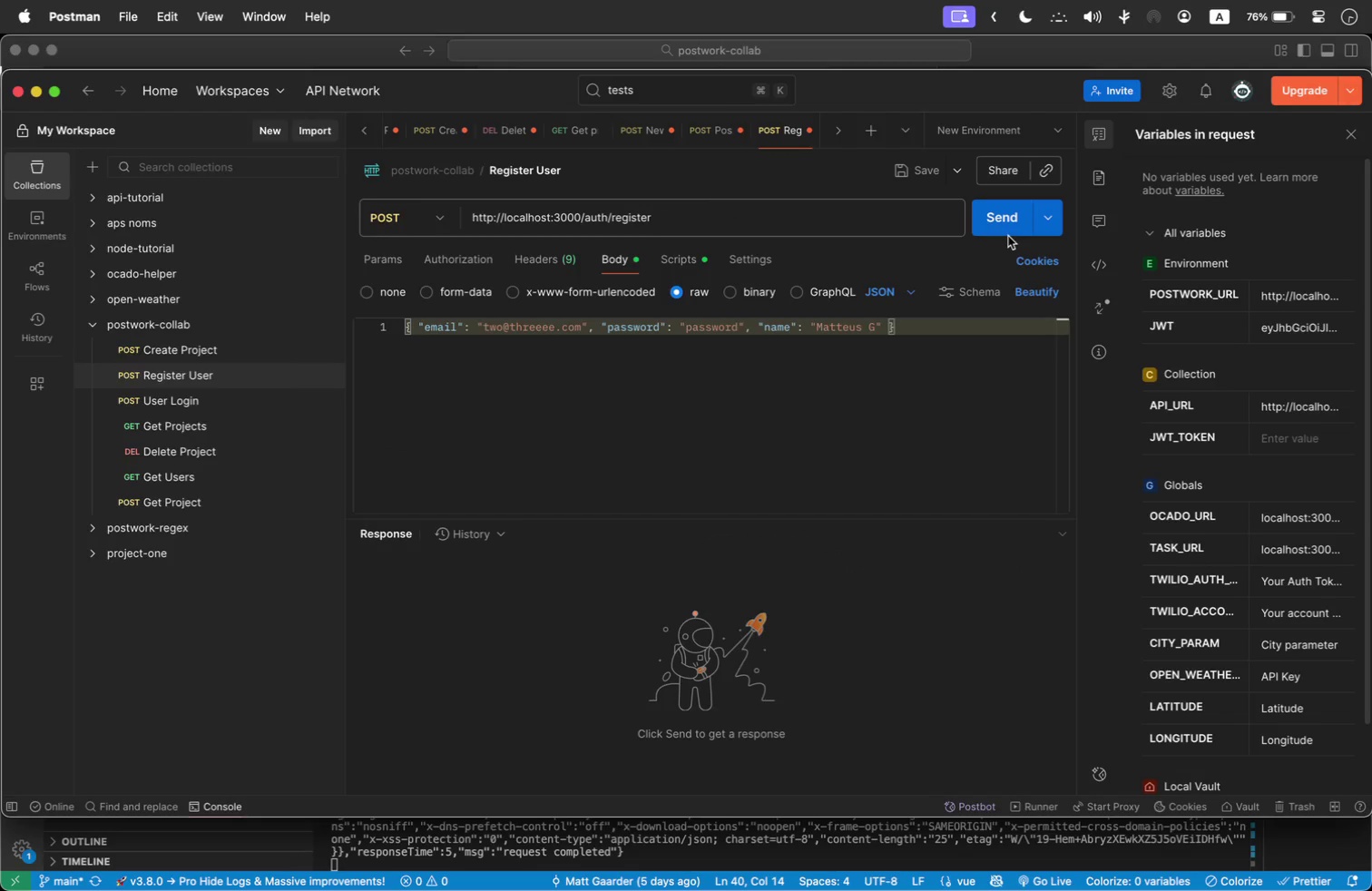 
left_click([986, 226])
 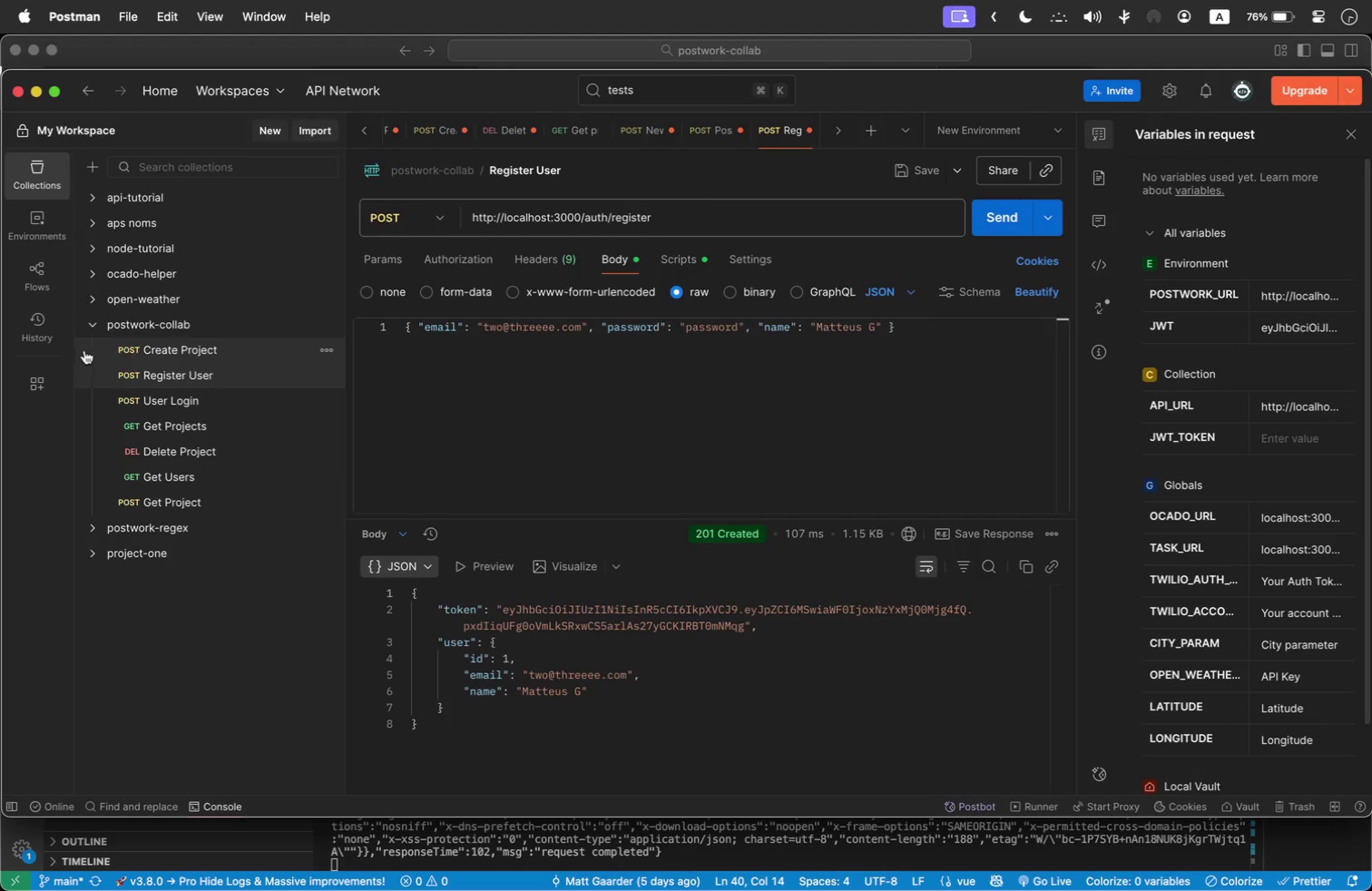 
left_click([229, 399])
 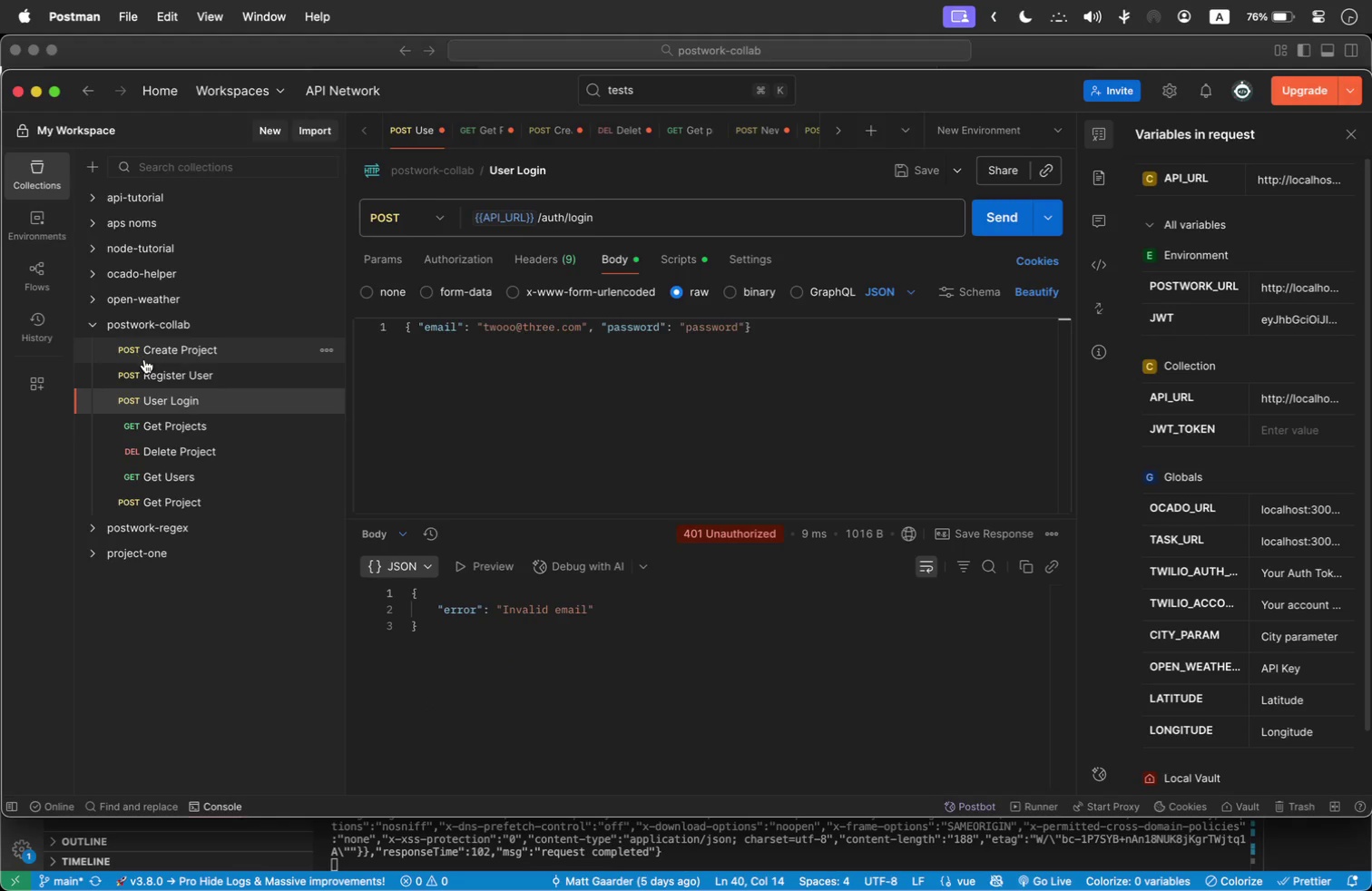 
left_click([177, 373])
 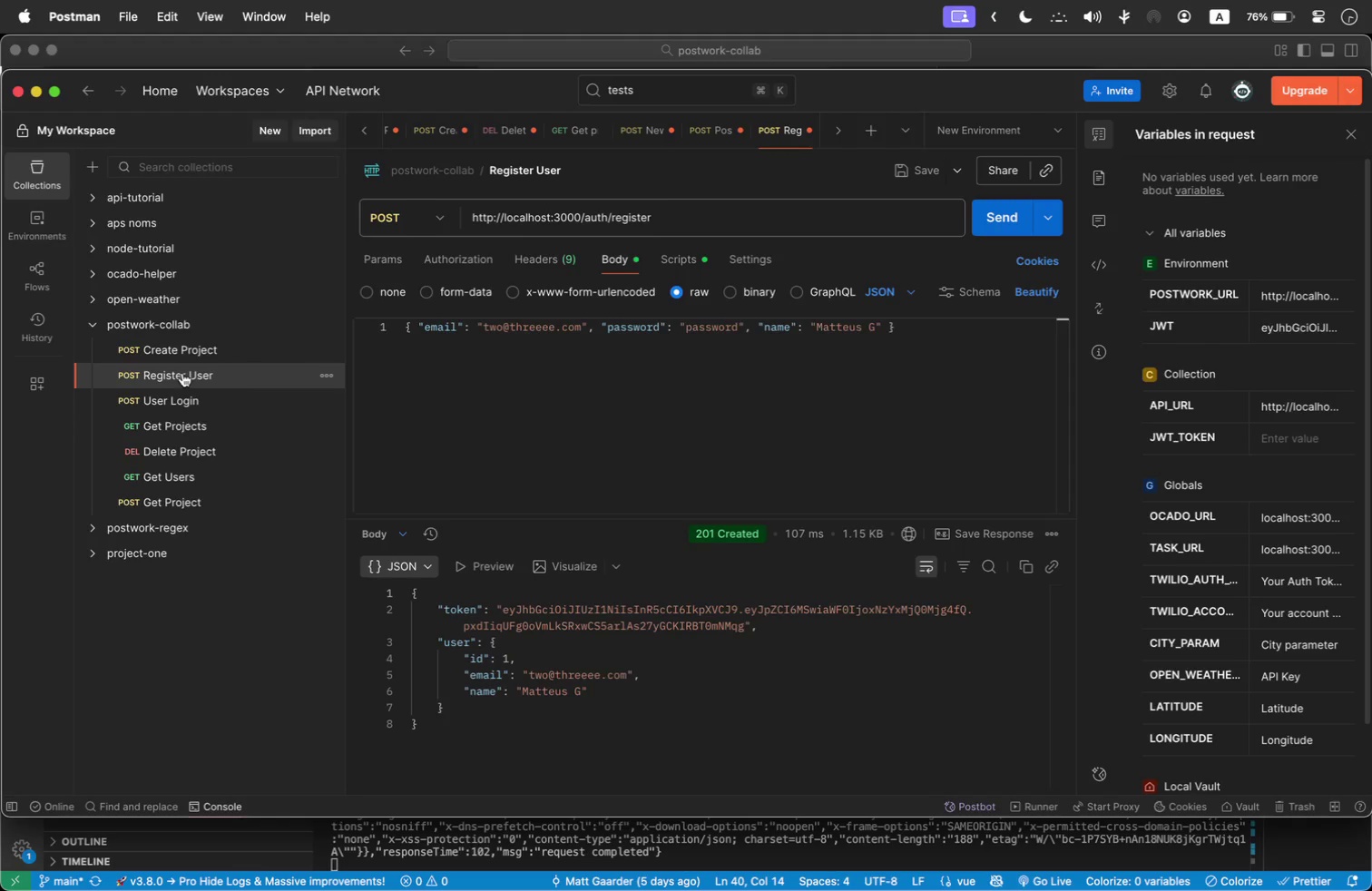 
left_click_drag(start_coordinate=[531, 671], to_coordinate=[627, 674])
 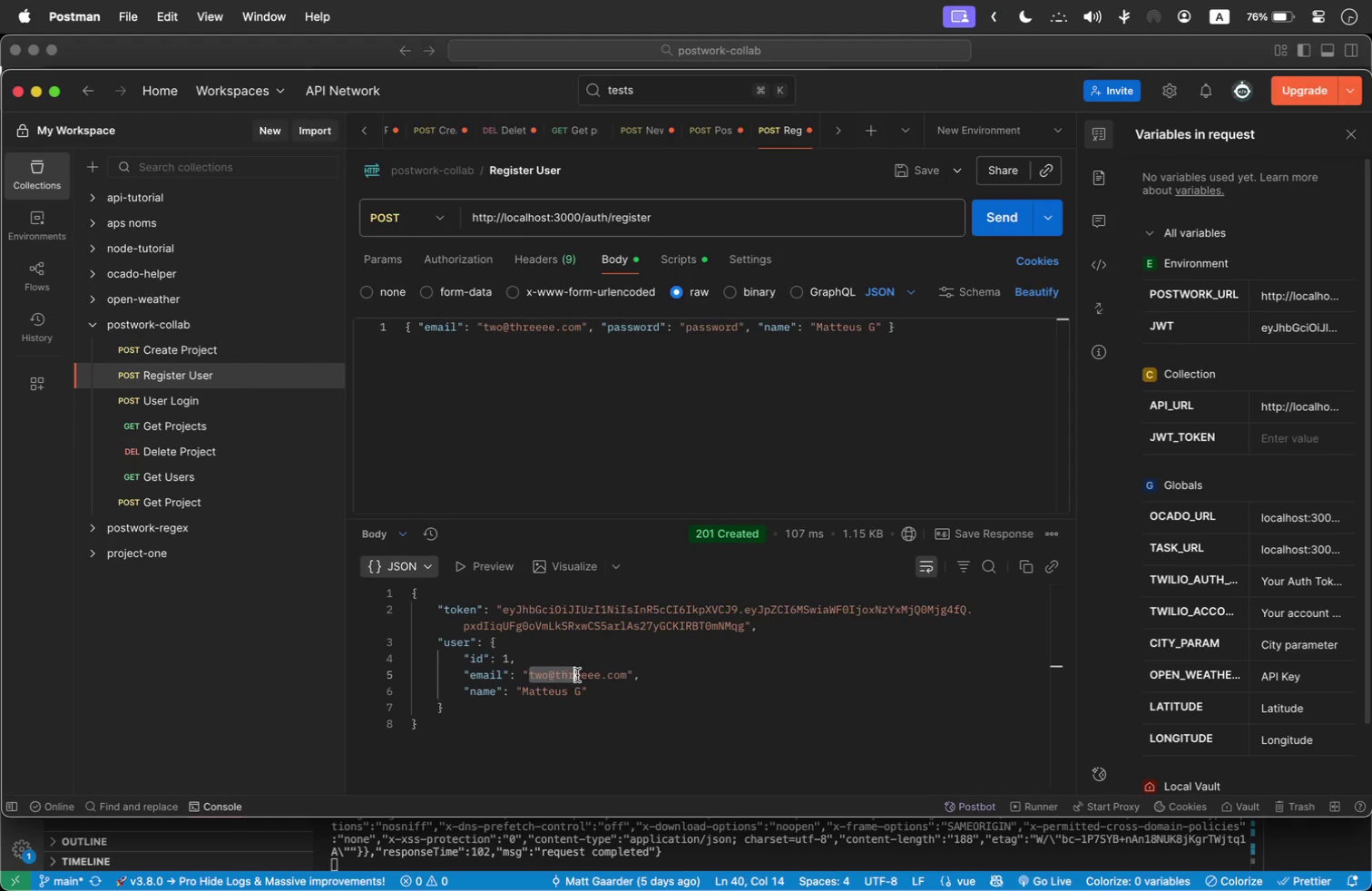 
key(Meta+C)
 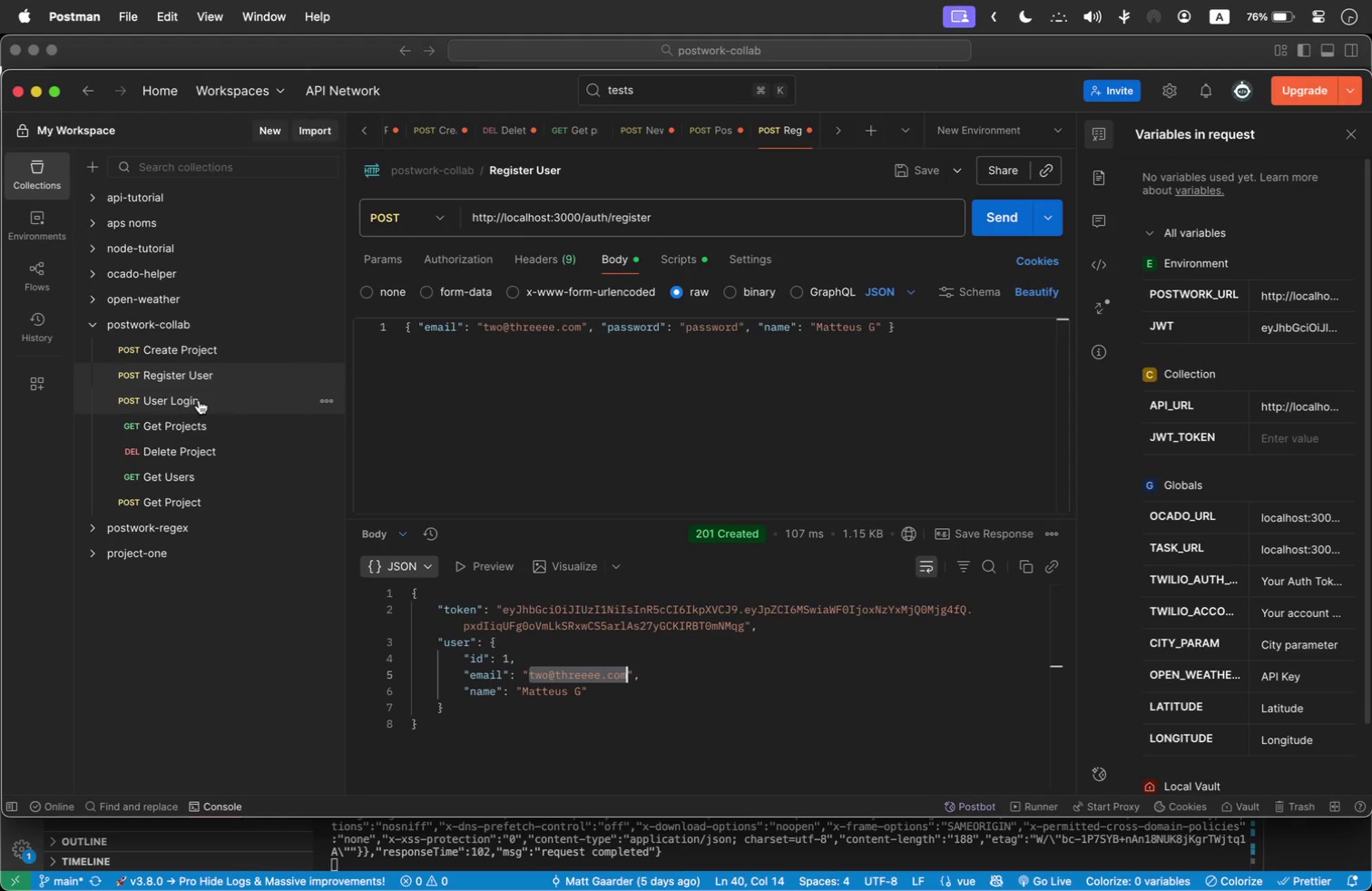 
left_click([199, 400])
 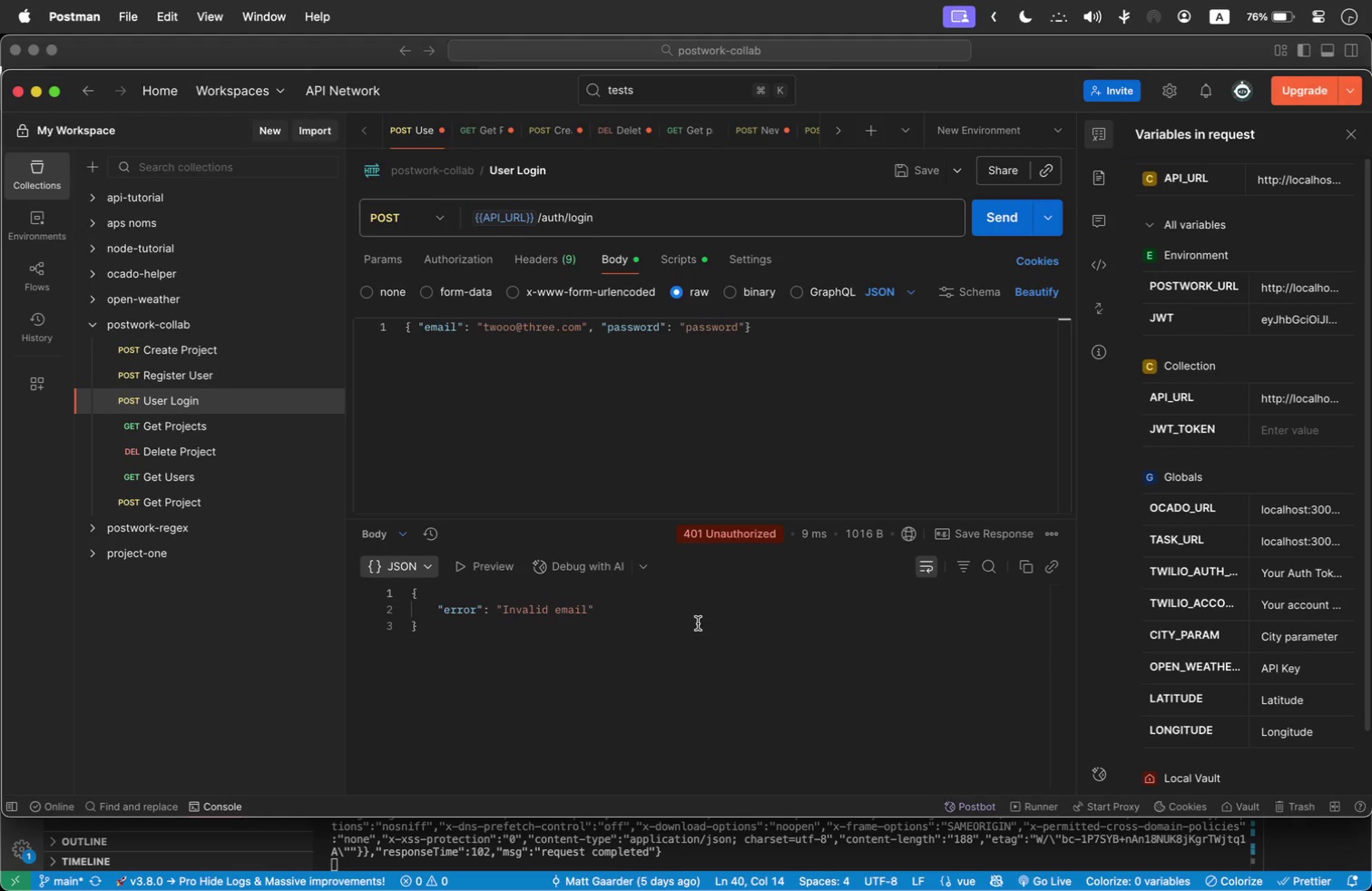 
left_click_drag(start_coordinate=[485, 326], to_coordinate=[580, 328])
 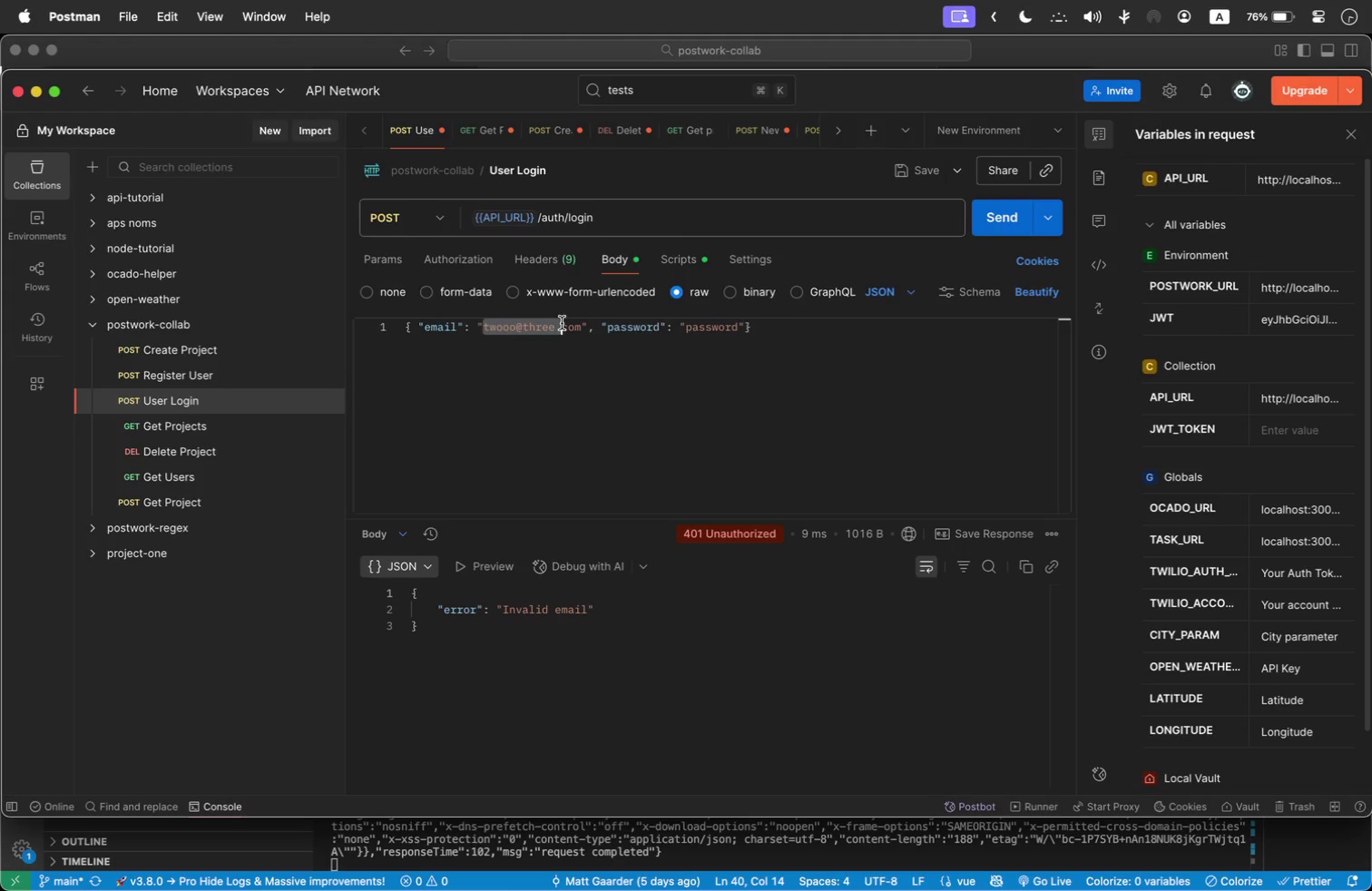 
key(Meta+V)
 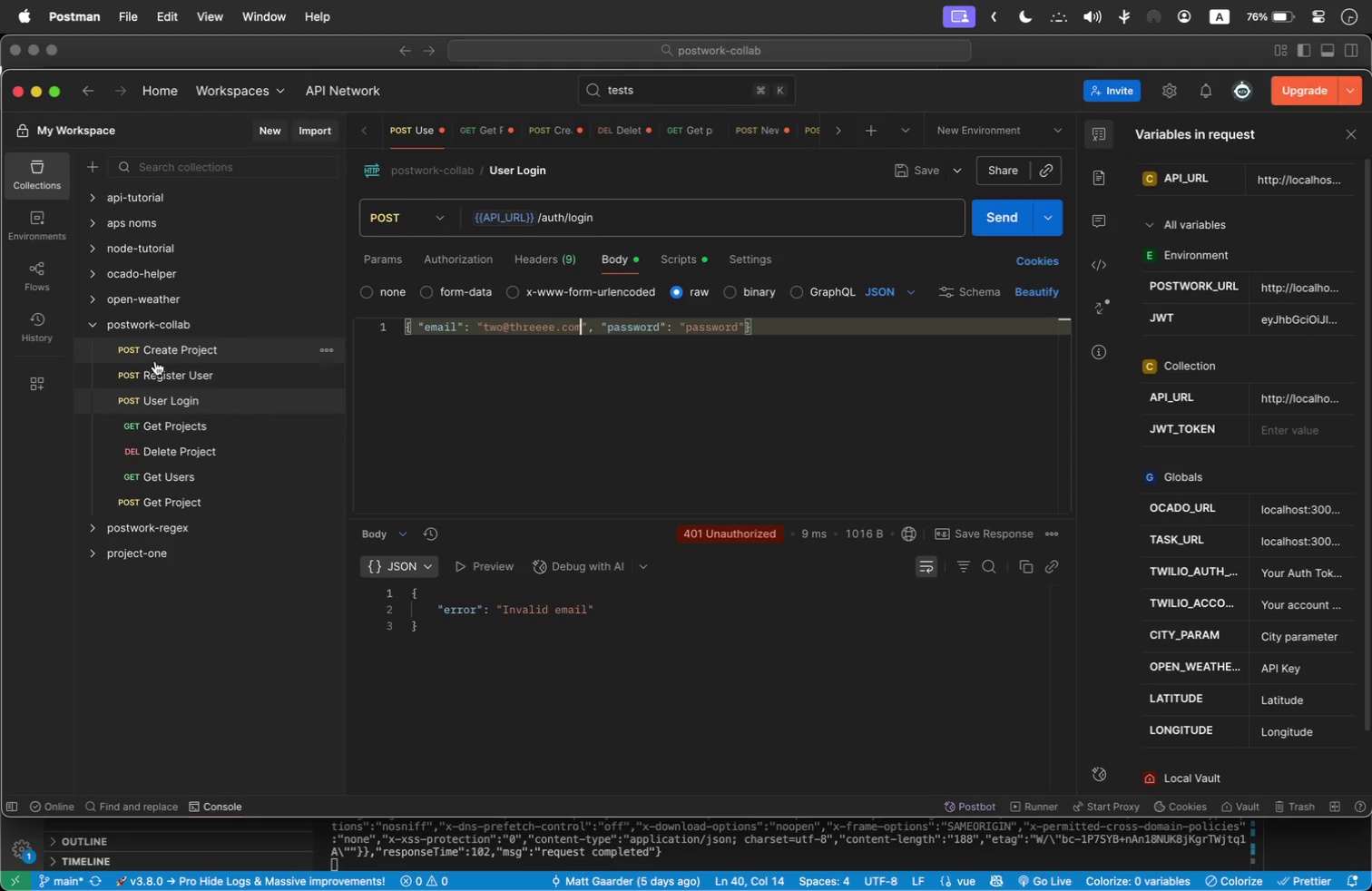 
left_click([159, 376])
 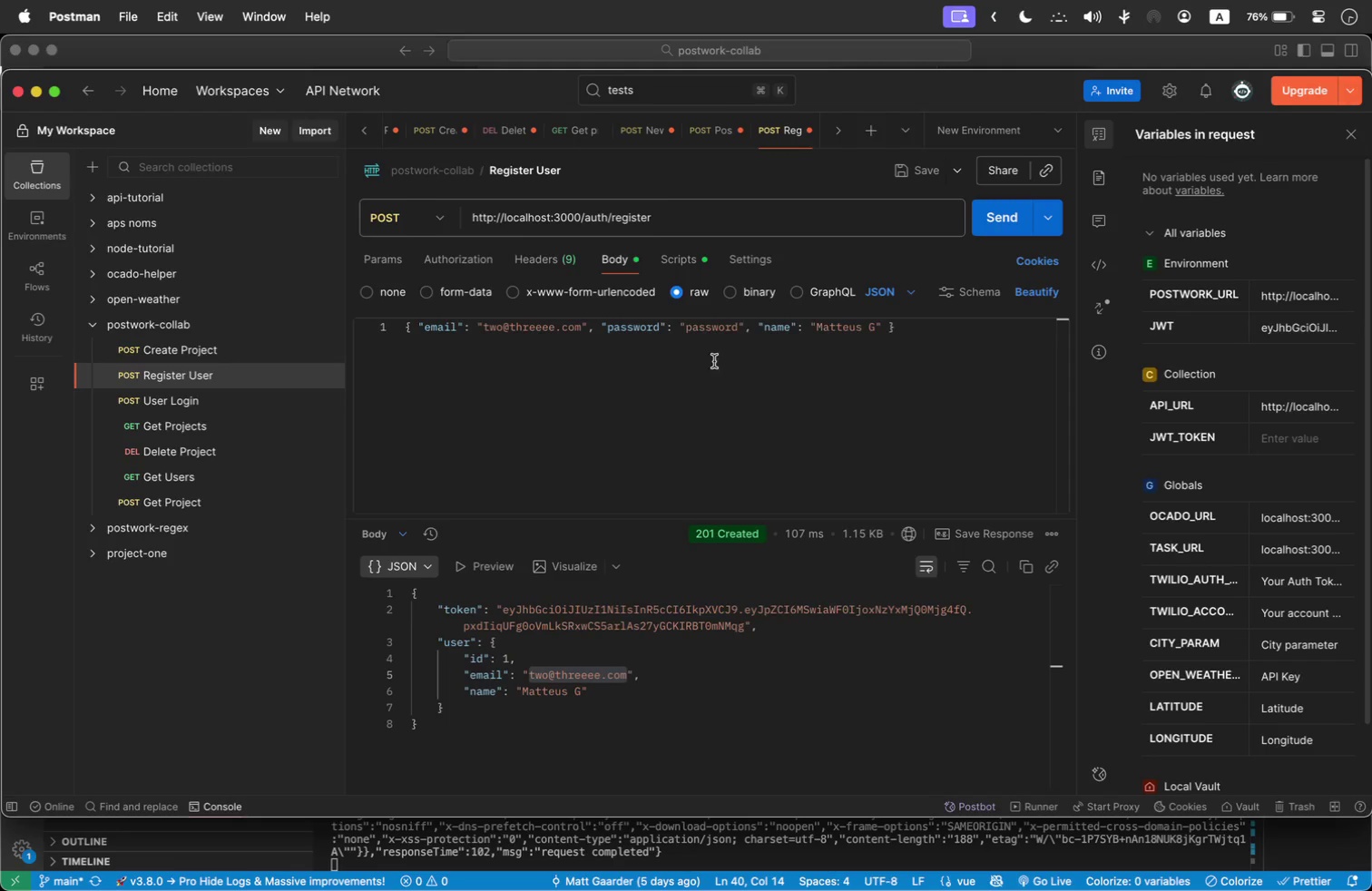 
left_click([185, 403])
 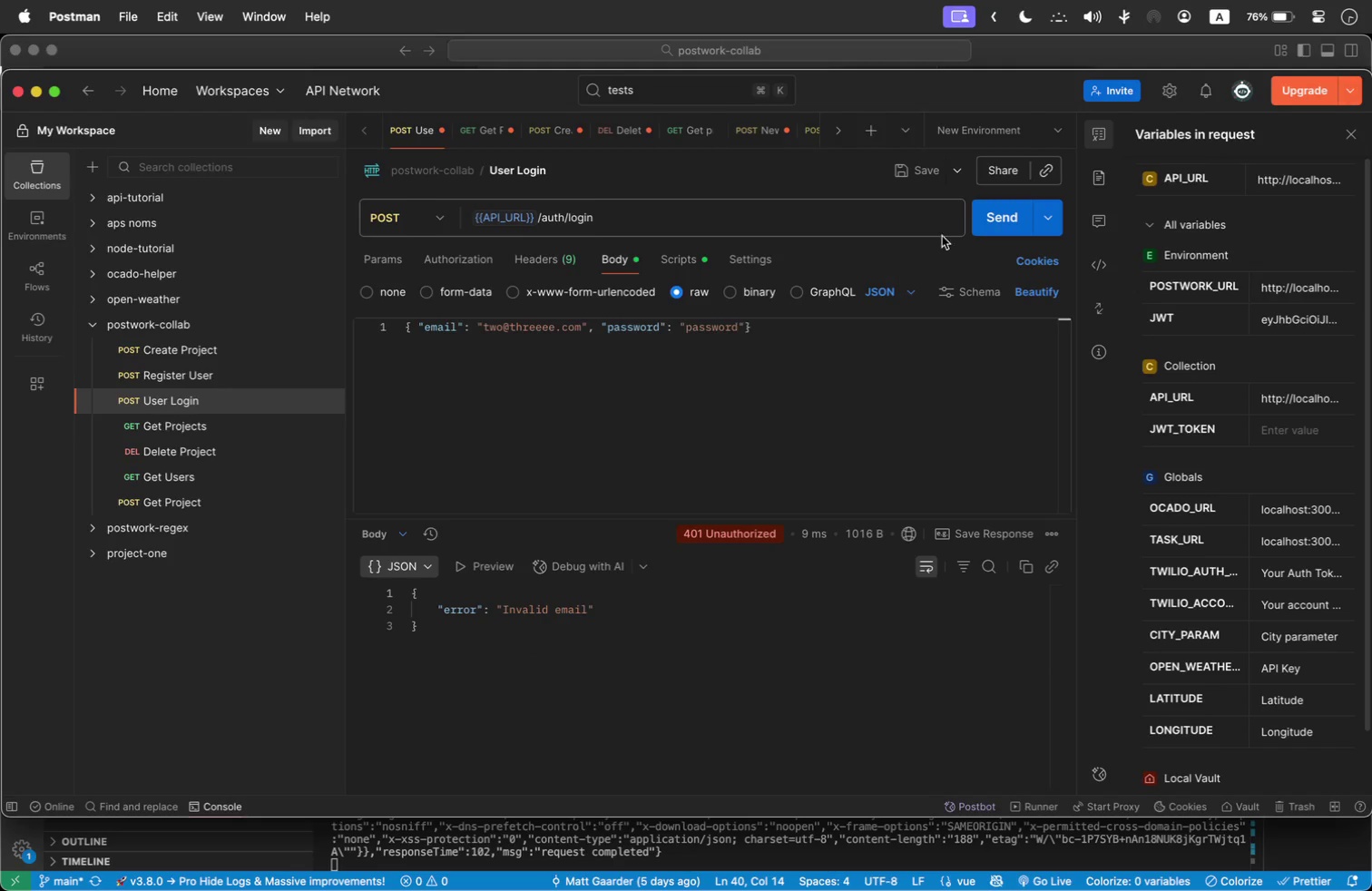 
left_click([986, 218])
 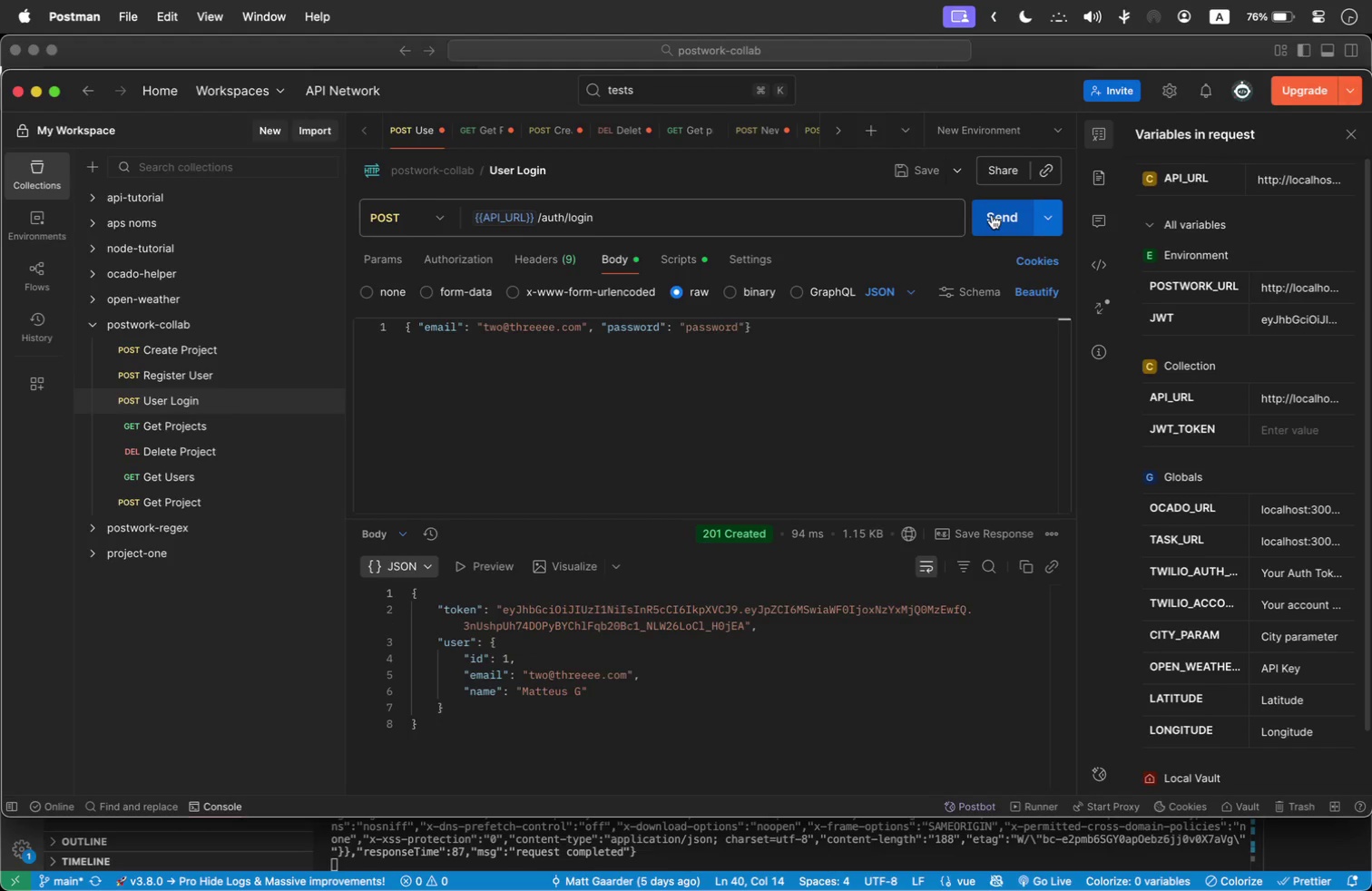 
key(Meta+Tab)
 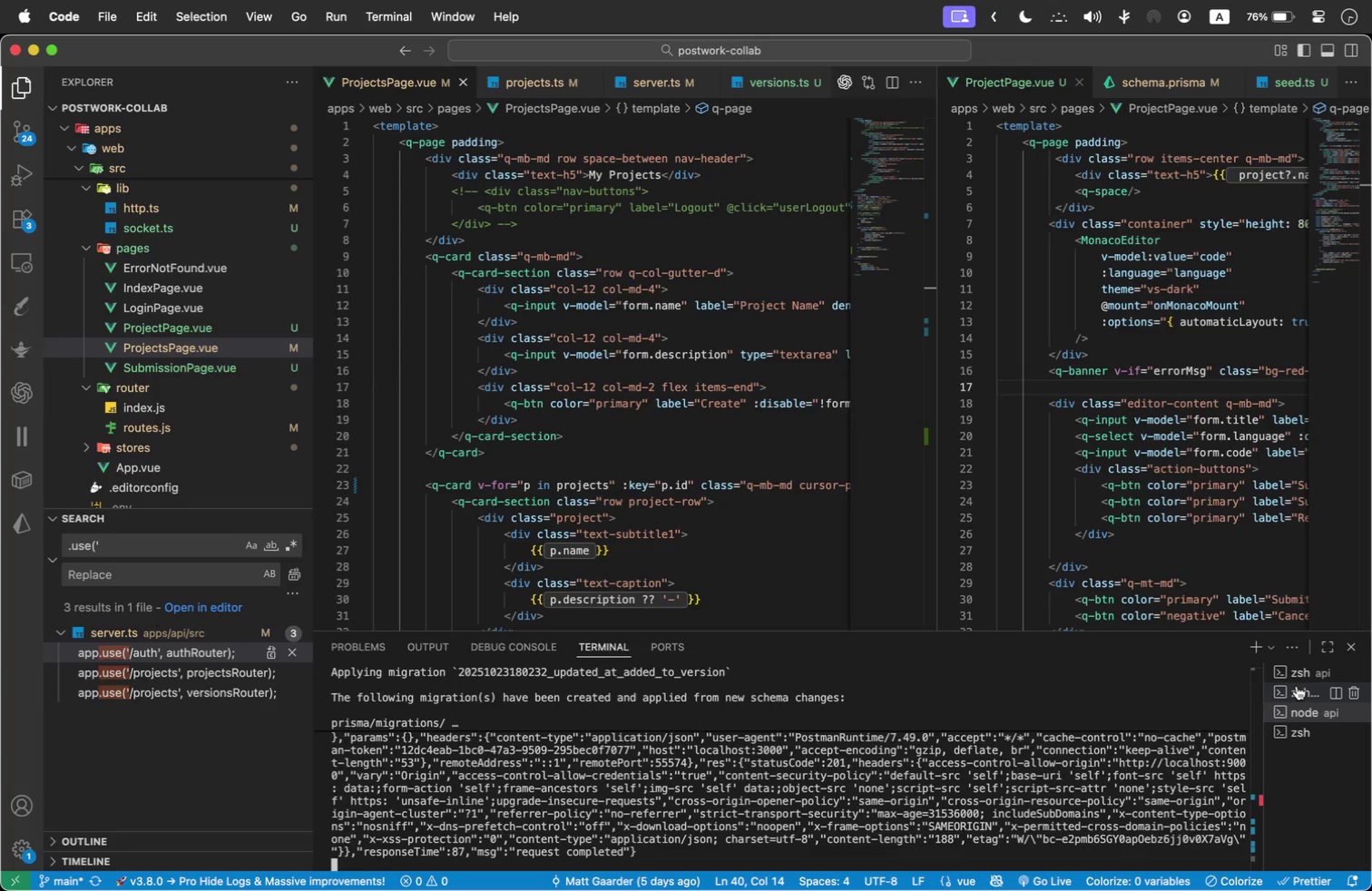 
left_click([1302, 694])
 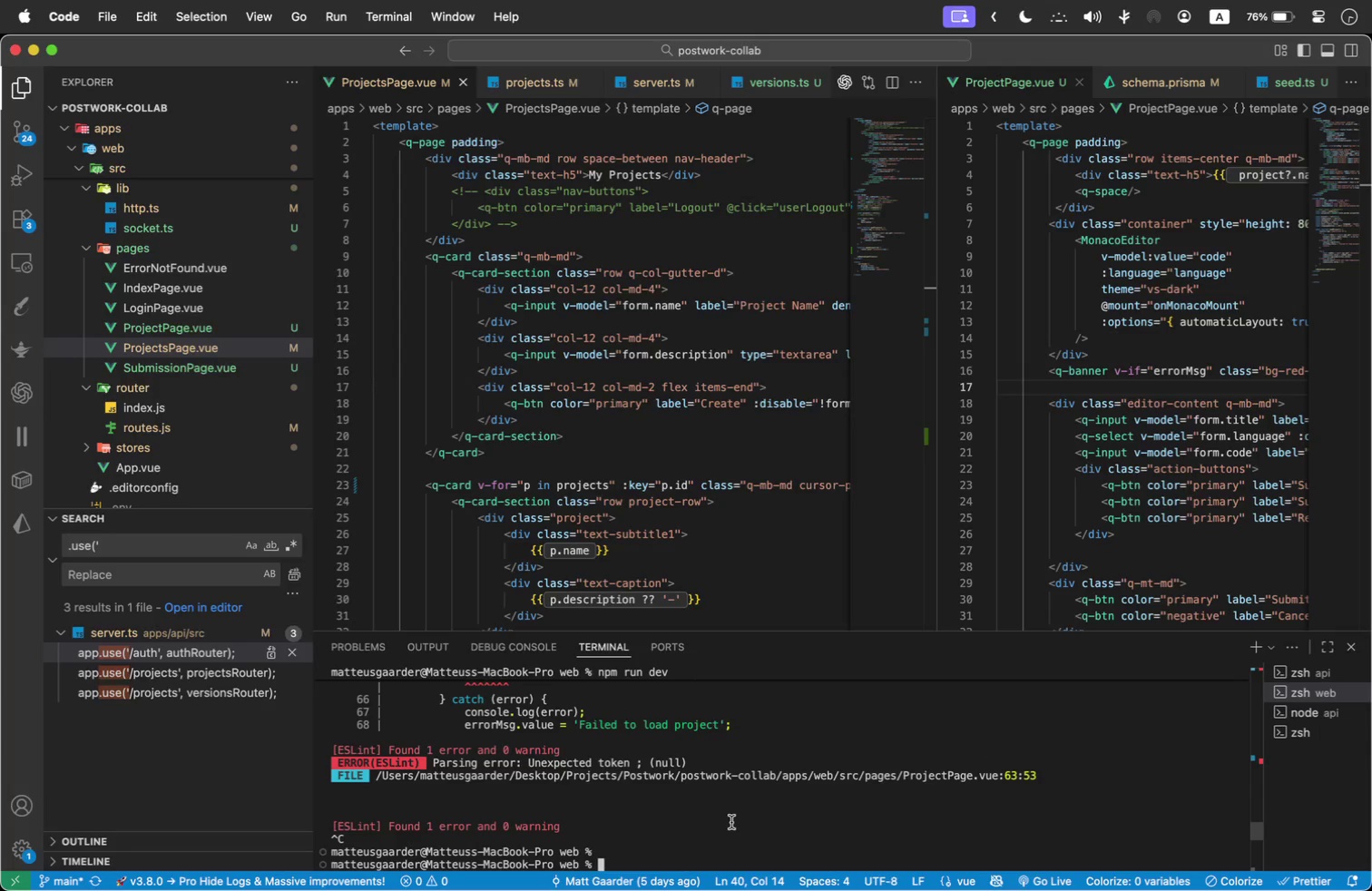 
key(ArrowUp)
 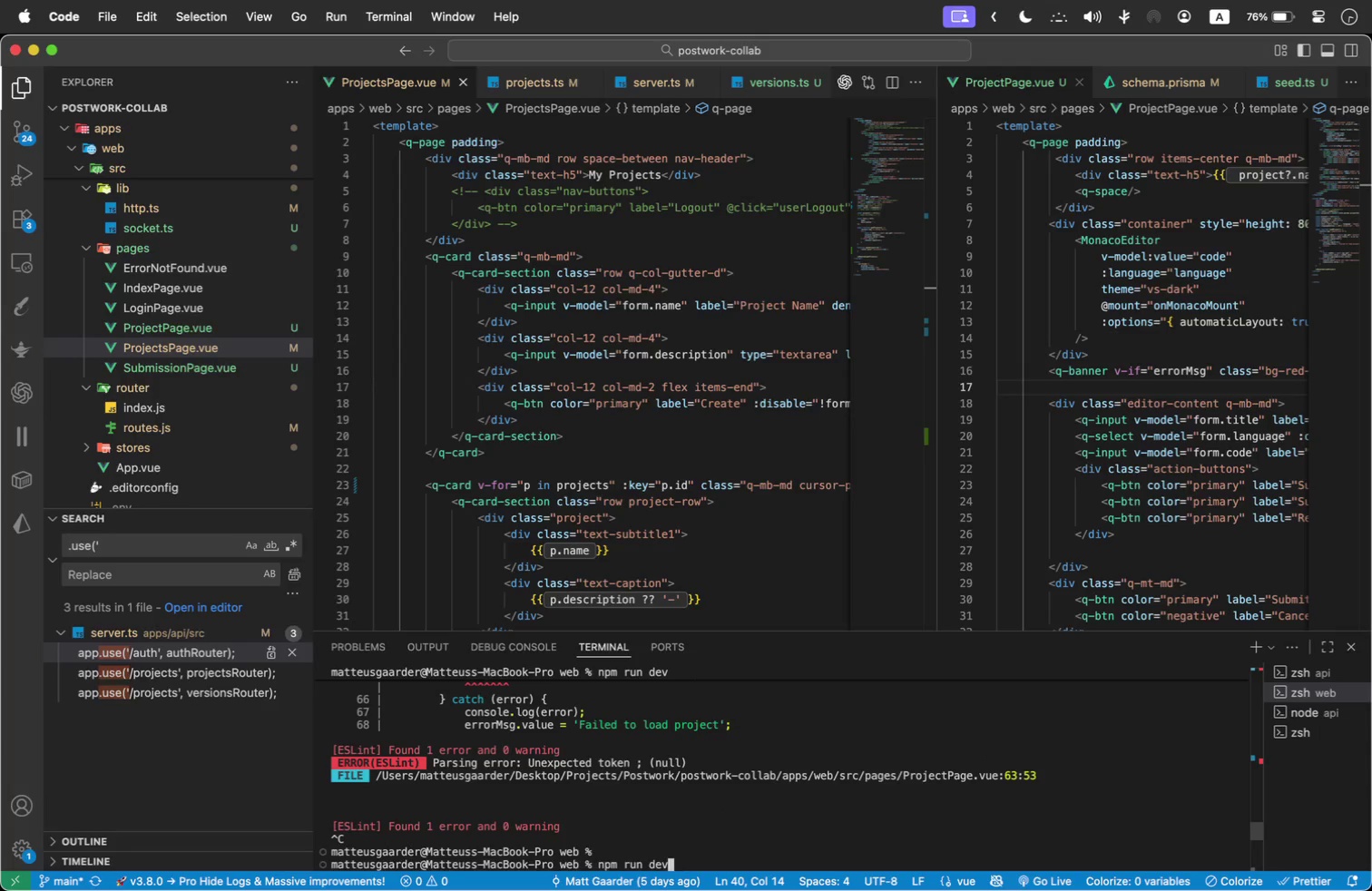 
key(Enter)
 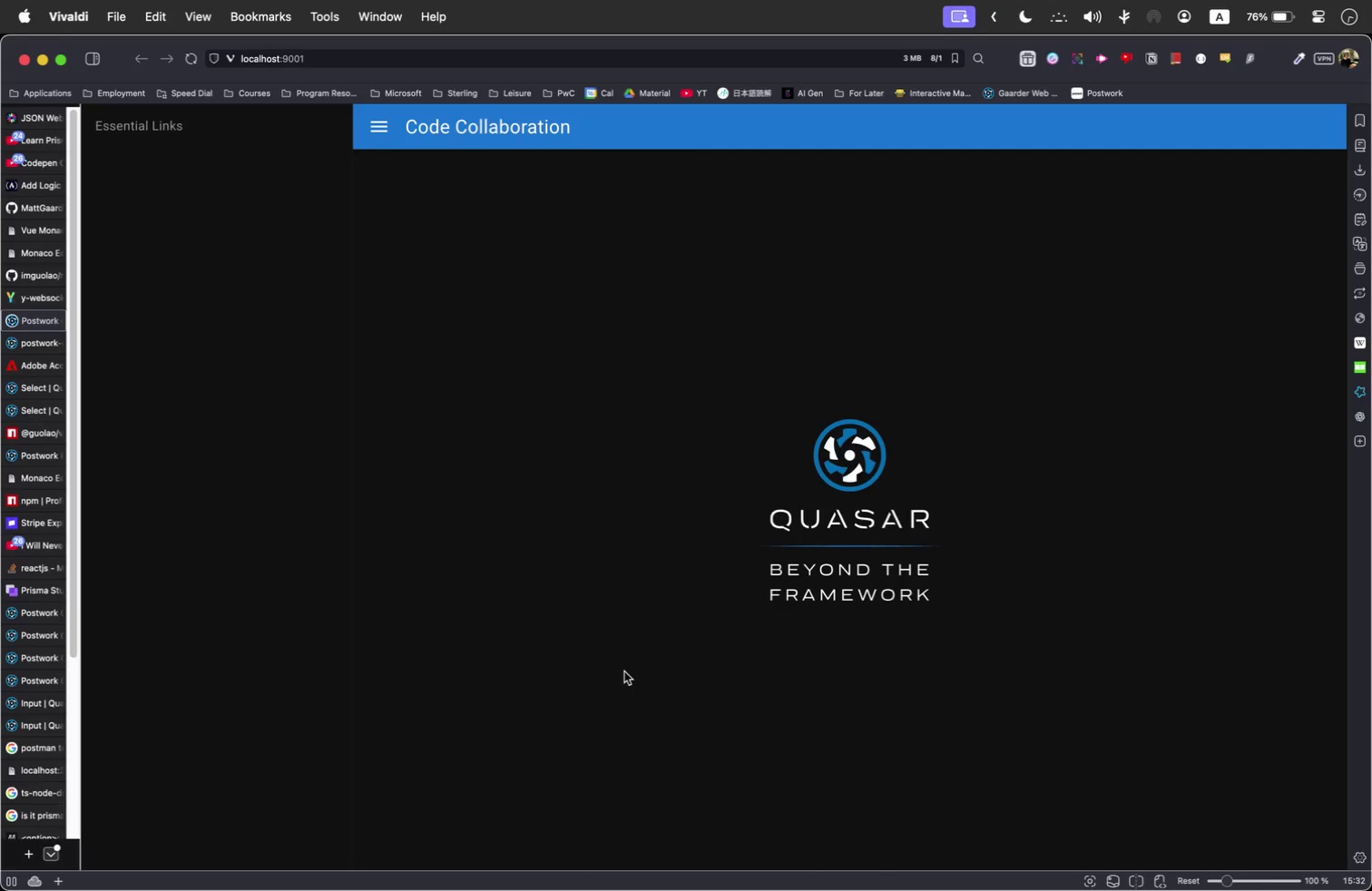 
left_click([465, 64])
 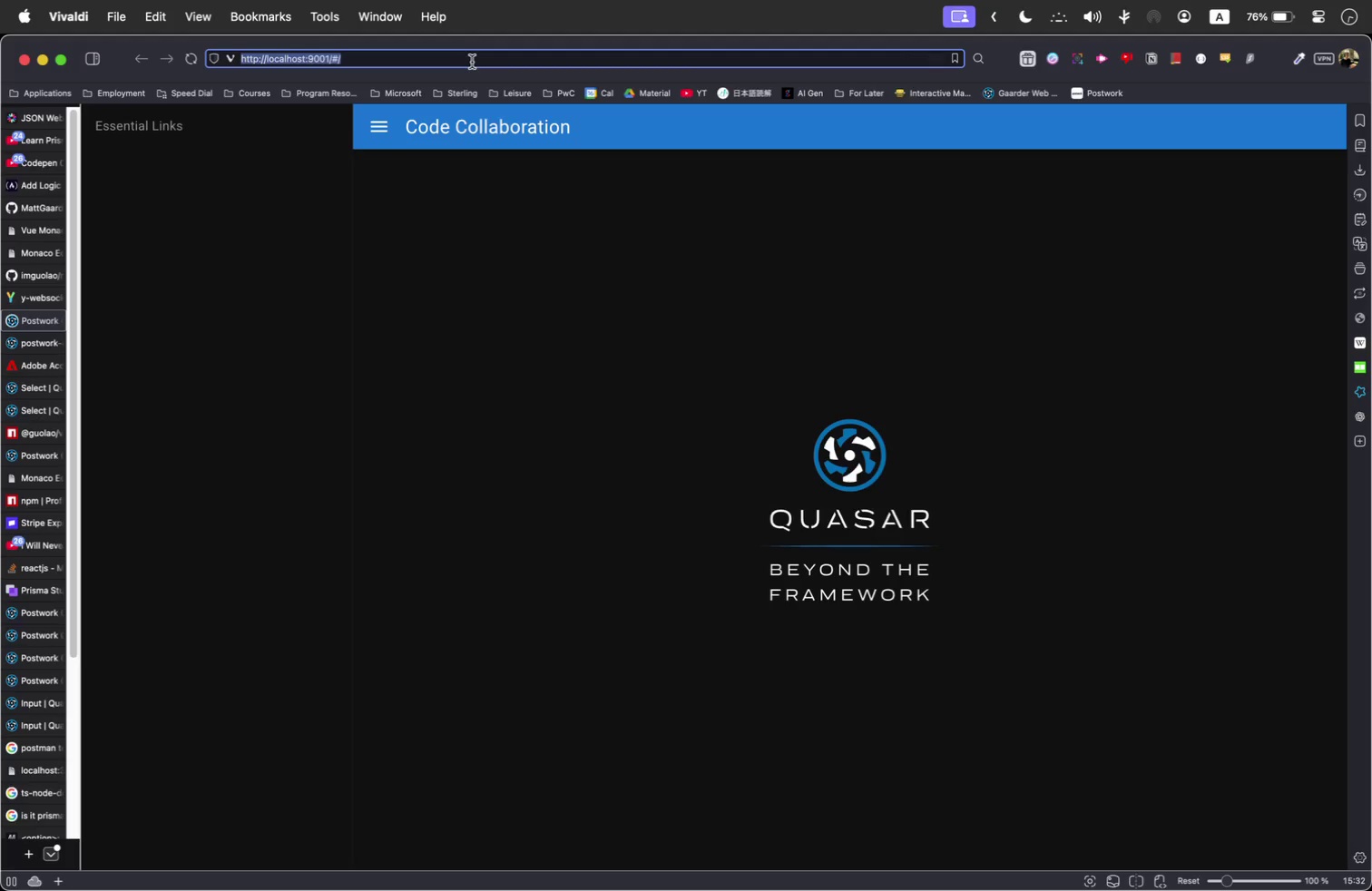 
left_click([472, 59])
 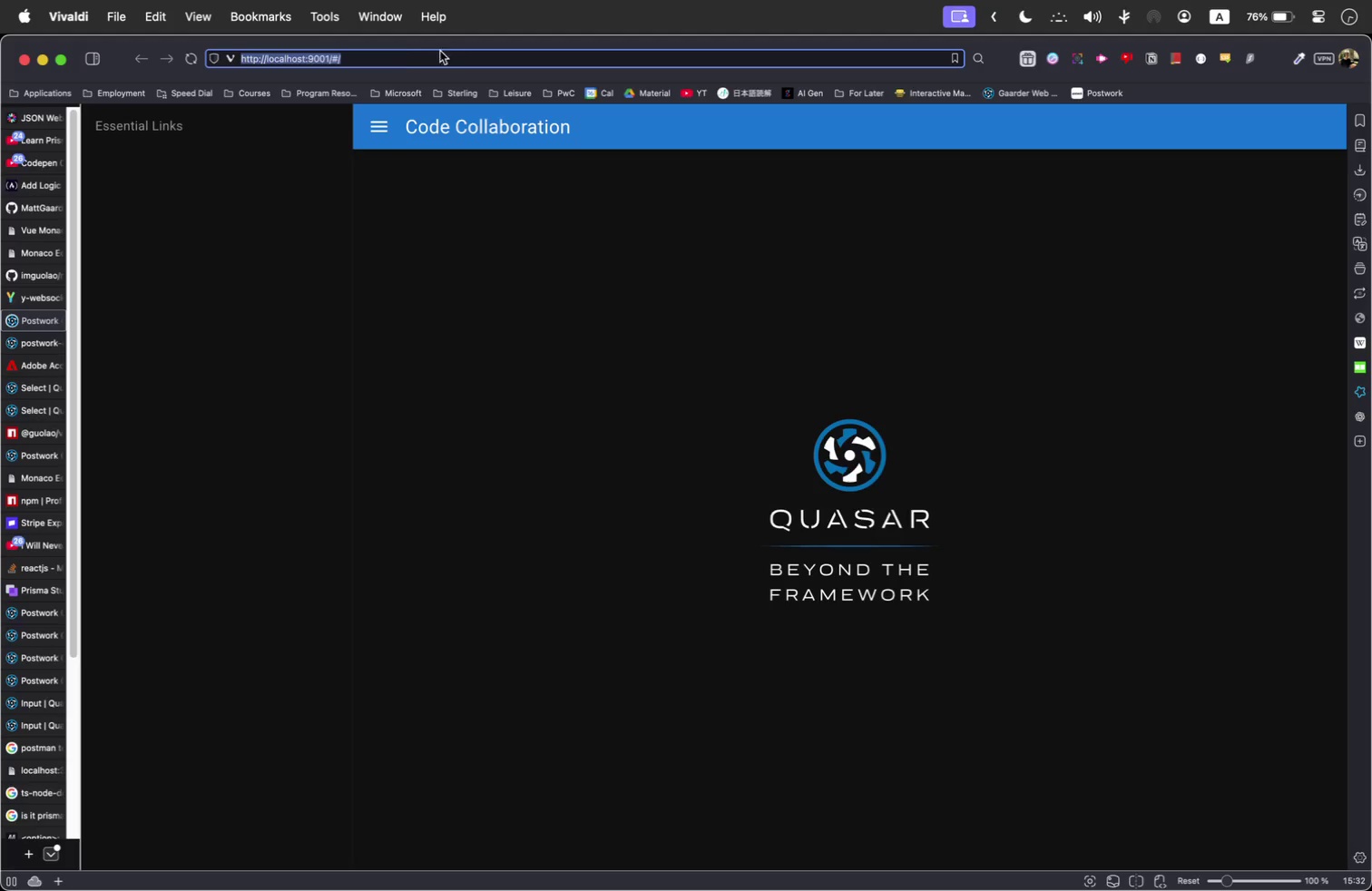 
left_click([434, 62])
 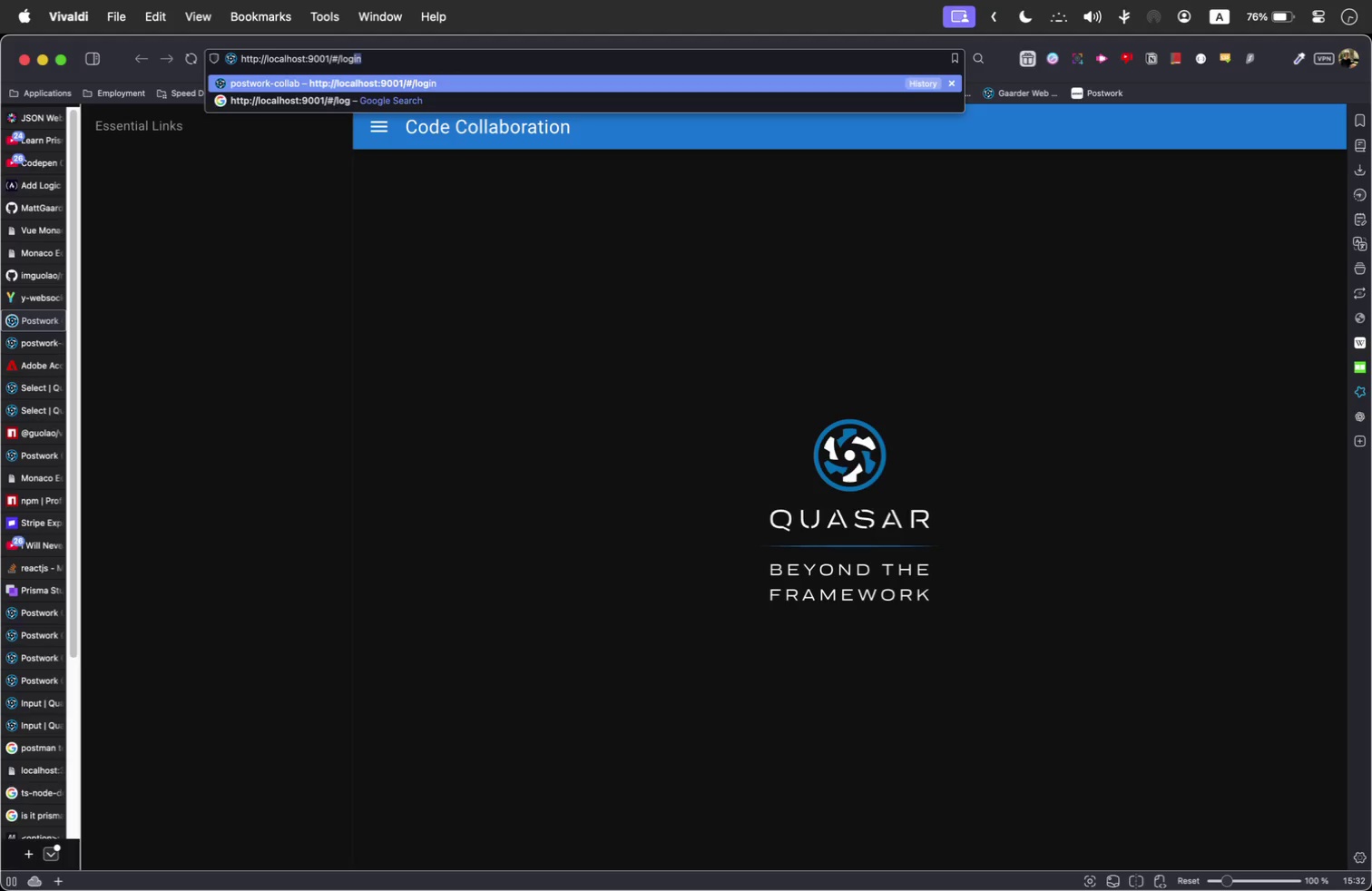 
type(login)
 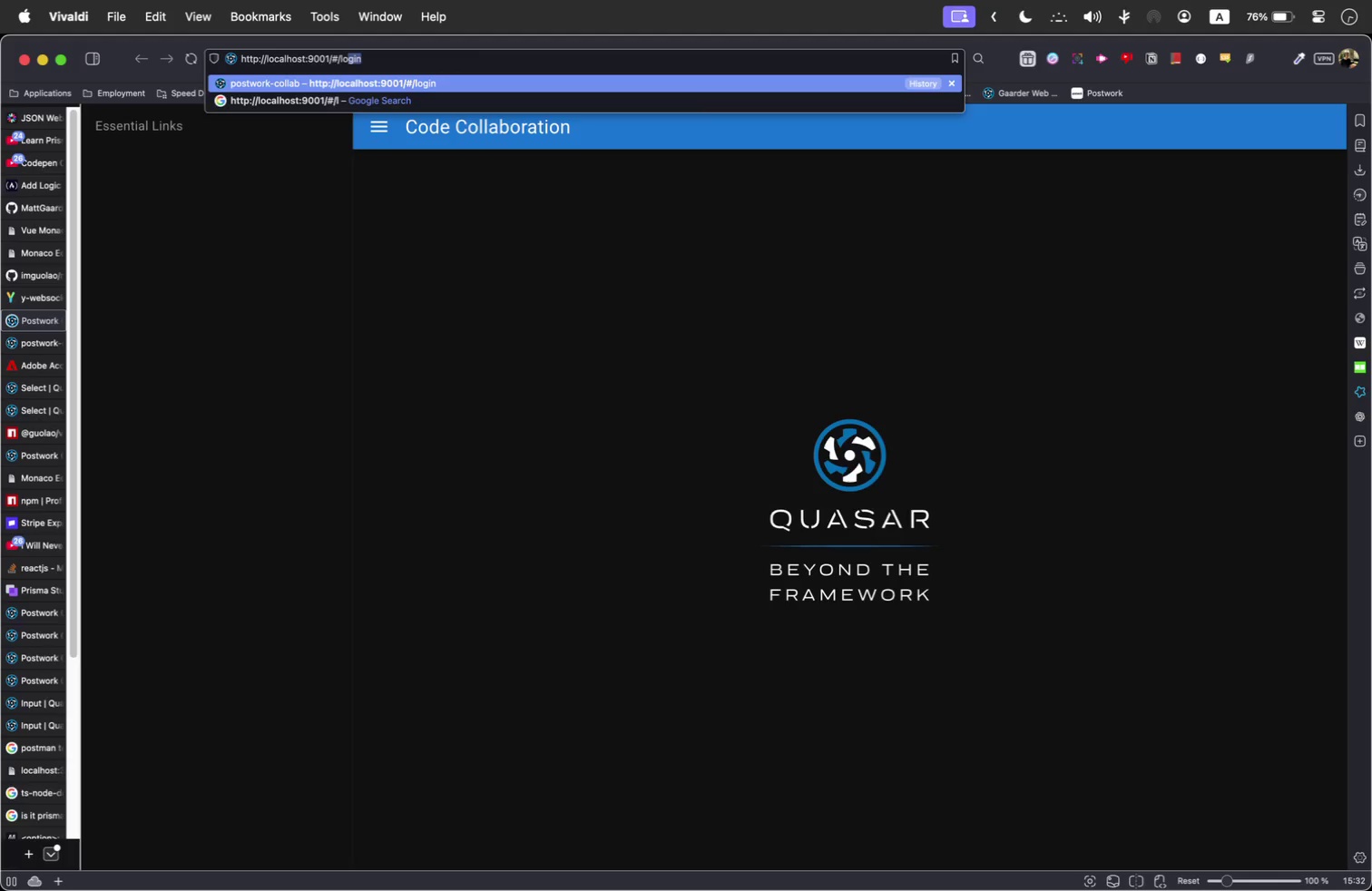 
key(Enter)
 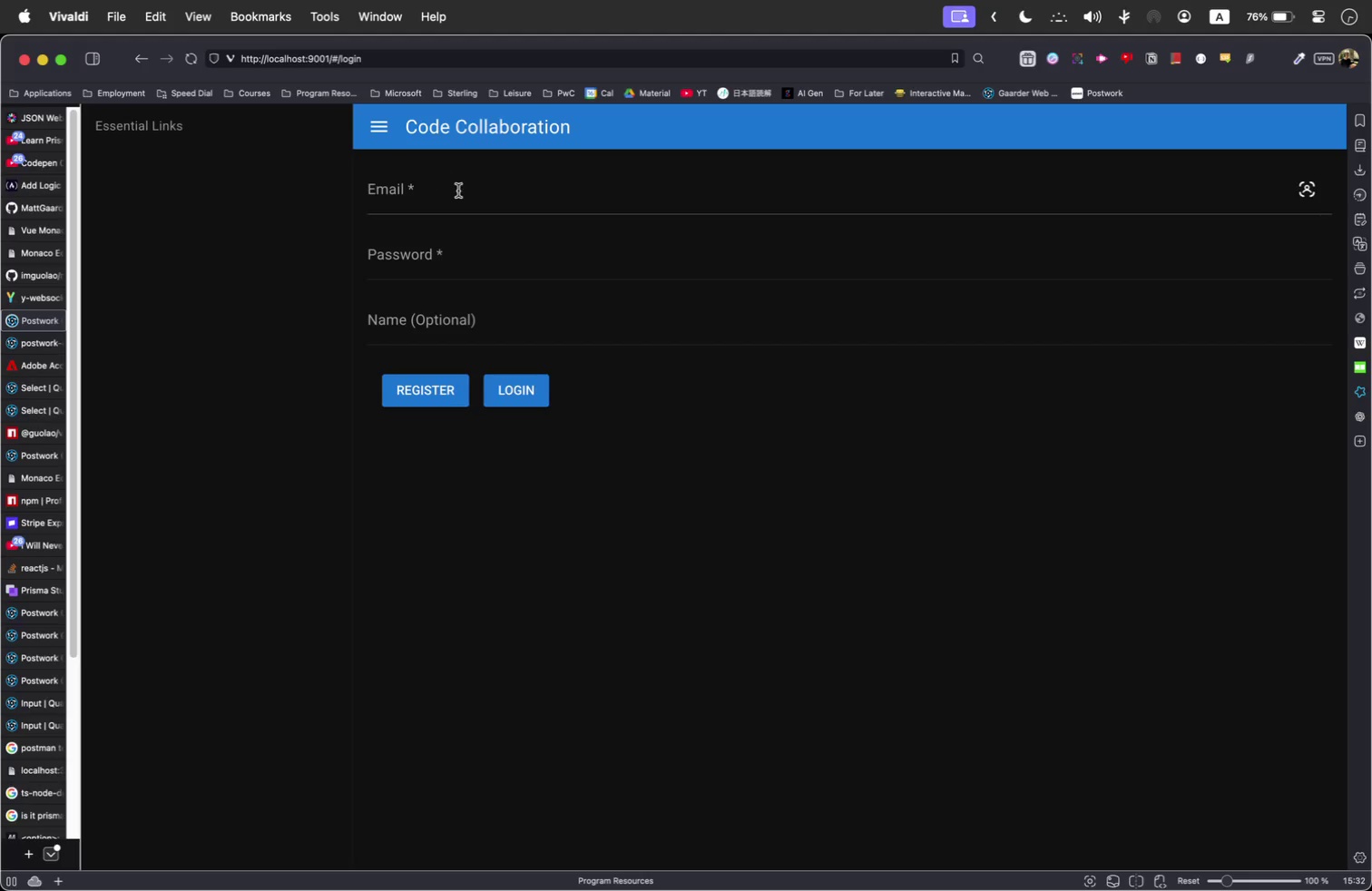 
hold_key(key=CommandLeft, duration=1.0)
 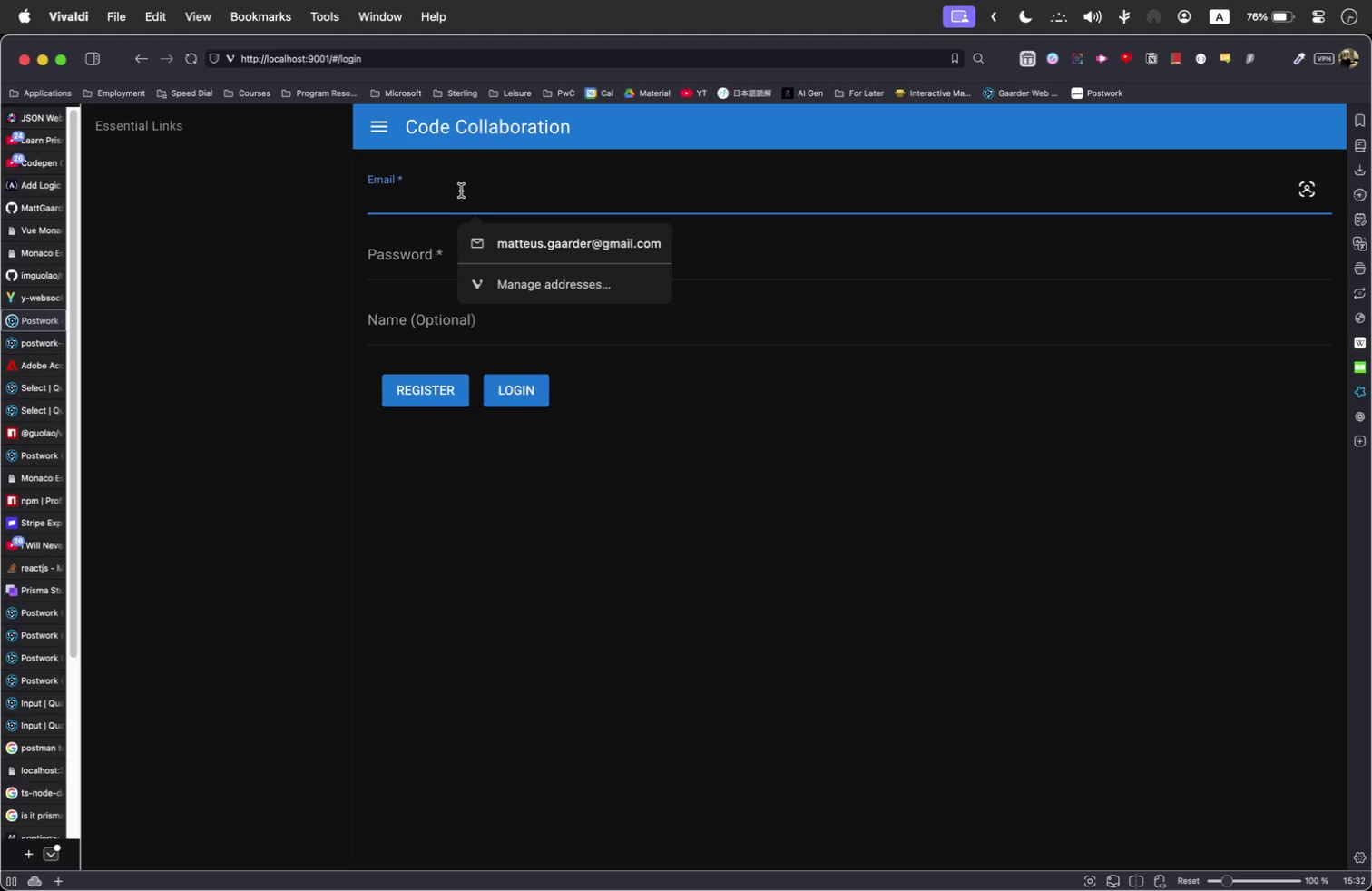 
key(Meta+V)
 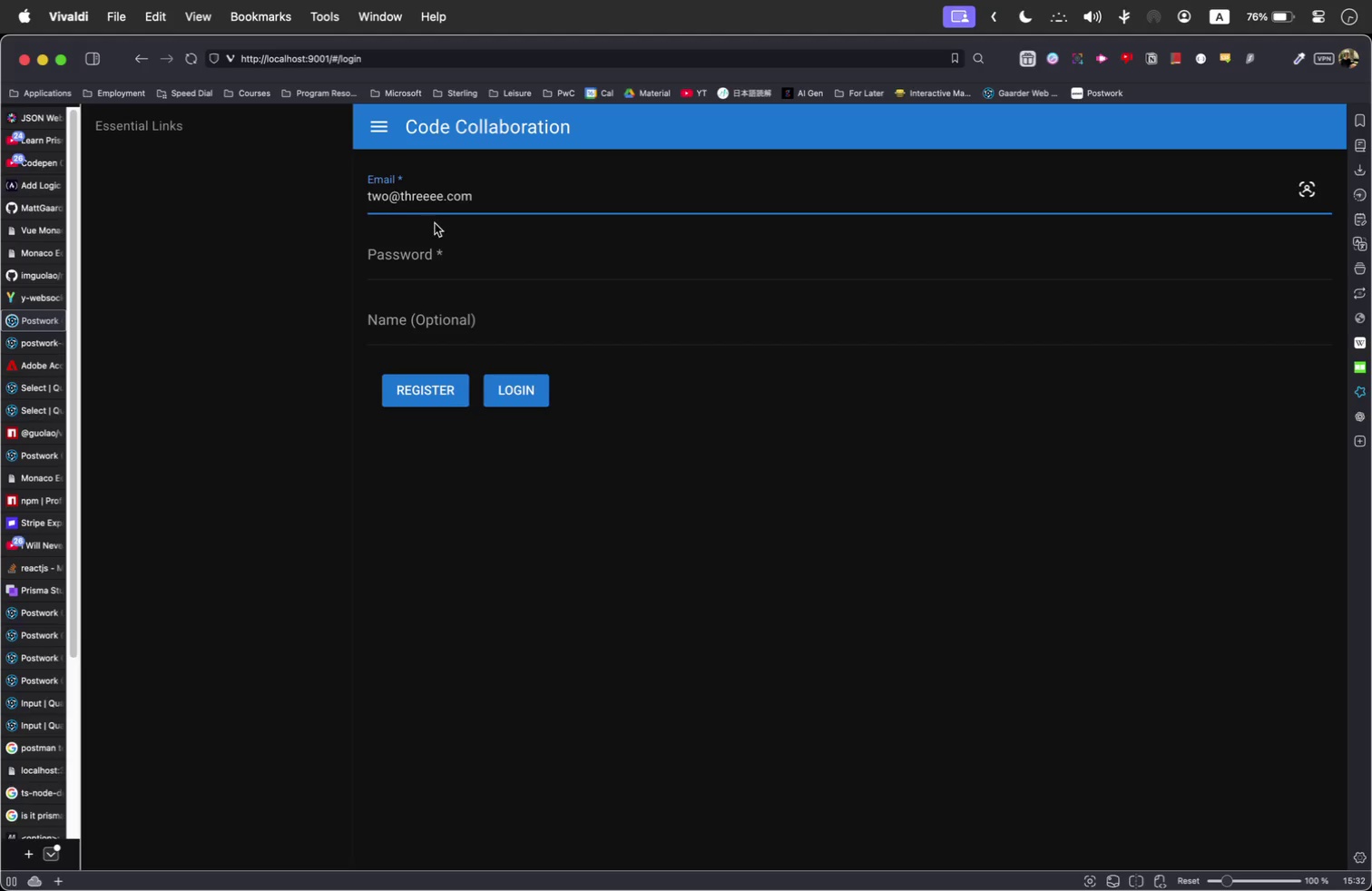 
left_click([443, 260])
 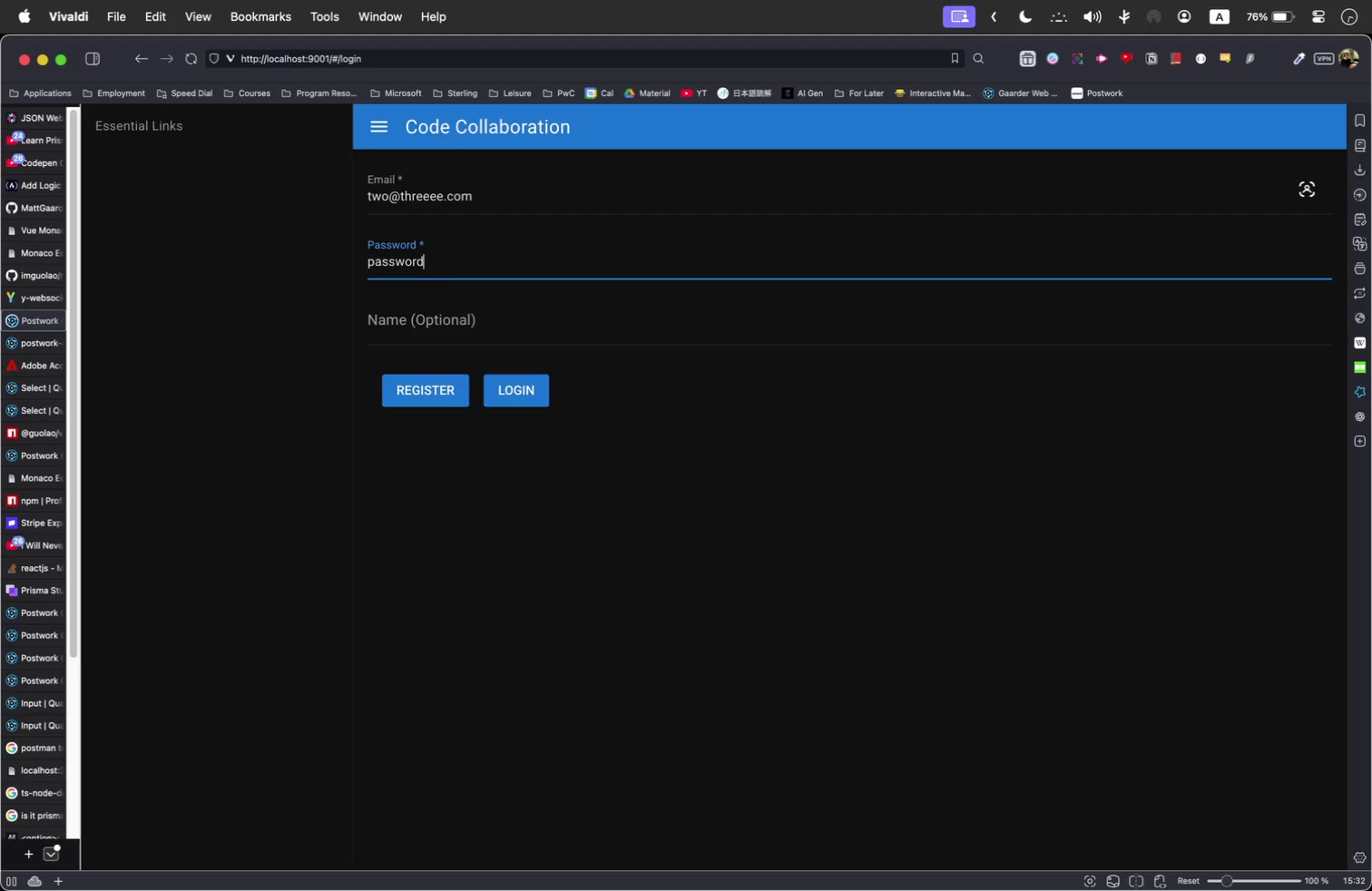 
type(password)
 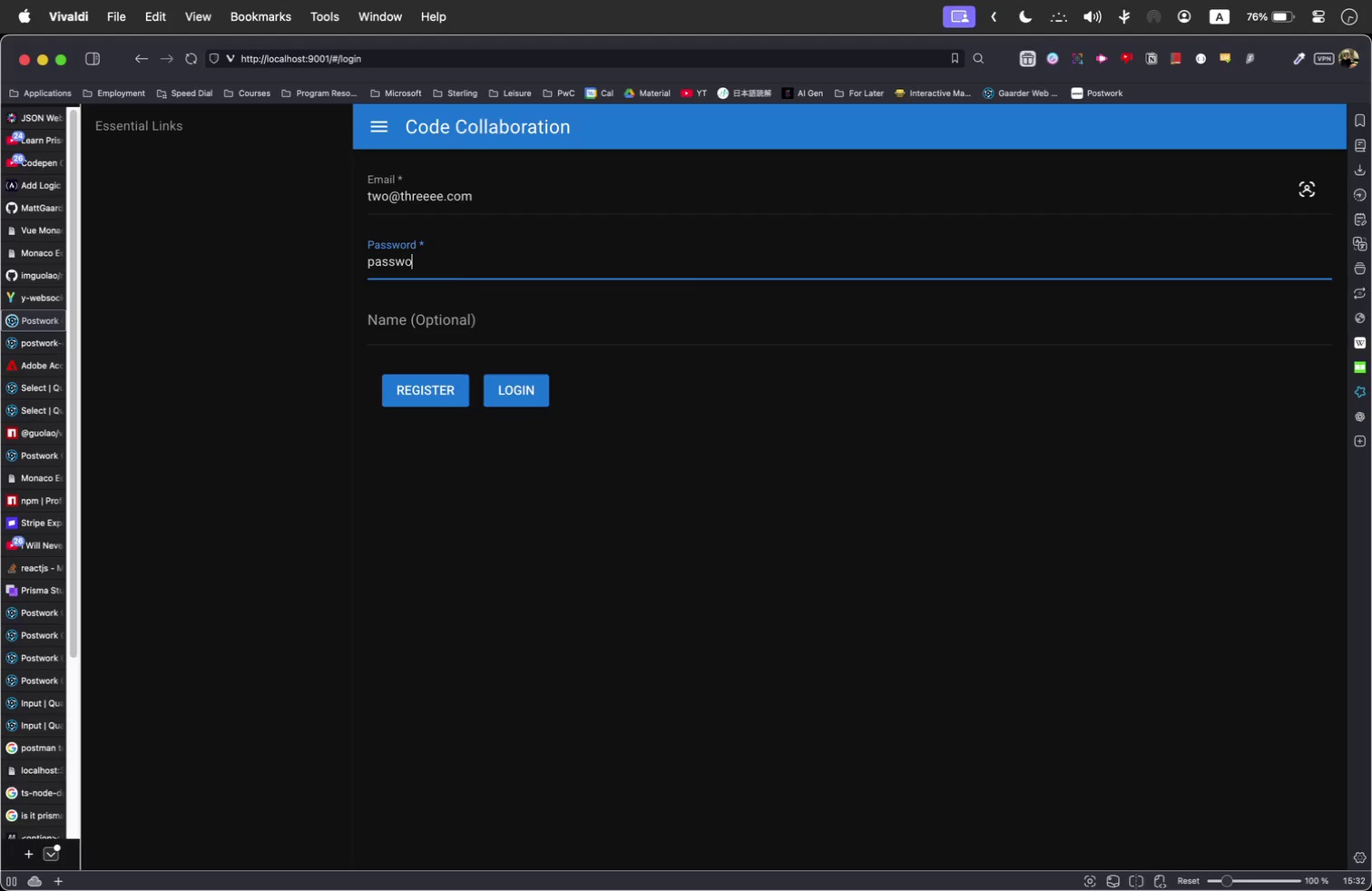 
left_click([522, 395])
 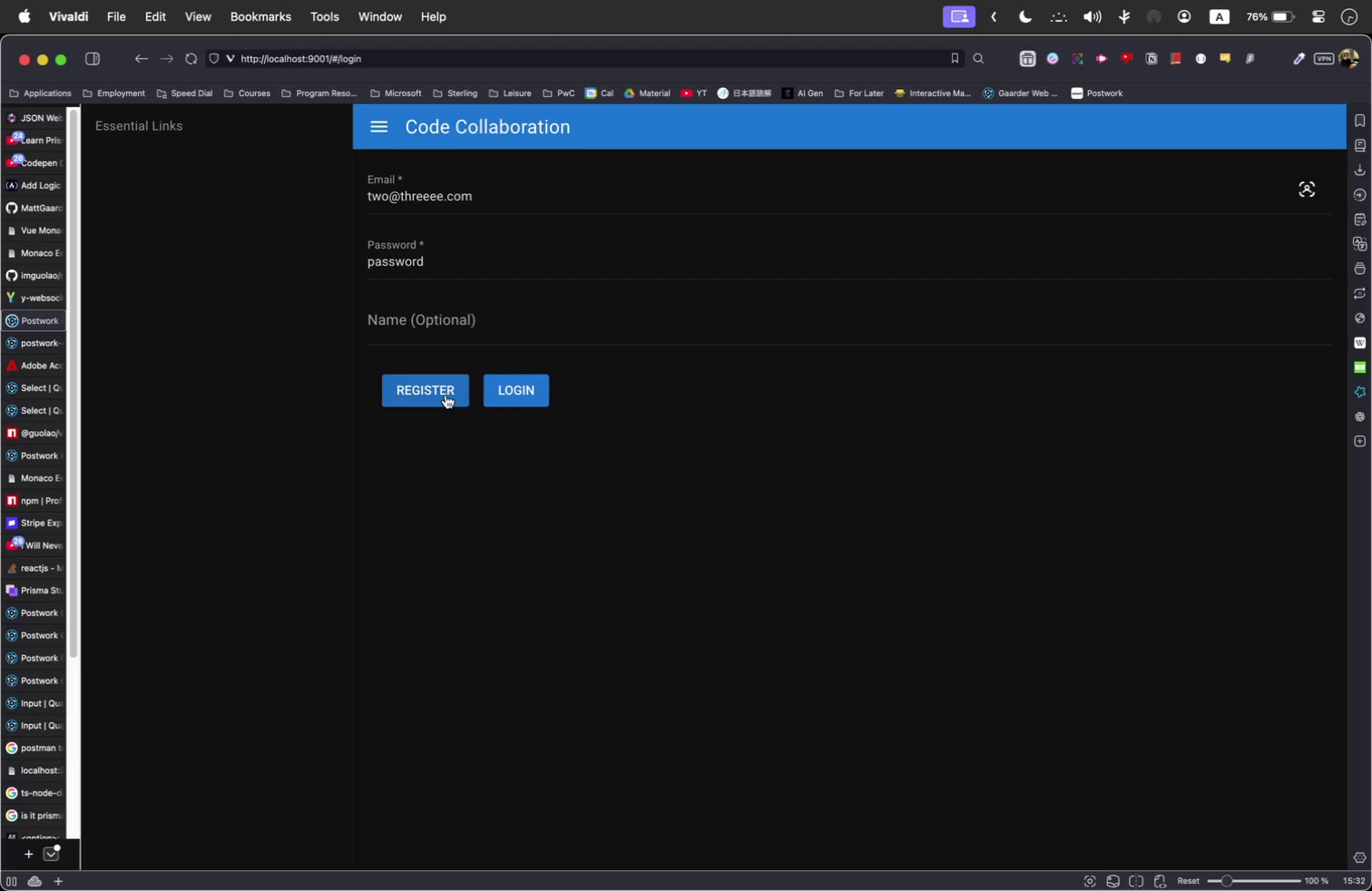 
right_click([495, 500])
 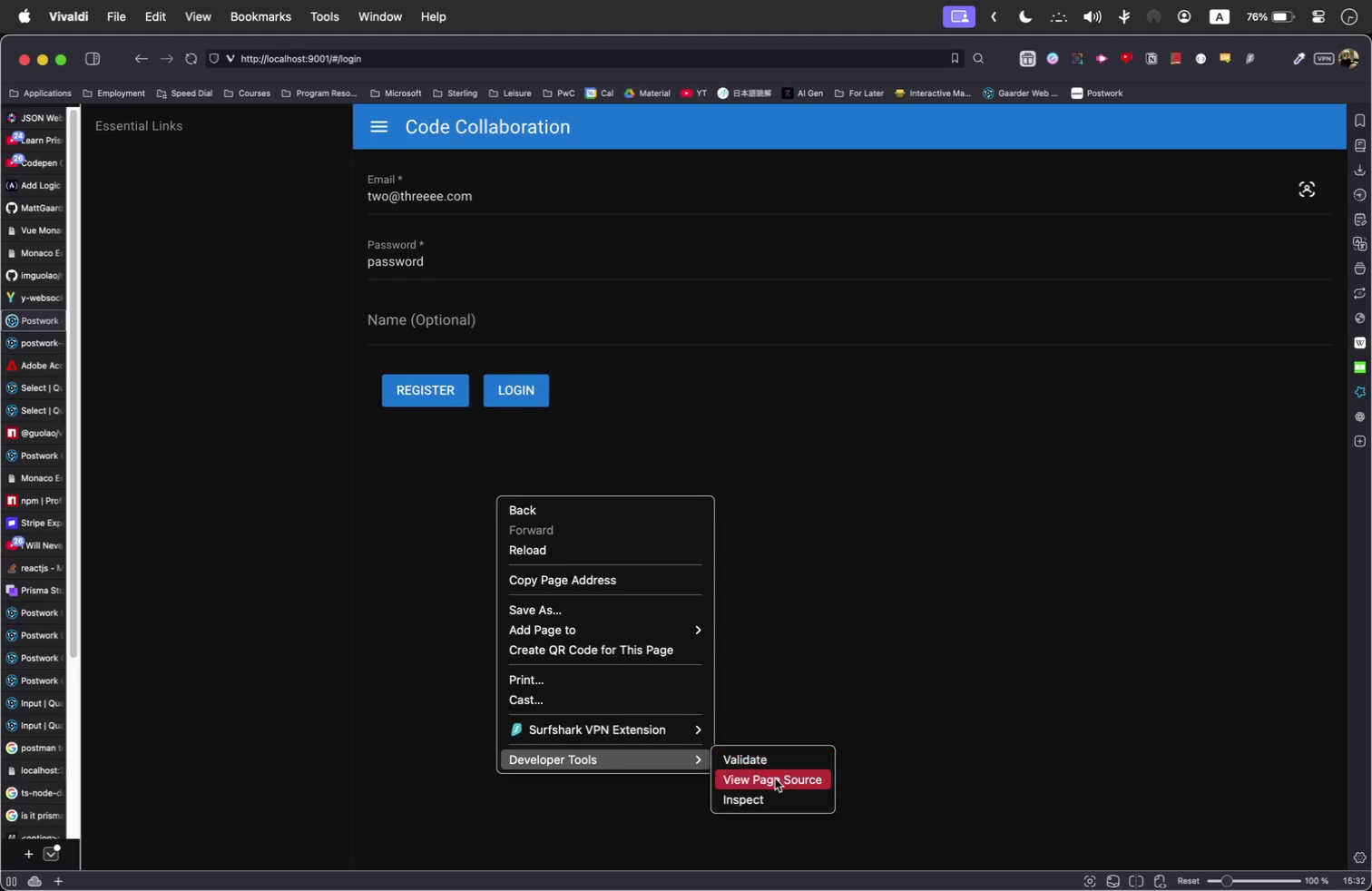 
left_click([758, 802])
 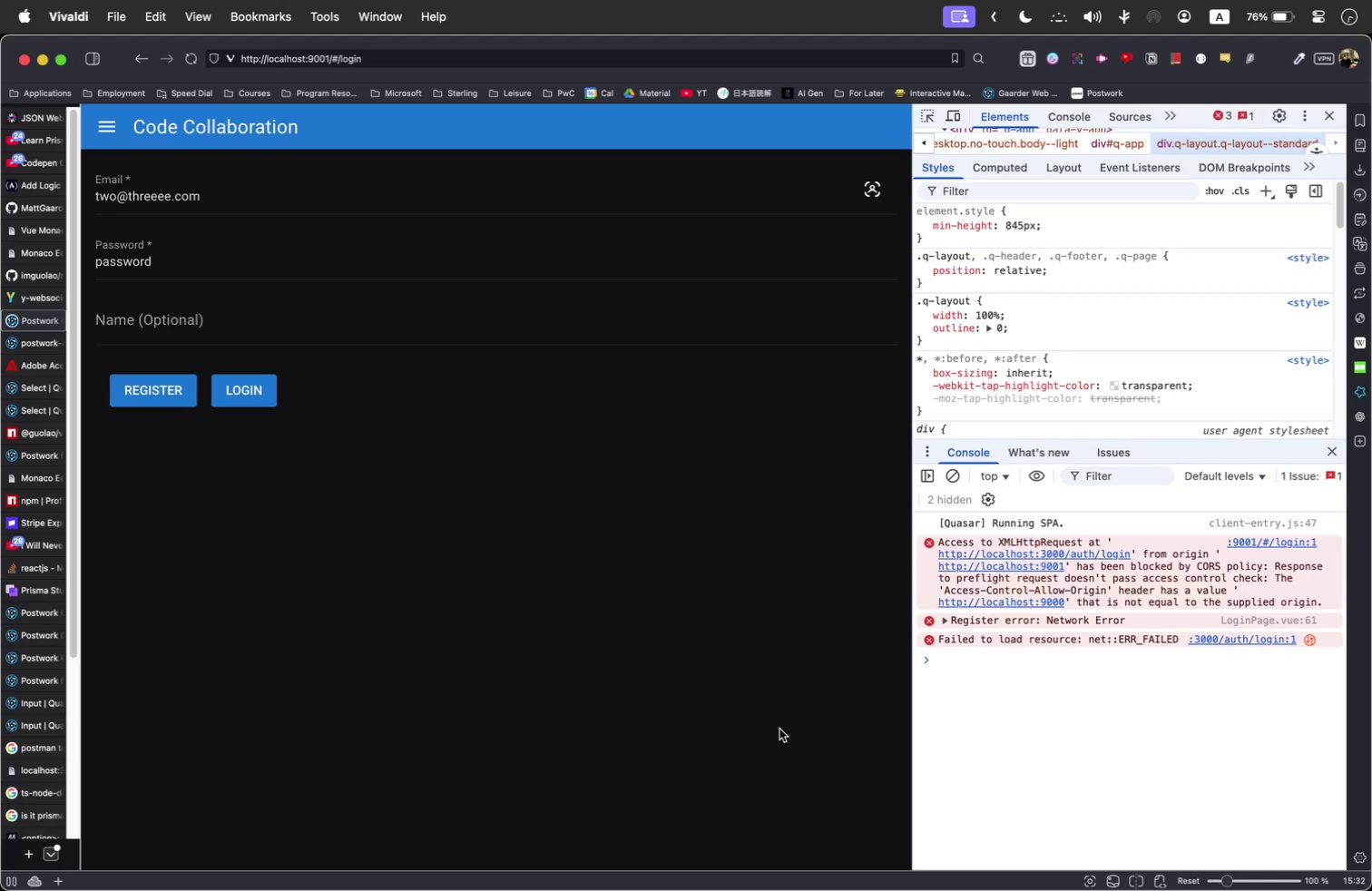 
wait(7.33)
 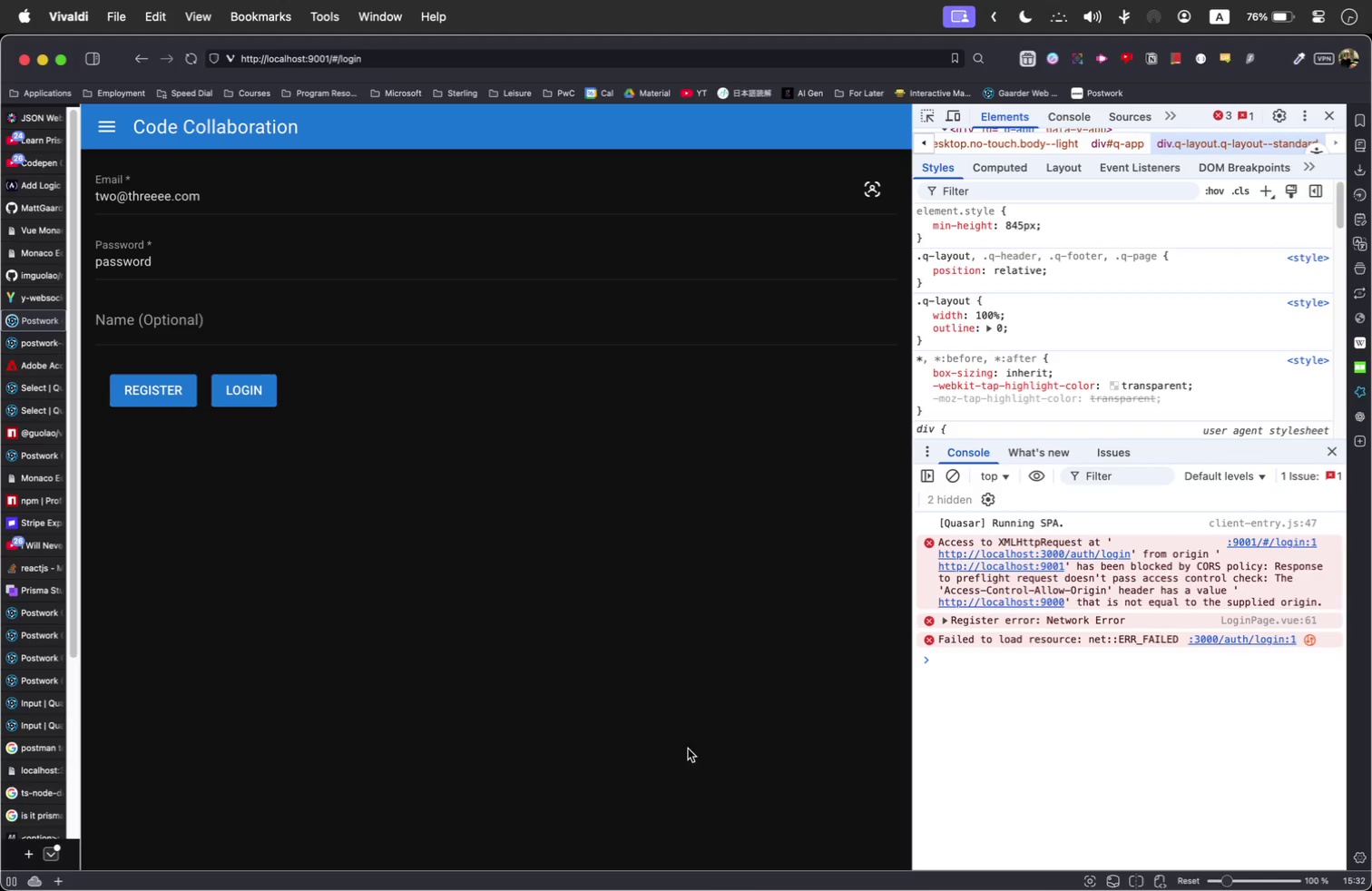 
key(Meta+Tab)
 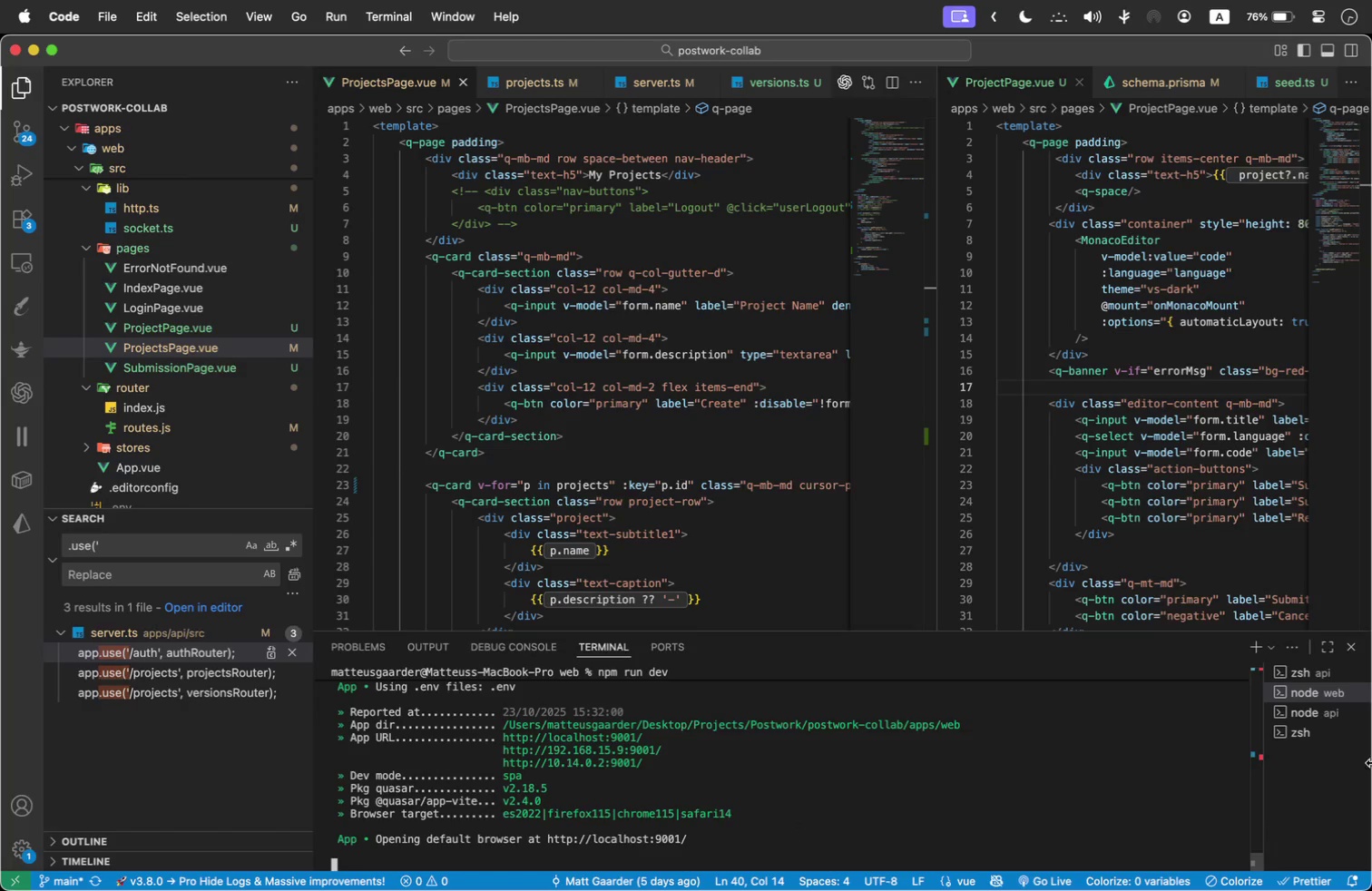 
left_click([1291, 669])
 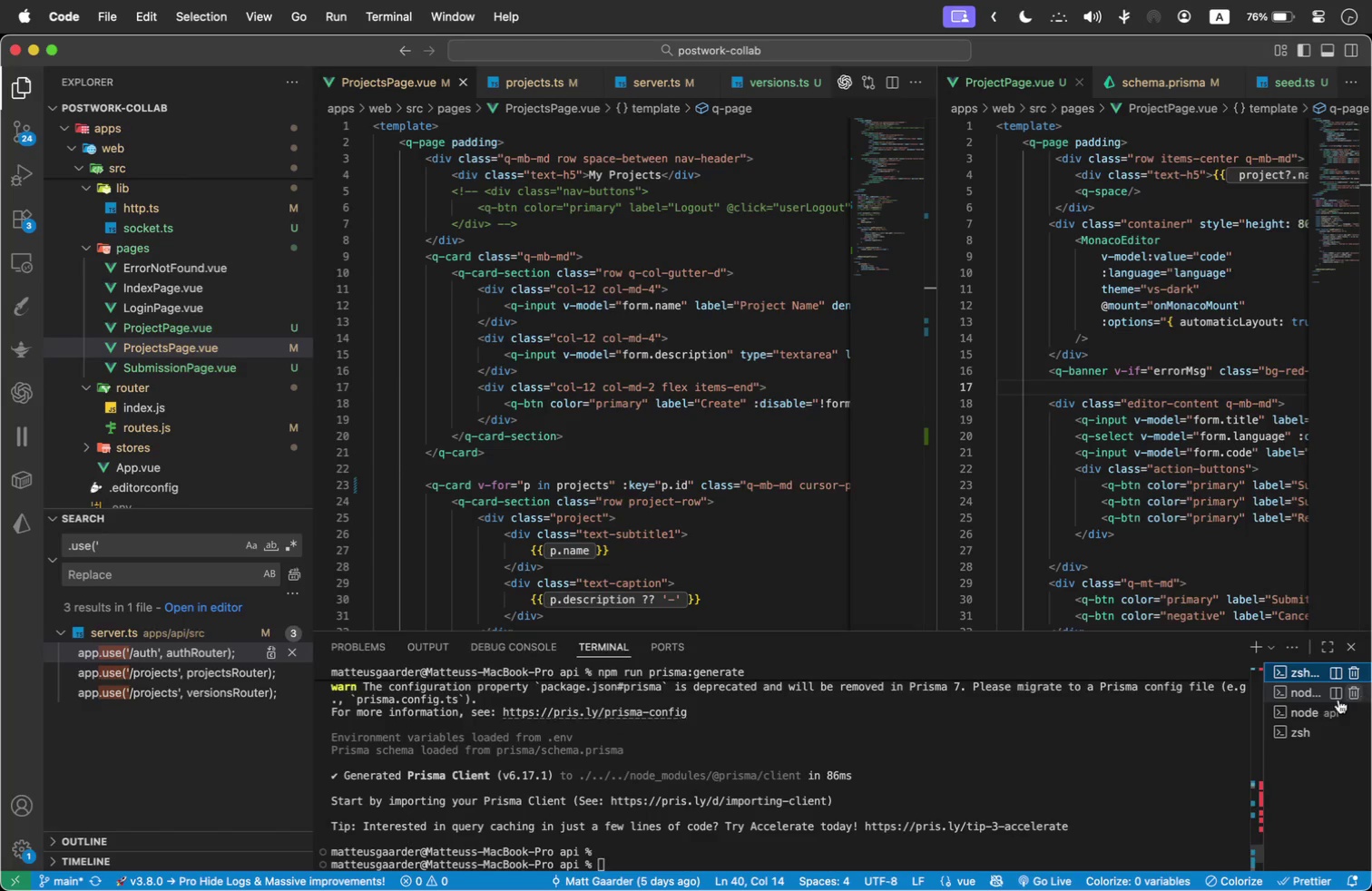 
left_click([1294, 696])
 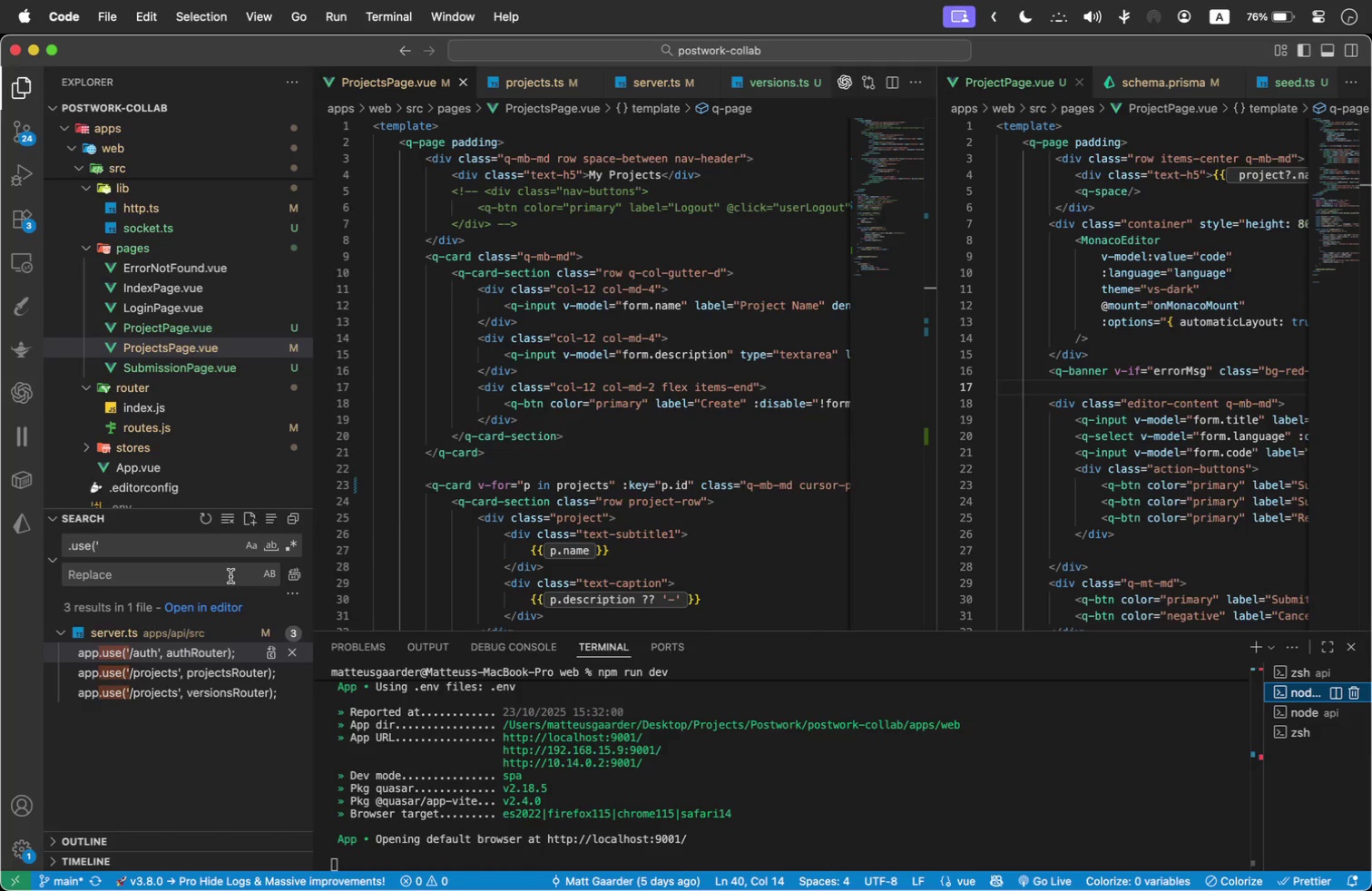 
double_click([164, 536])
 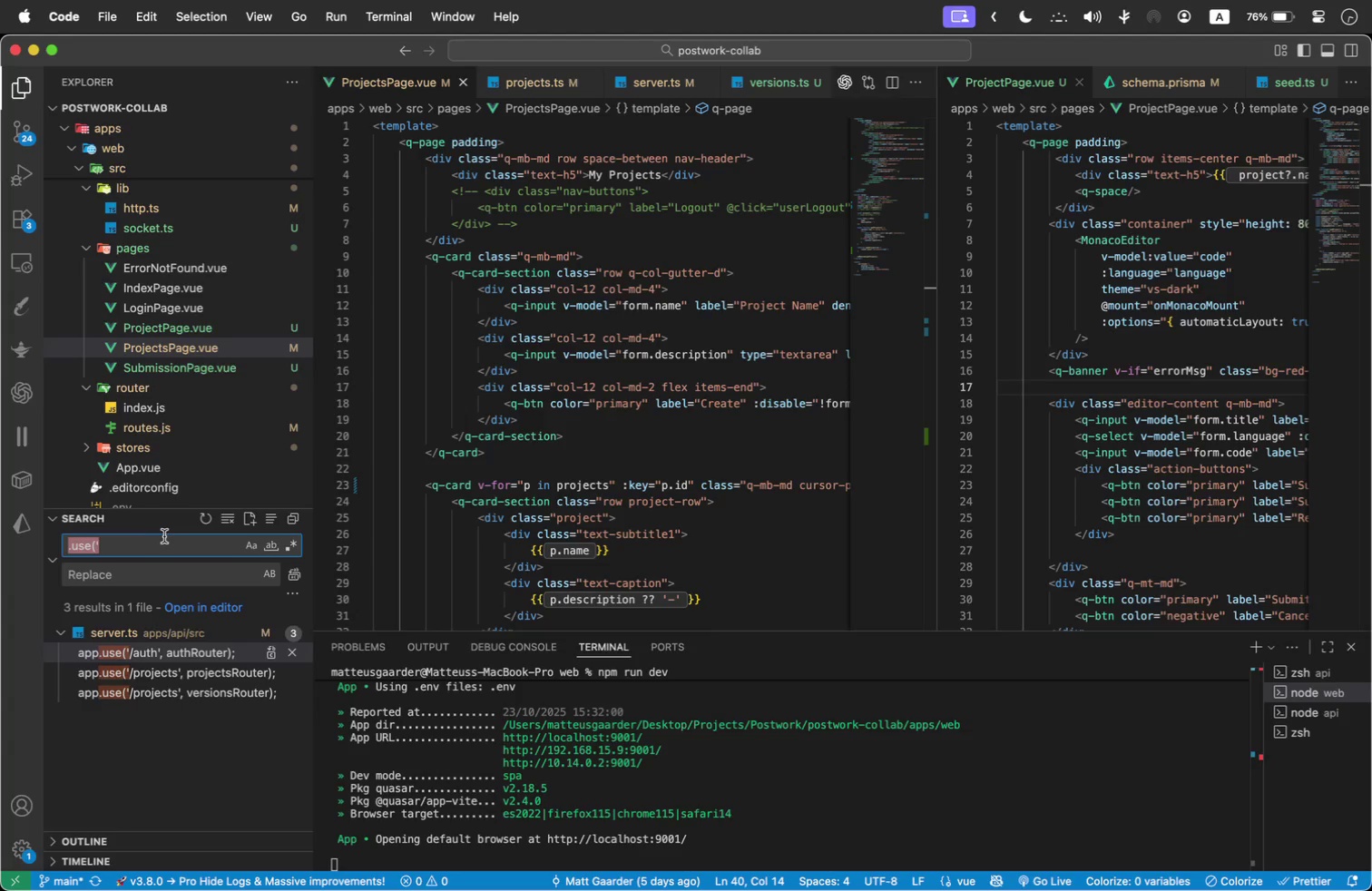 
triple_click([164, 536])
 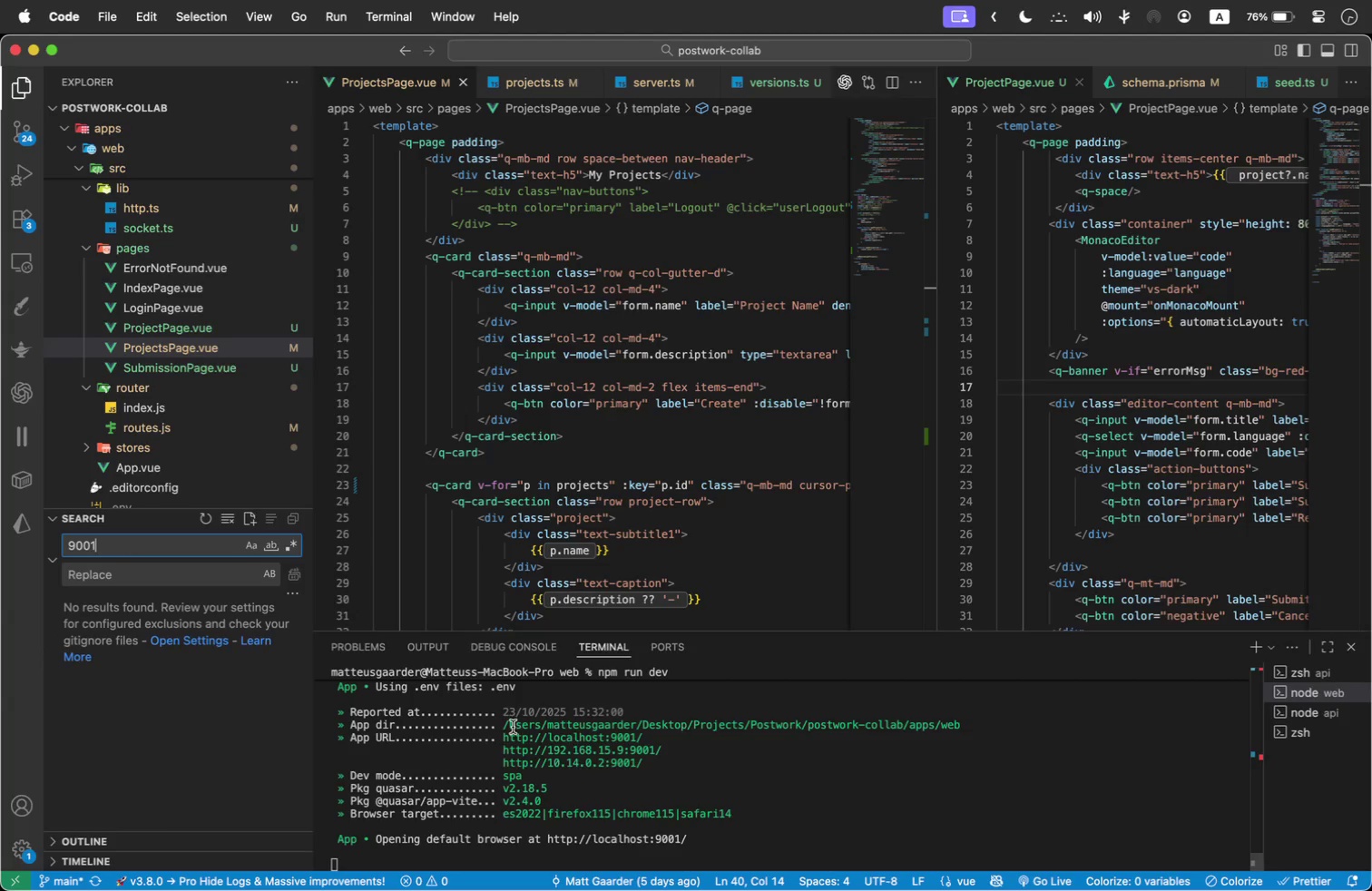 
type(9001)
 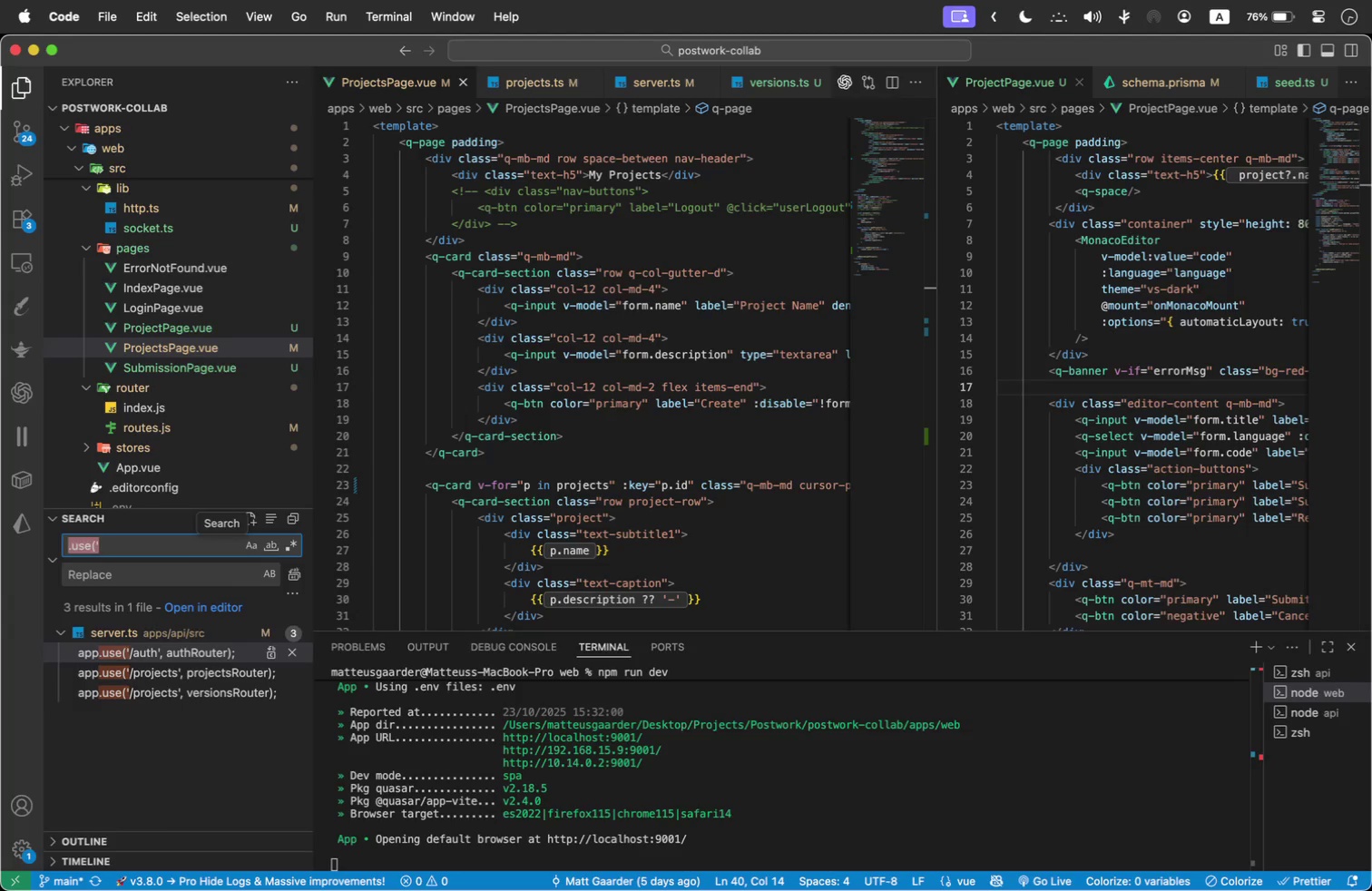 
key(Control+C)
 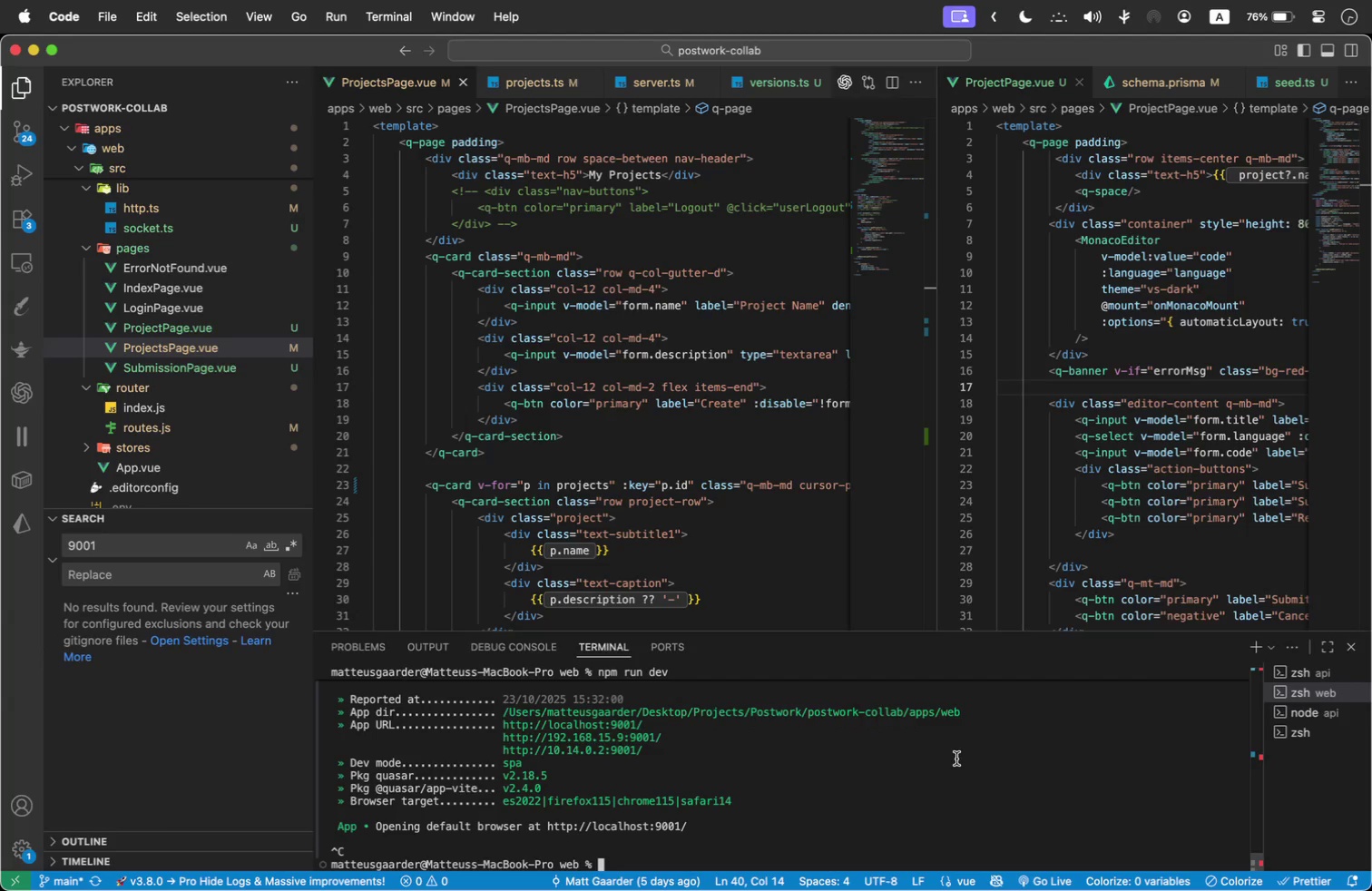 
type(lsof -i :9000)
 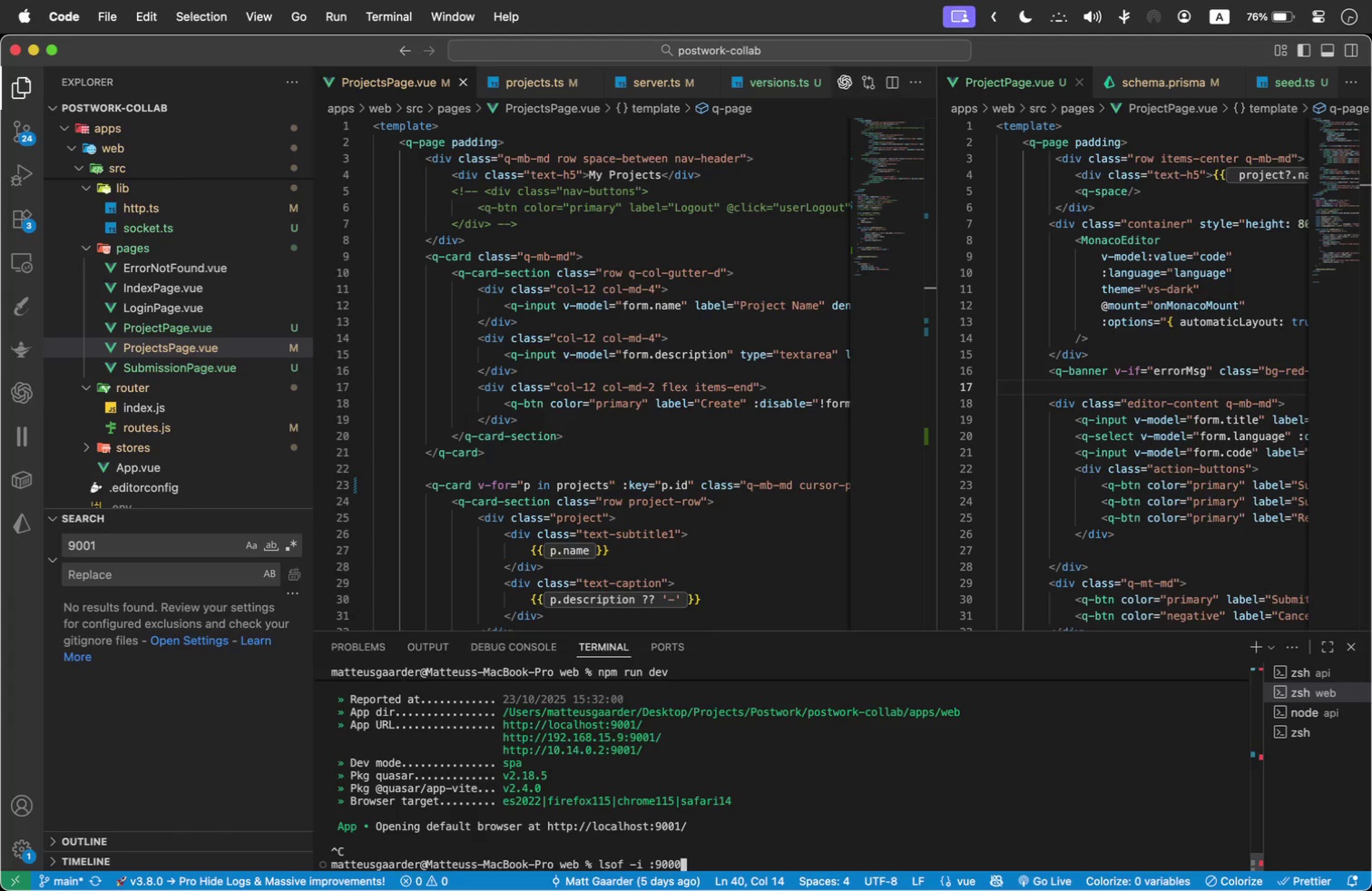 
key(Enter)
 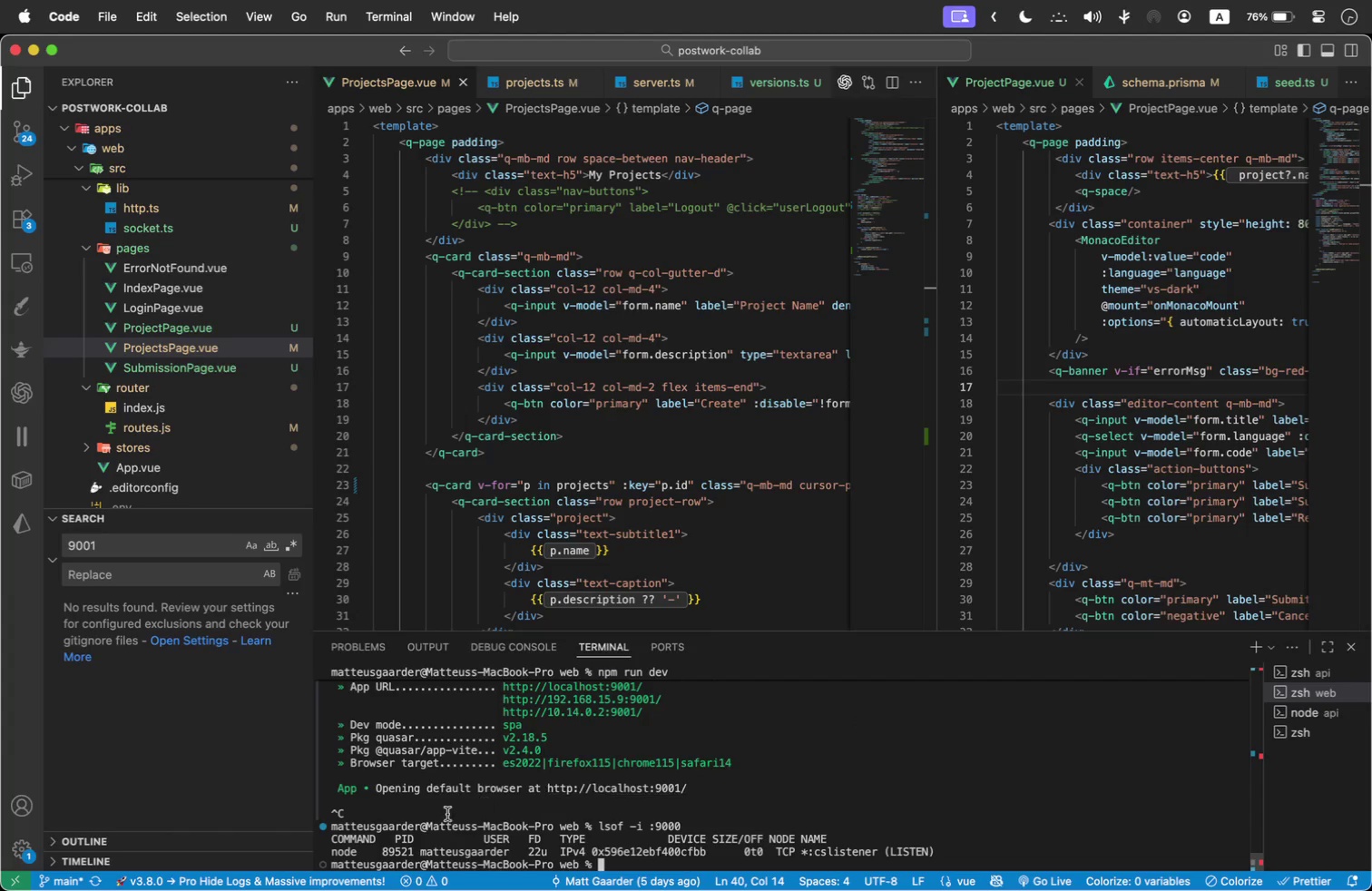 
double_click([398, 851])
 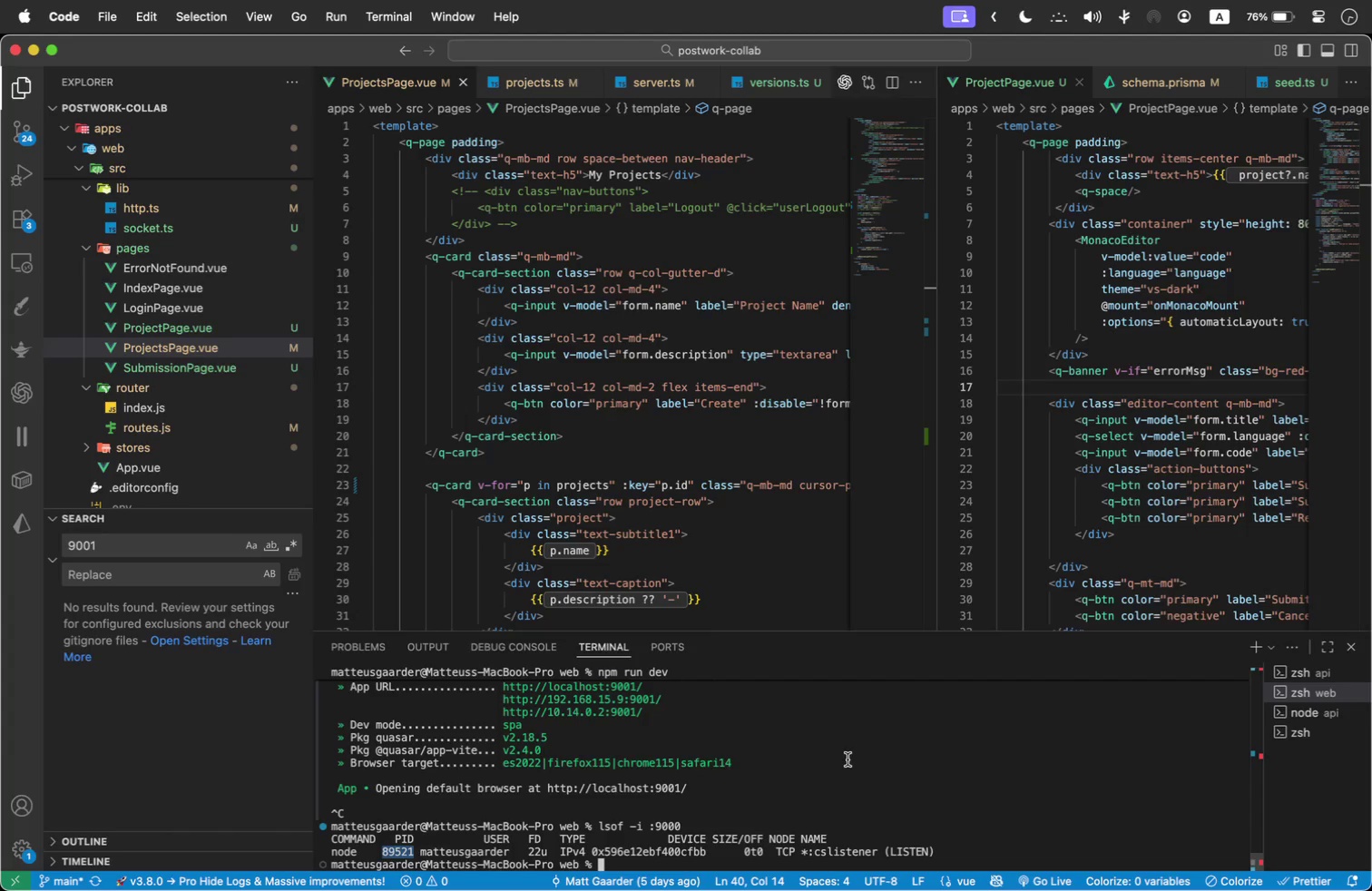 
key(Meta+C)
 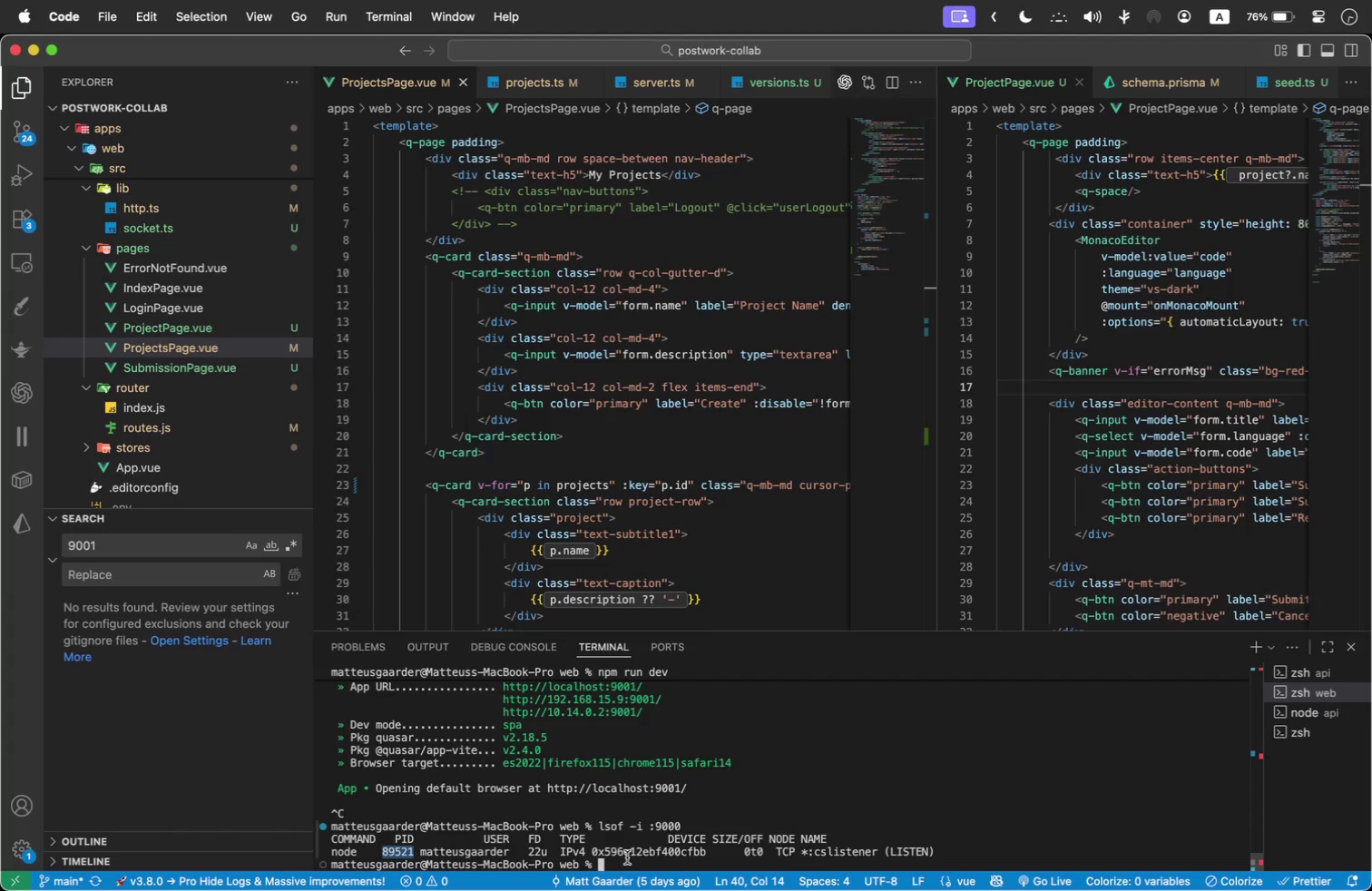 
left_click([622, 866])
 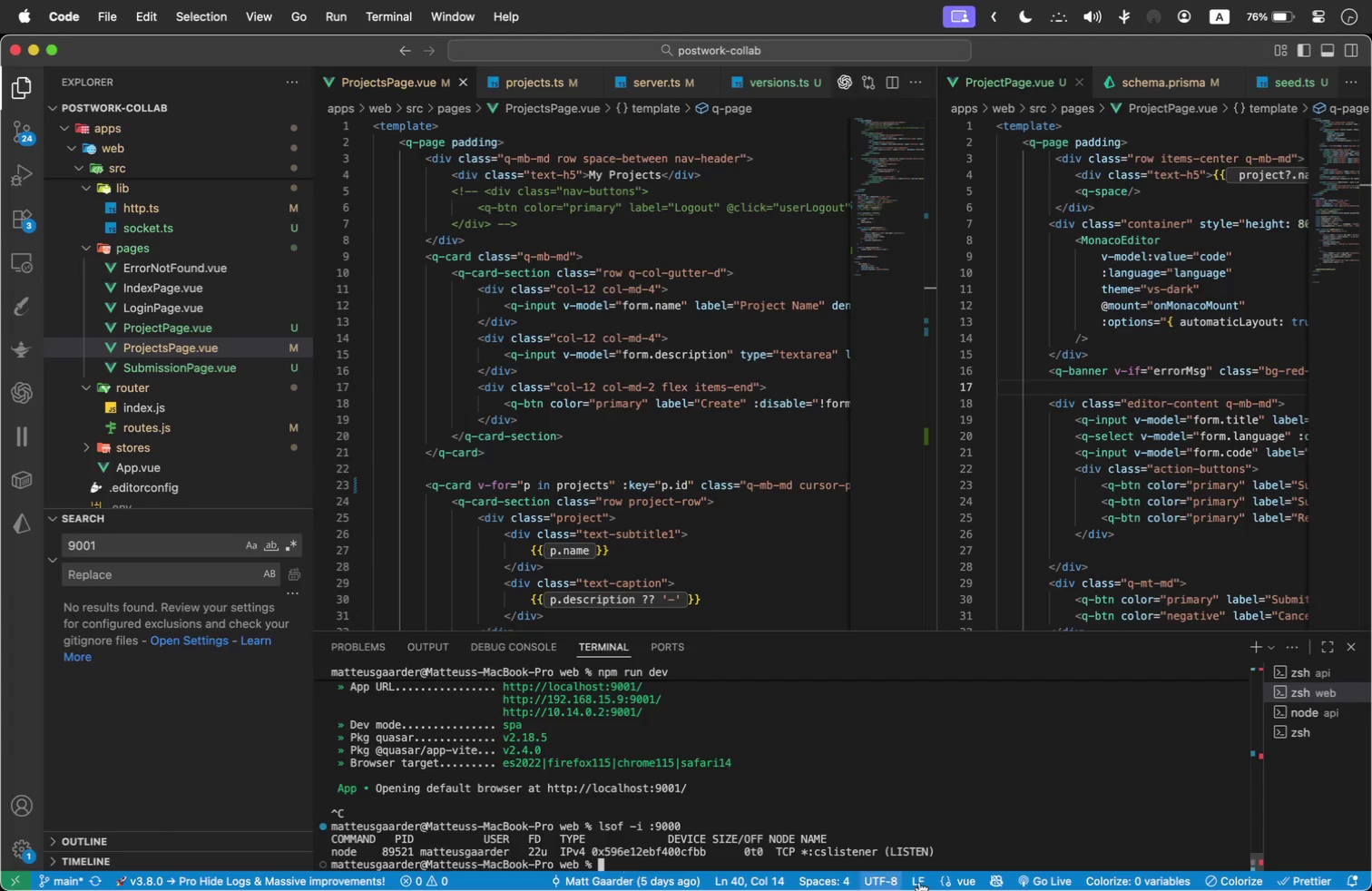 
type(kill -9 )
 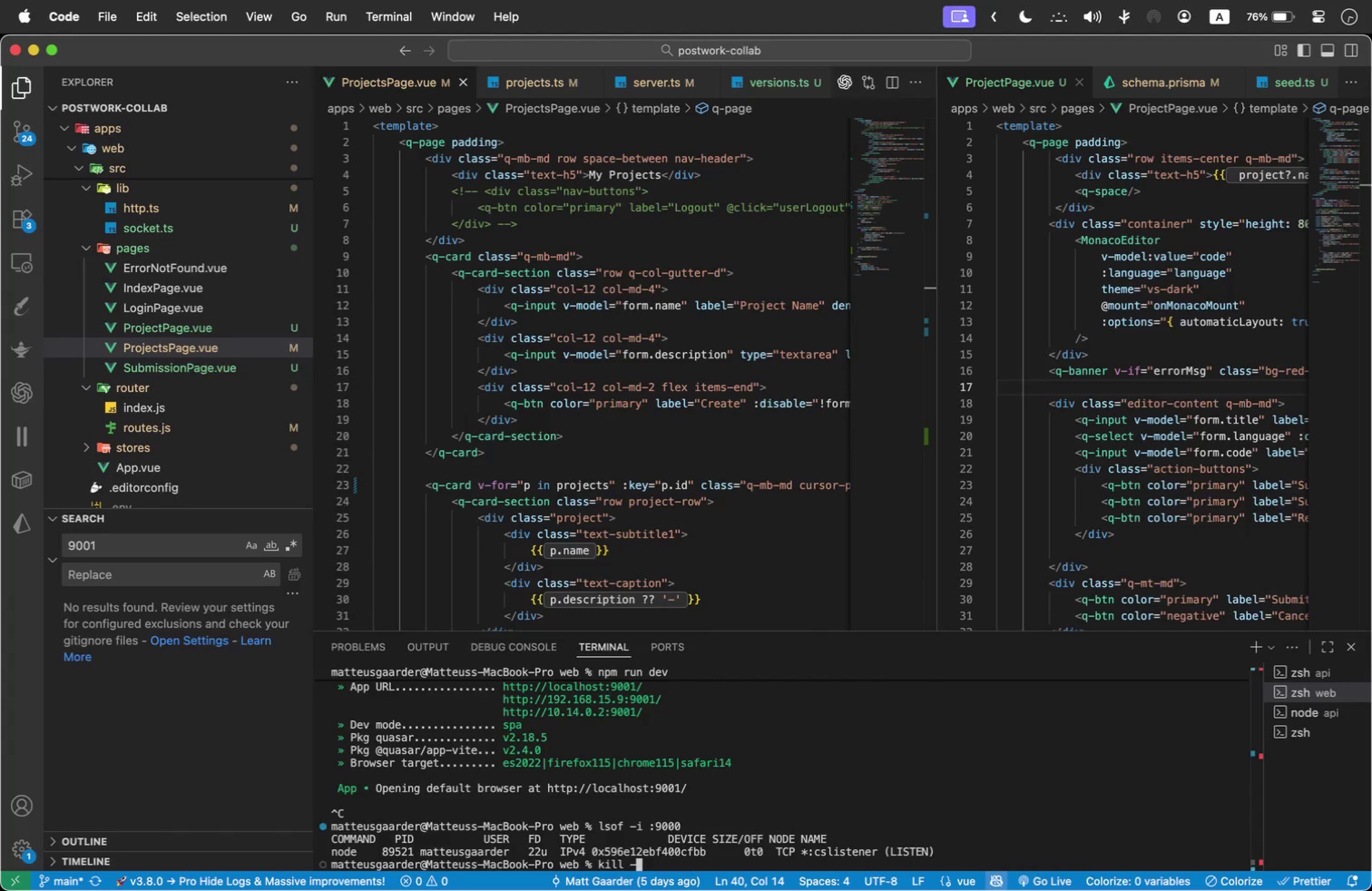 
key(Meta+V)
 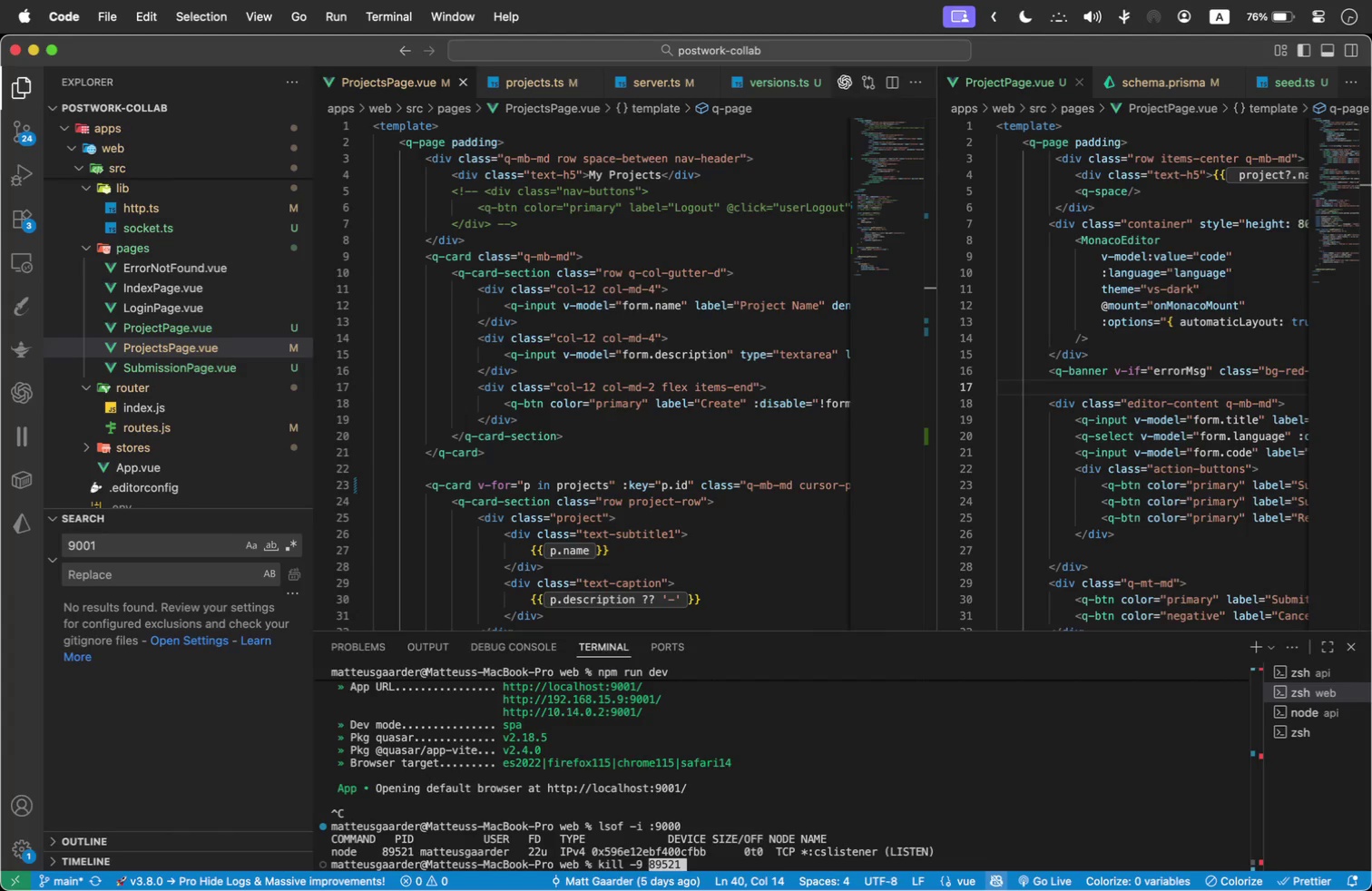 
key(Enter)
 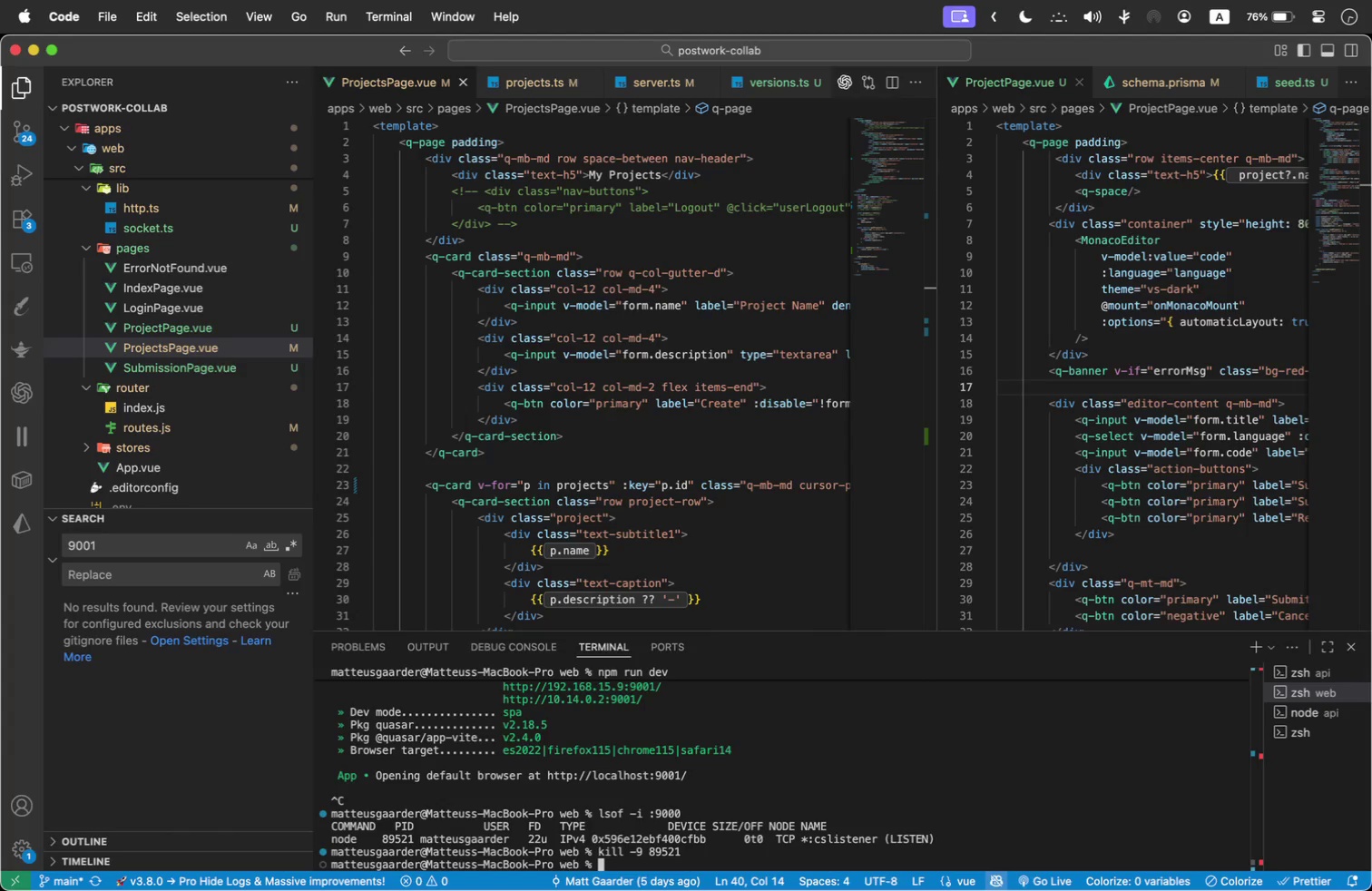 
key(ArrowUp)
 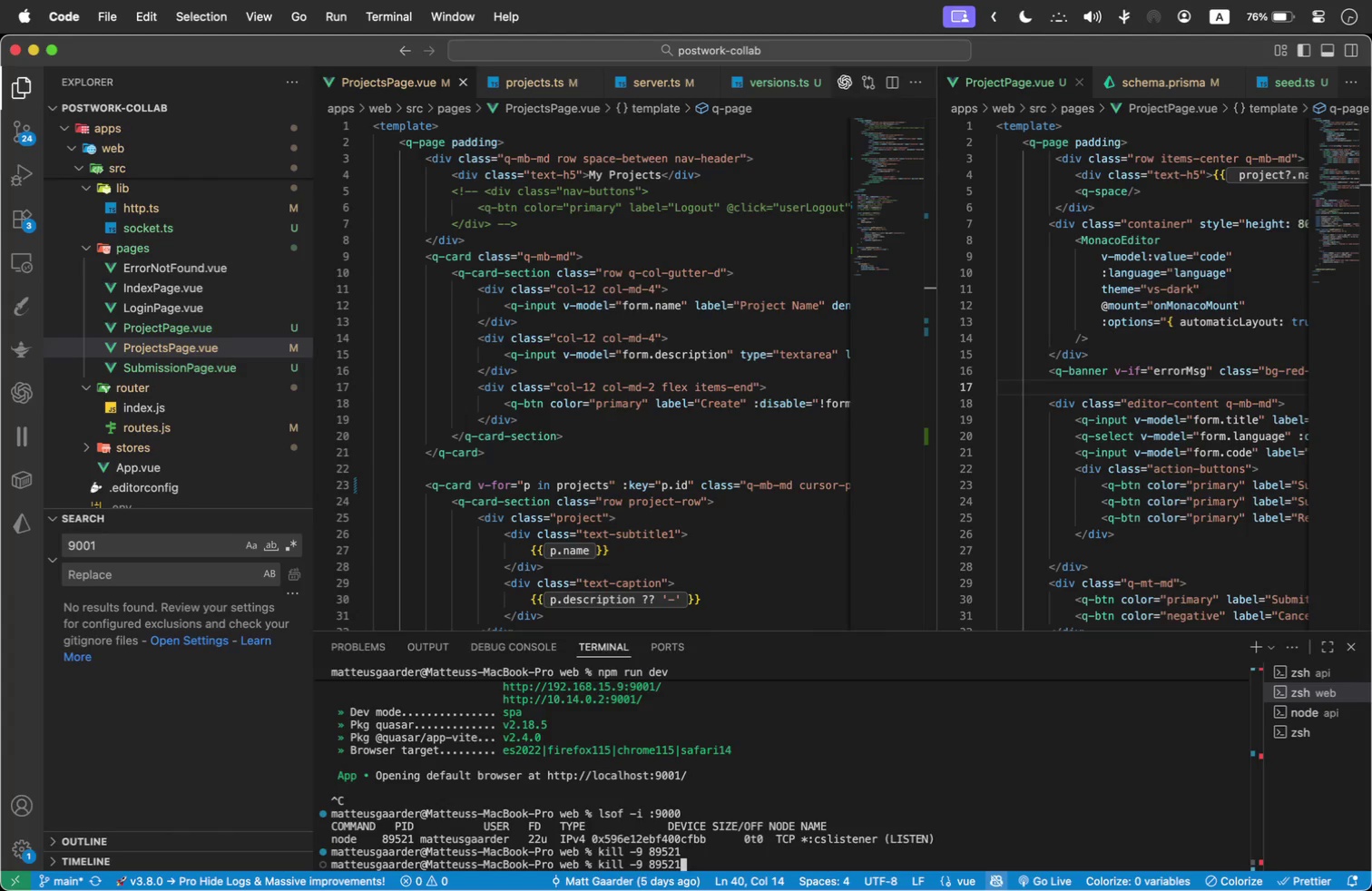 
key(ArrowUp)
 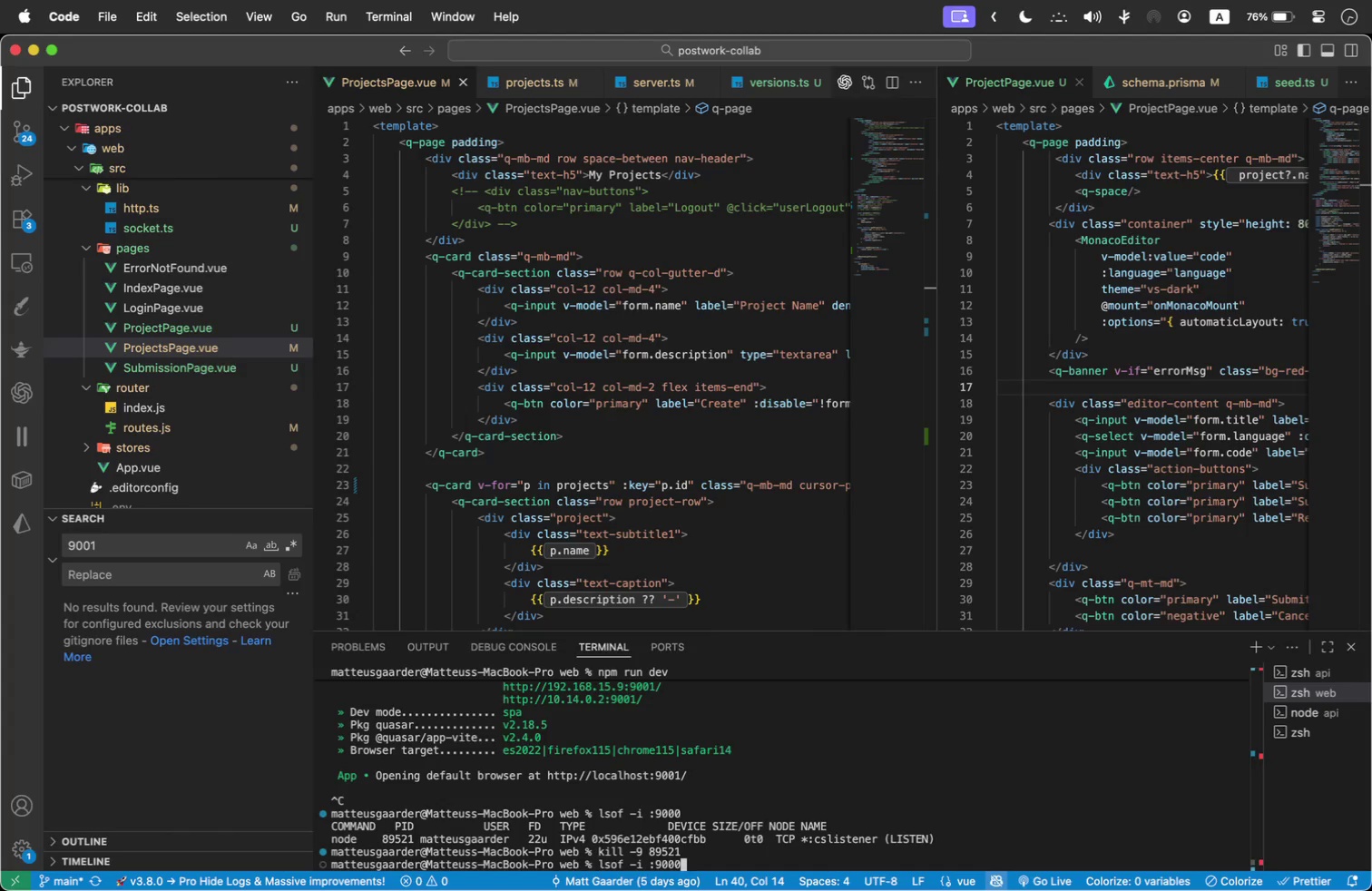 
key(Enter)
 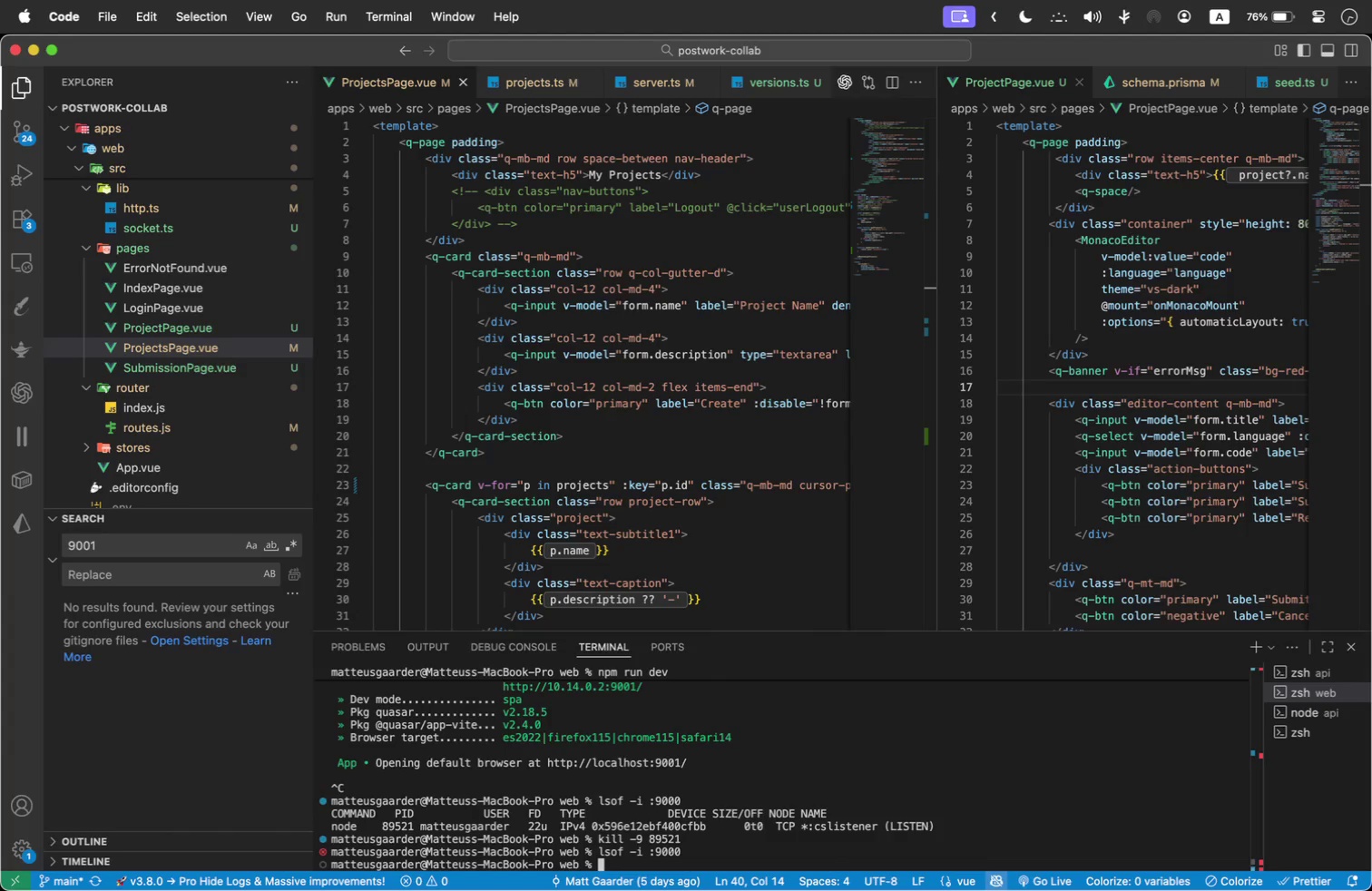 
key(ArrowUp)
 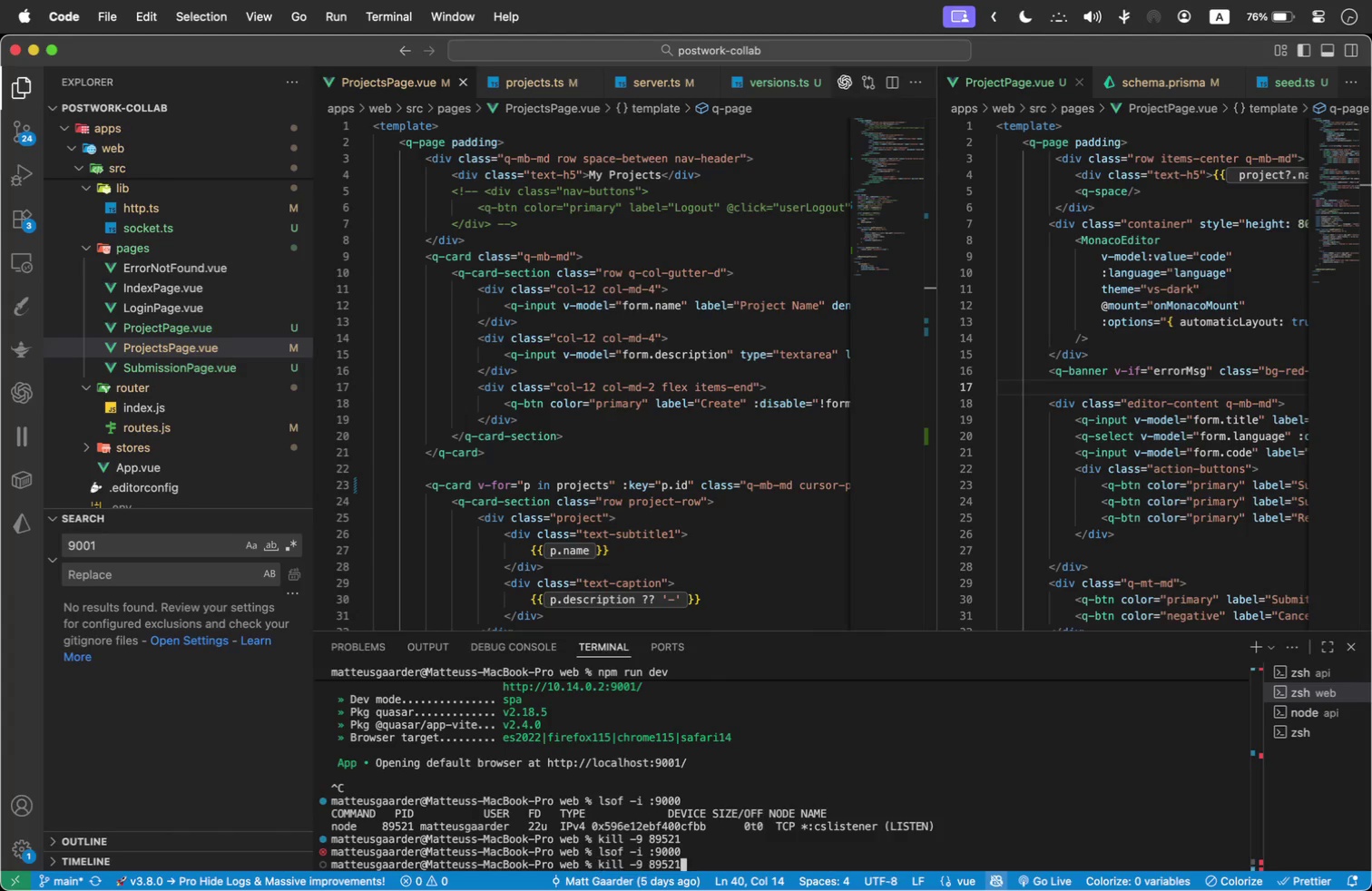 
key(ArrowUp)
 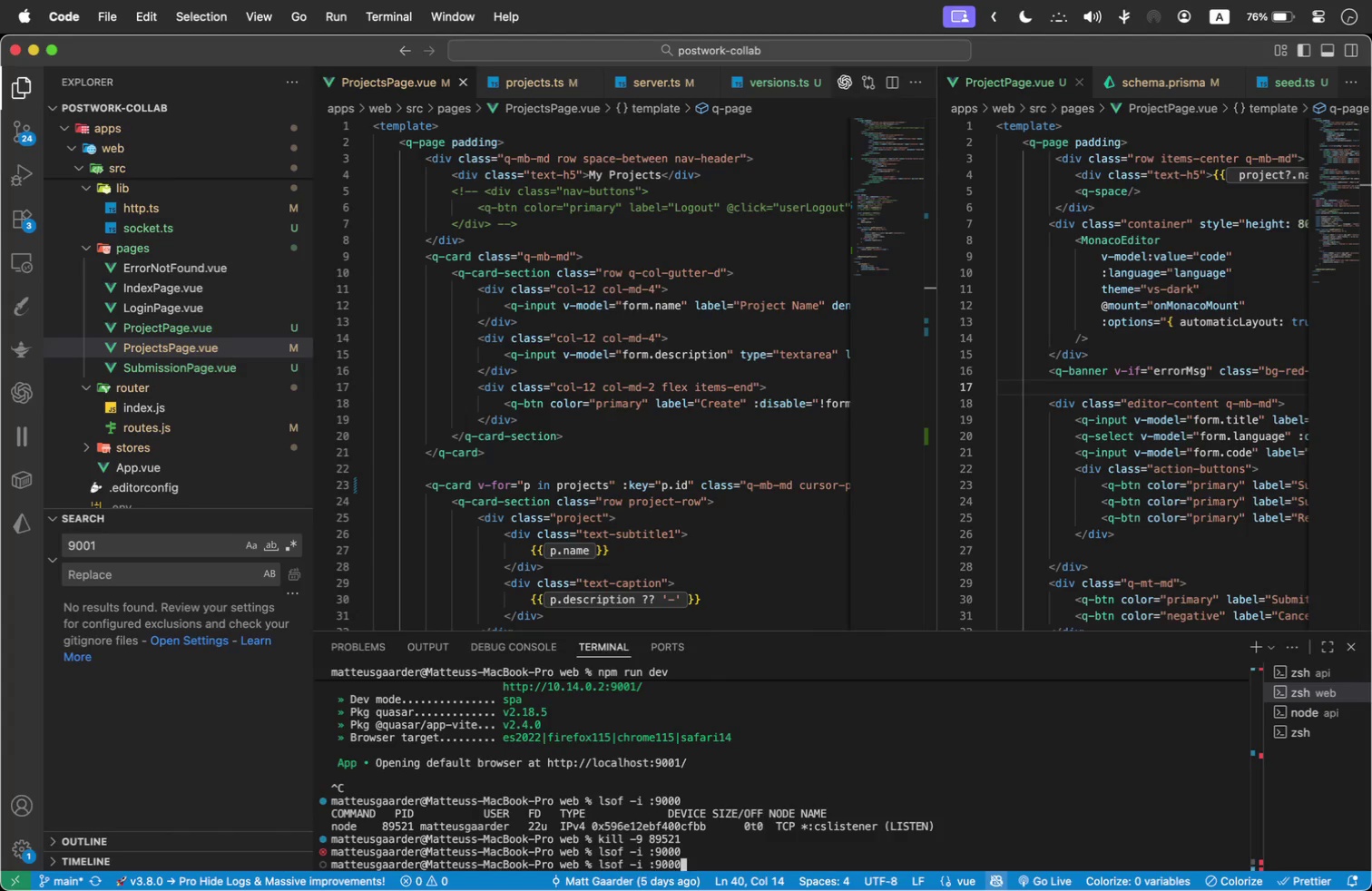 
key(ArrowUp)
 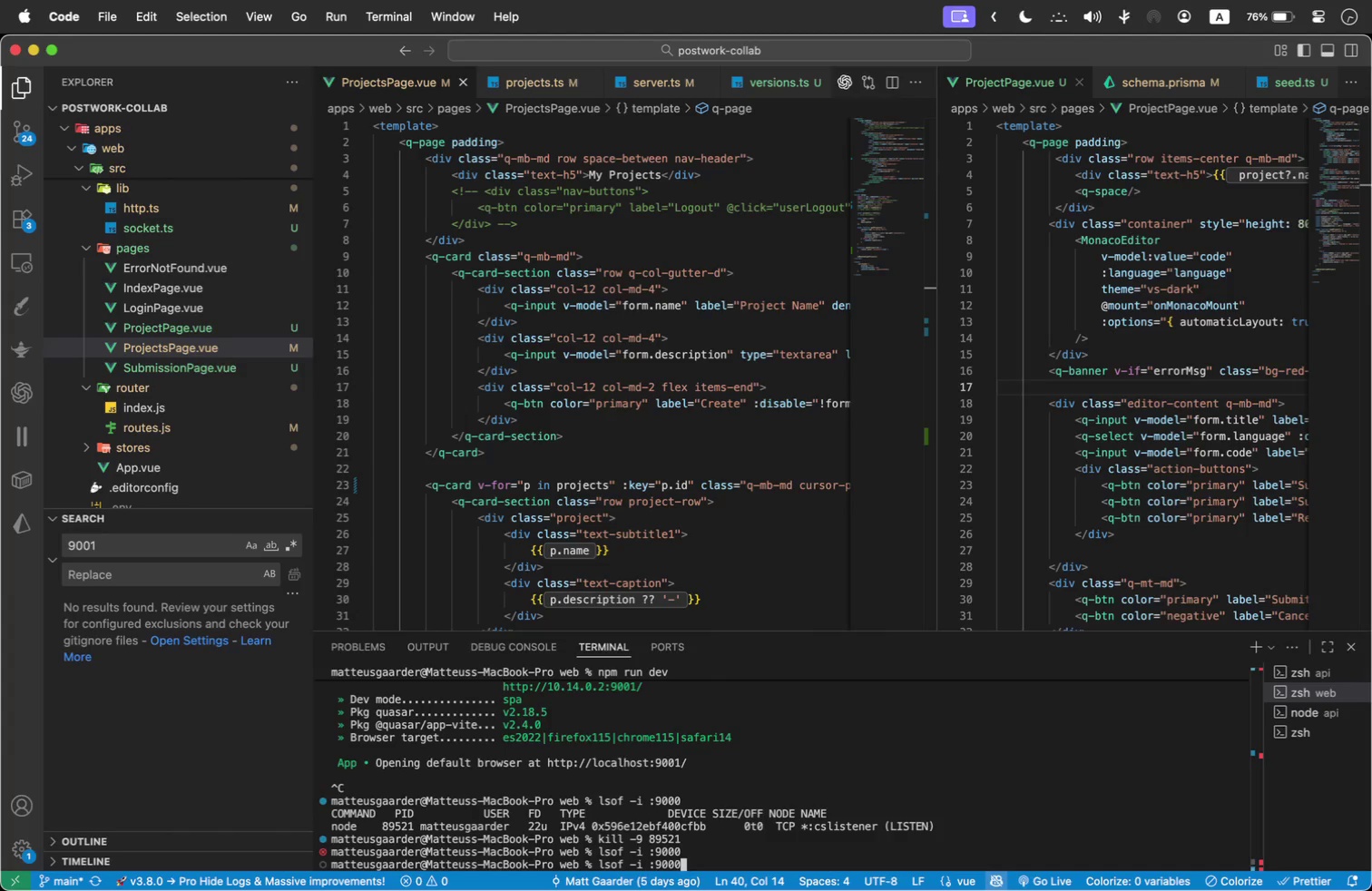 
key(ArrowUp)
 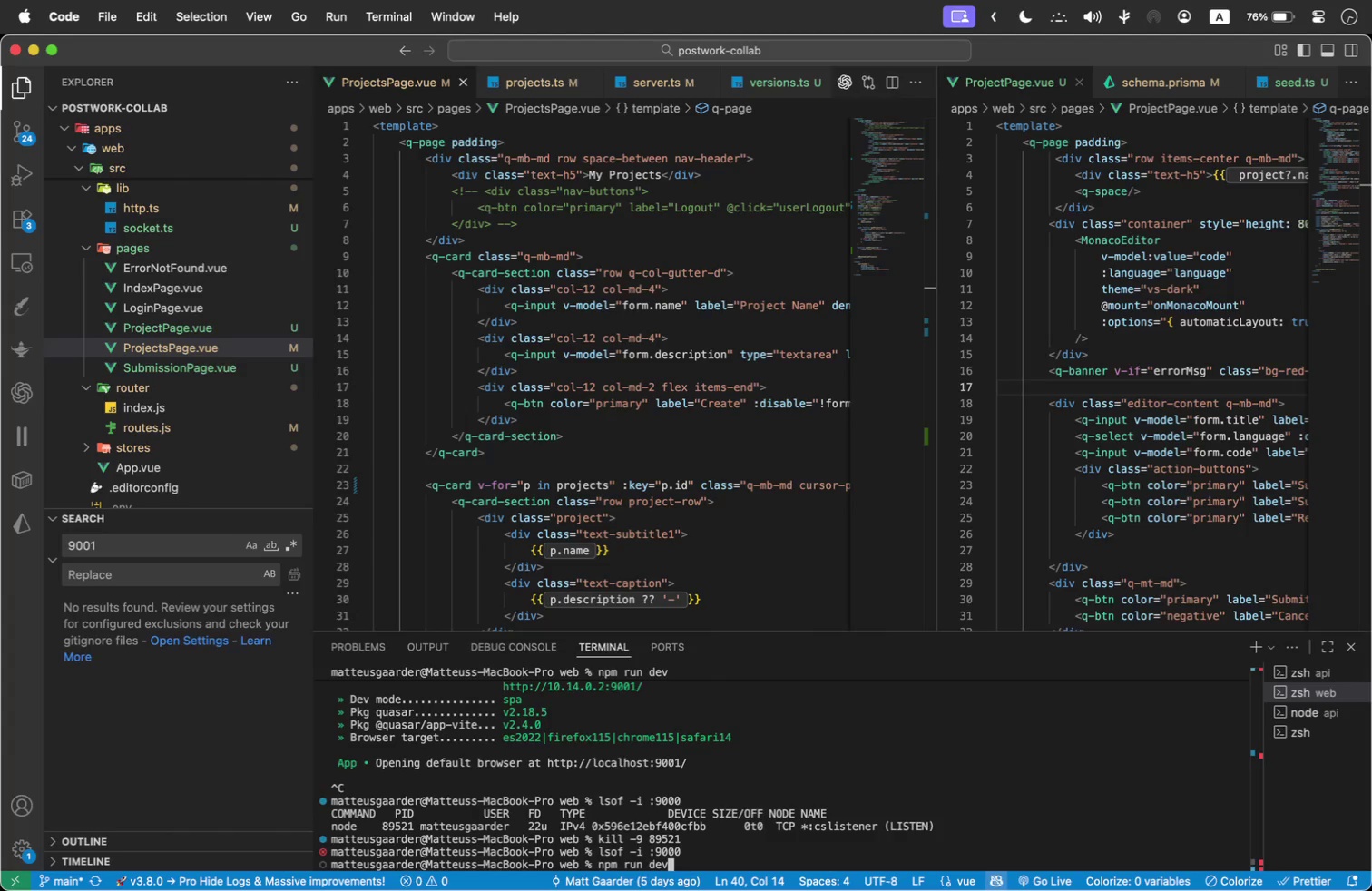 
key(Enter)
 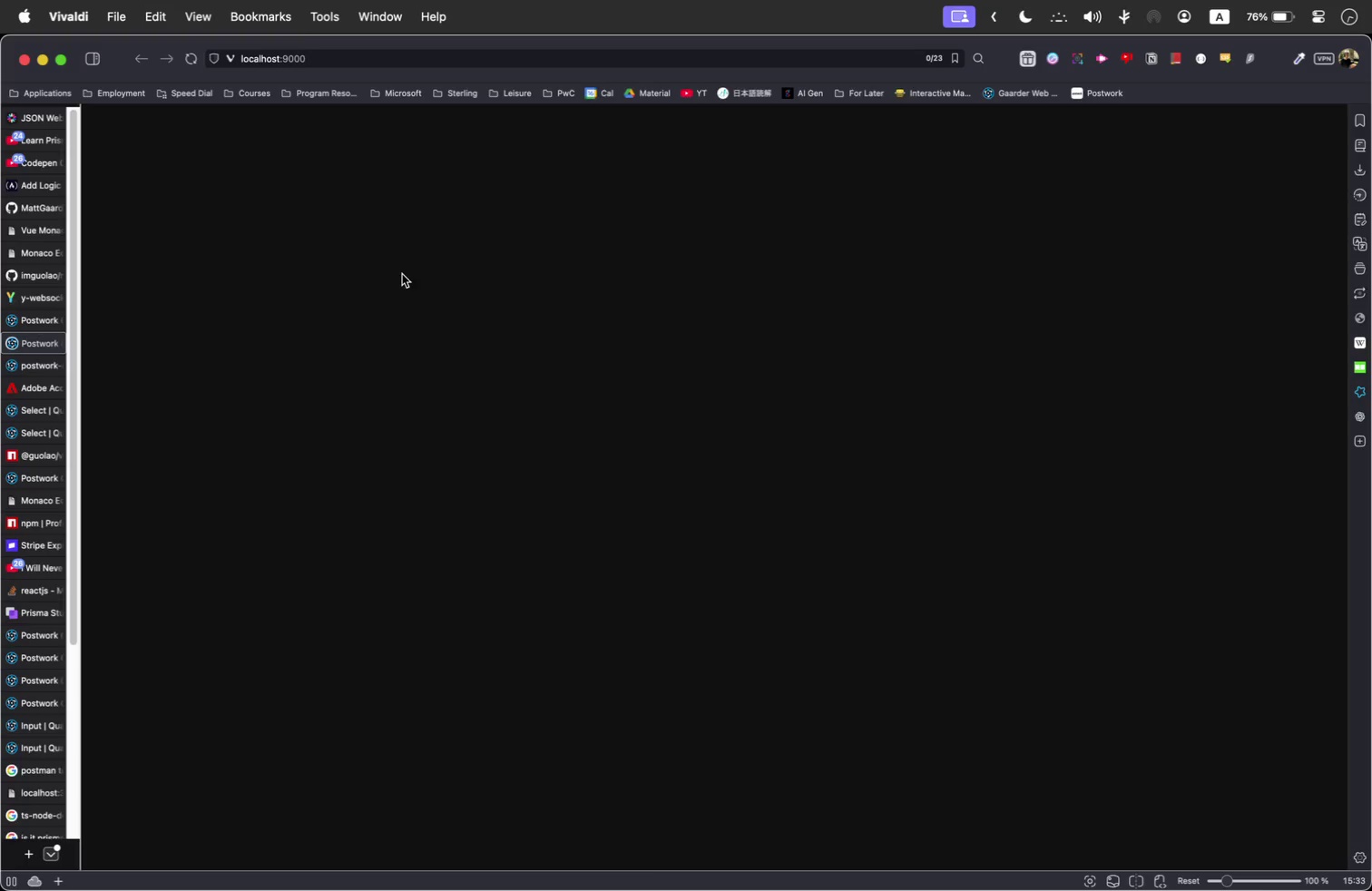 
left_click([353, 63])
 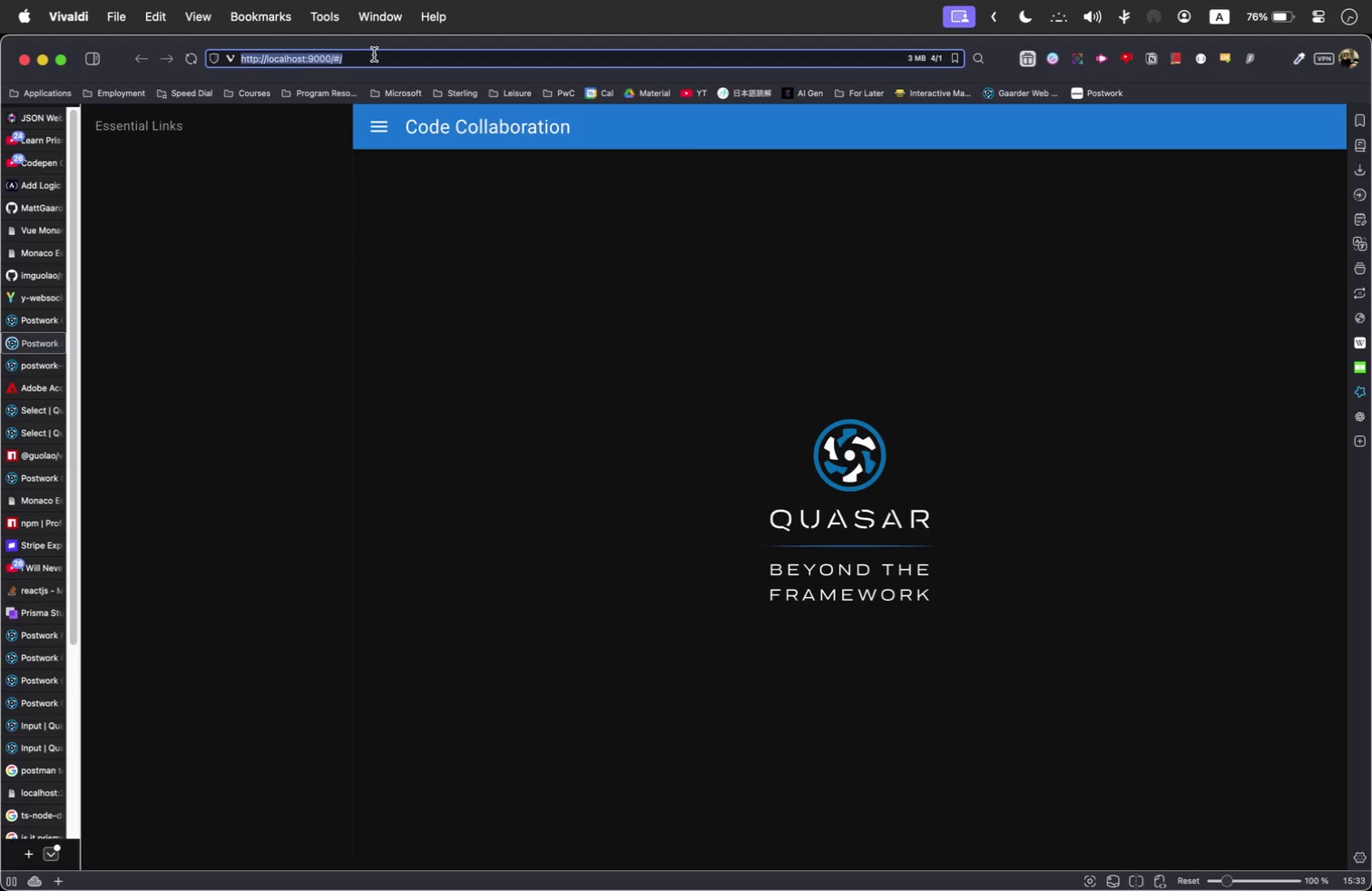 
left_click([374, 54])
 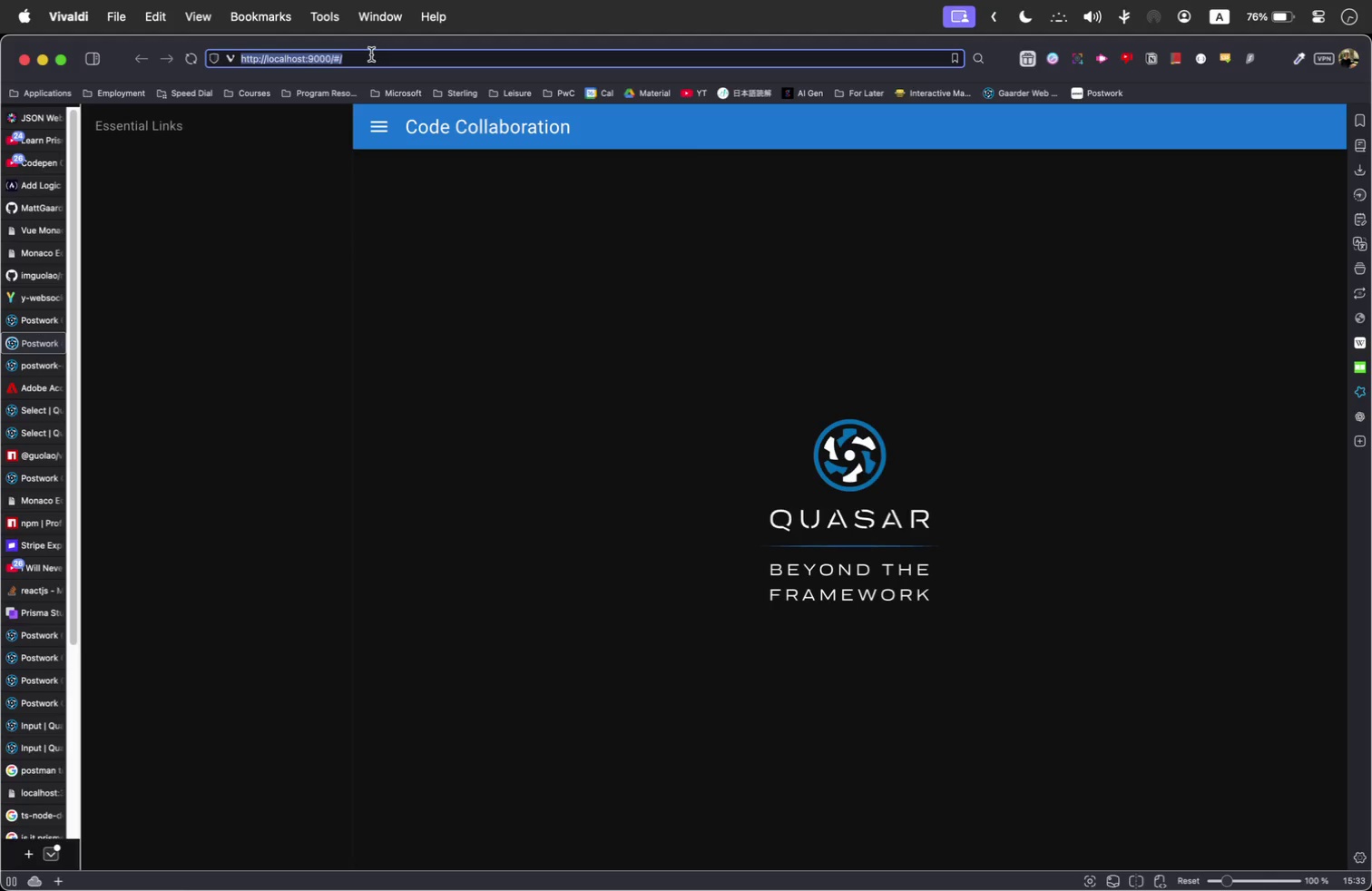 
double_click([360, 59])
 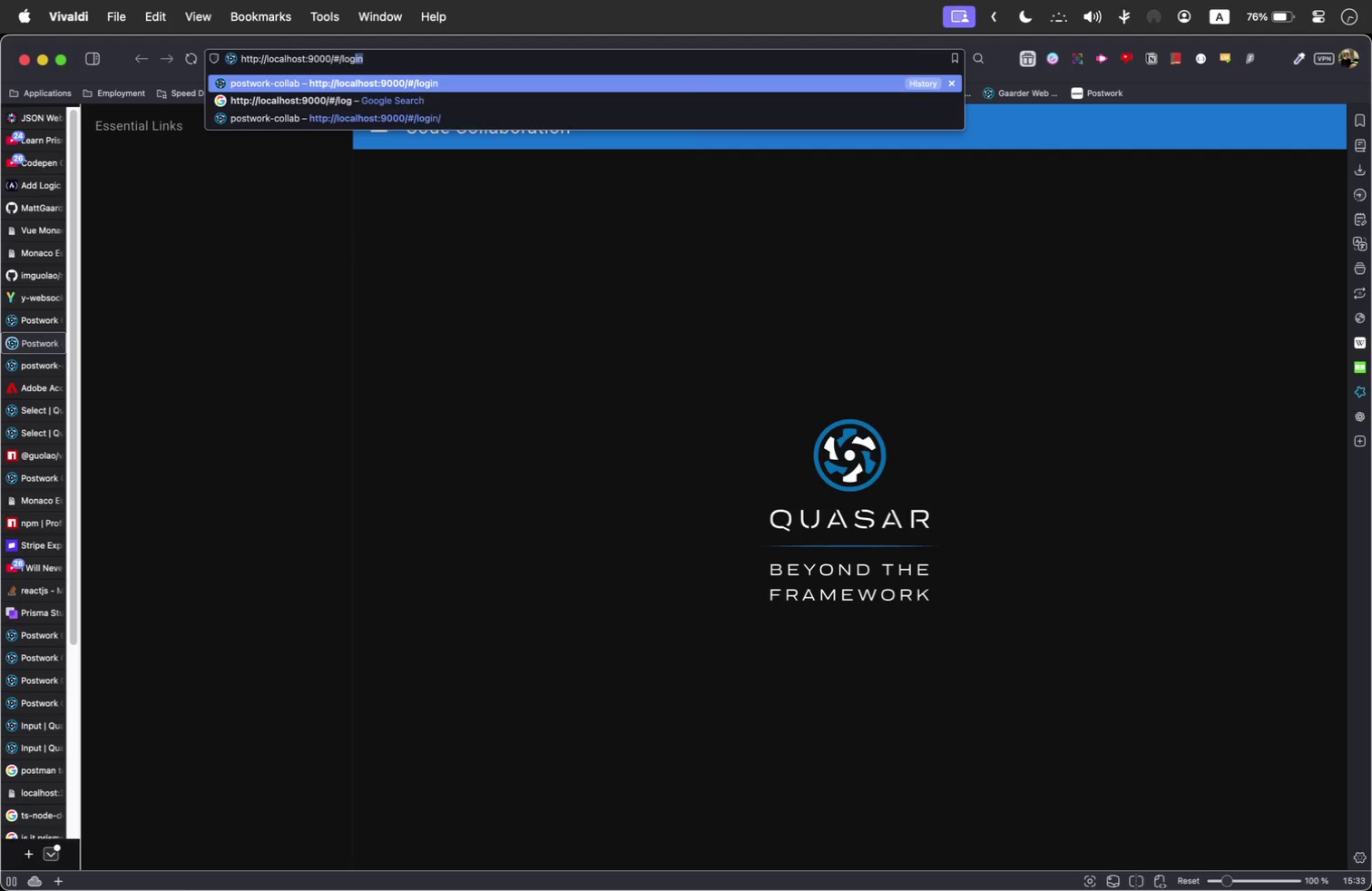 
type(login)
 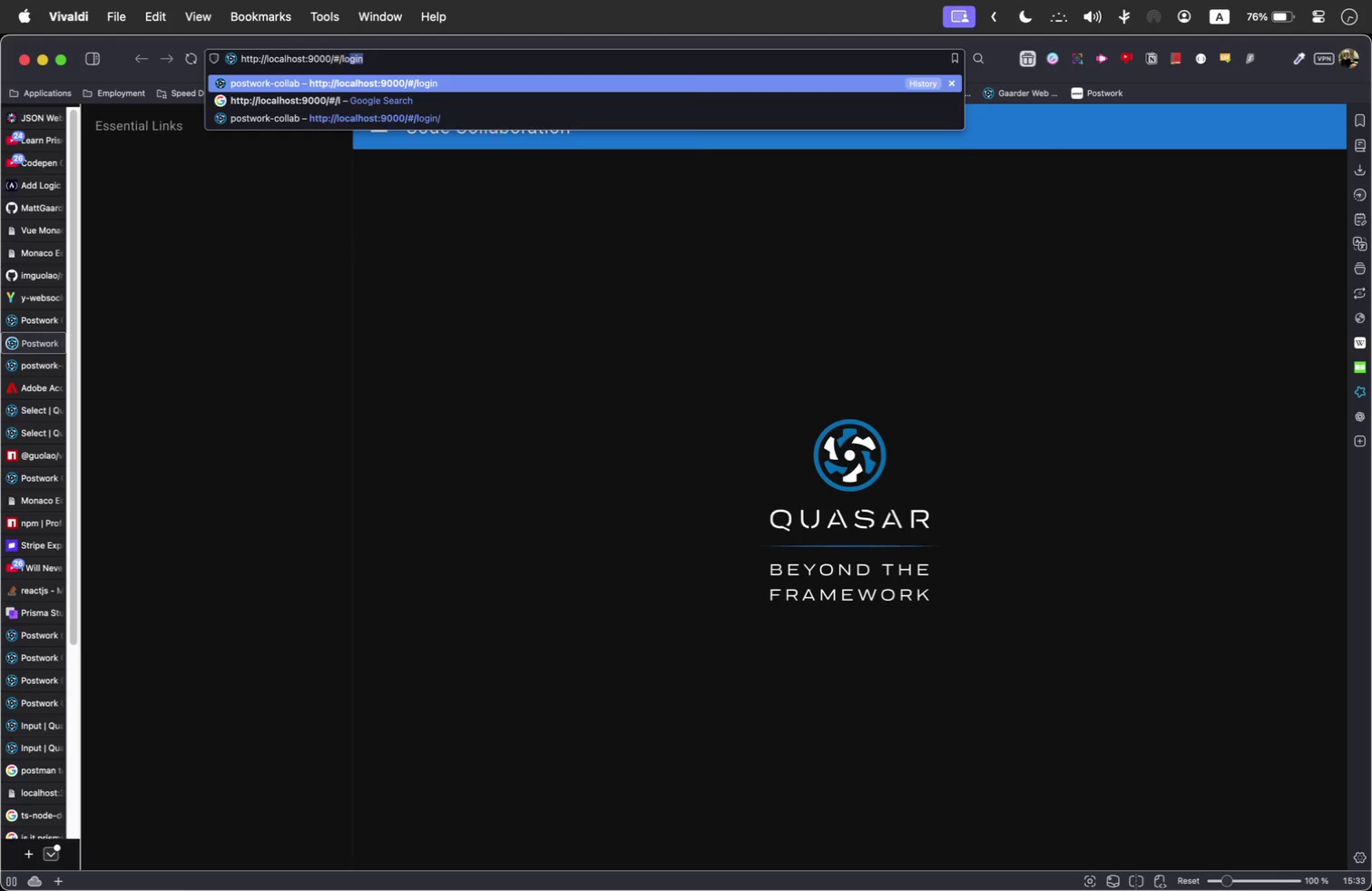 
key(Enter)
 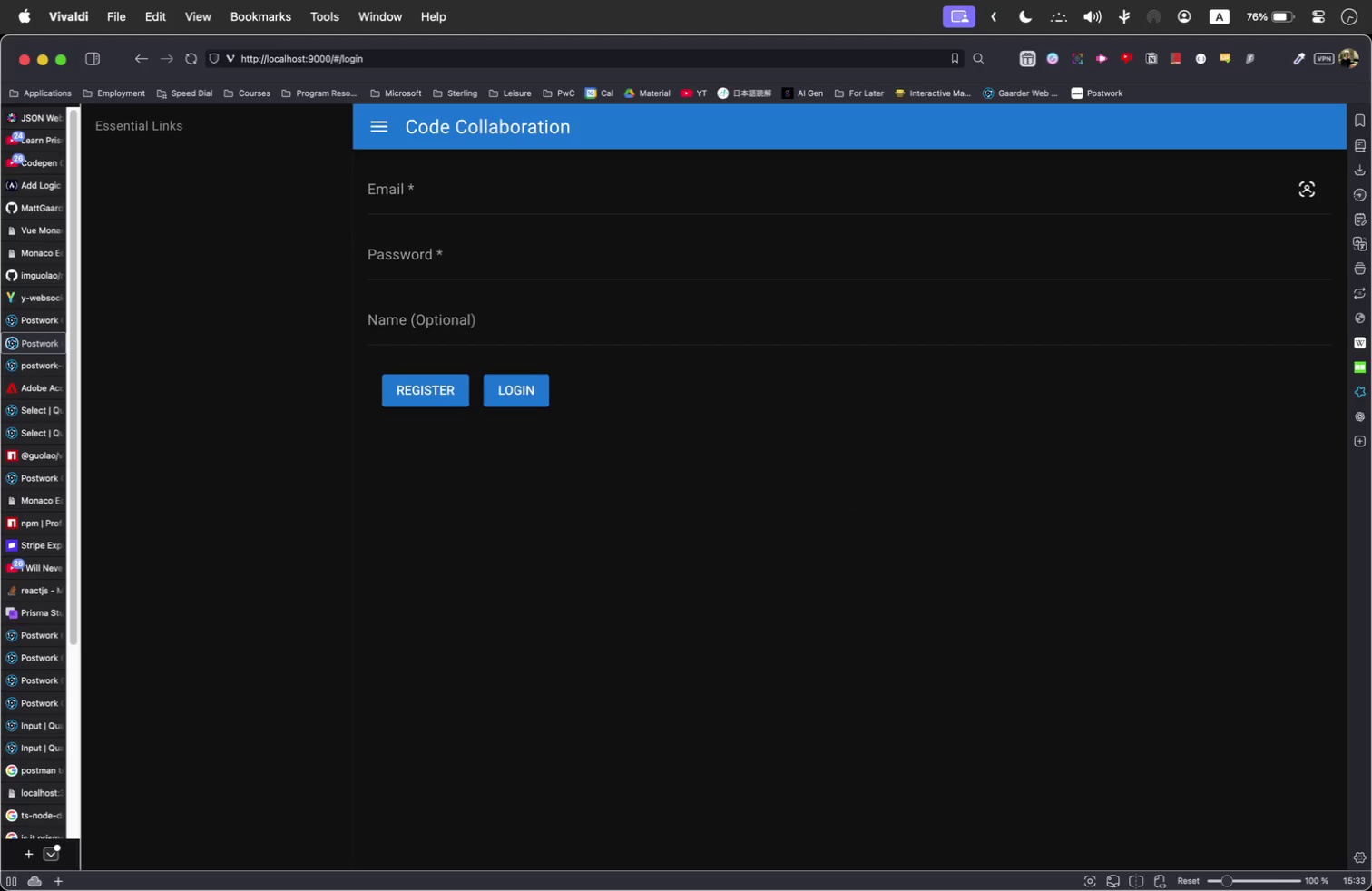 
left_click([415, 193])
 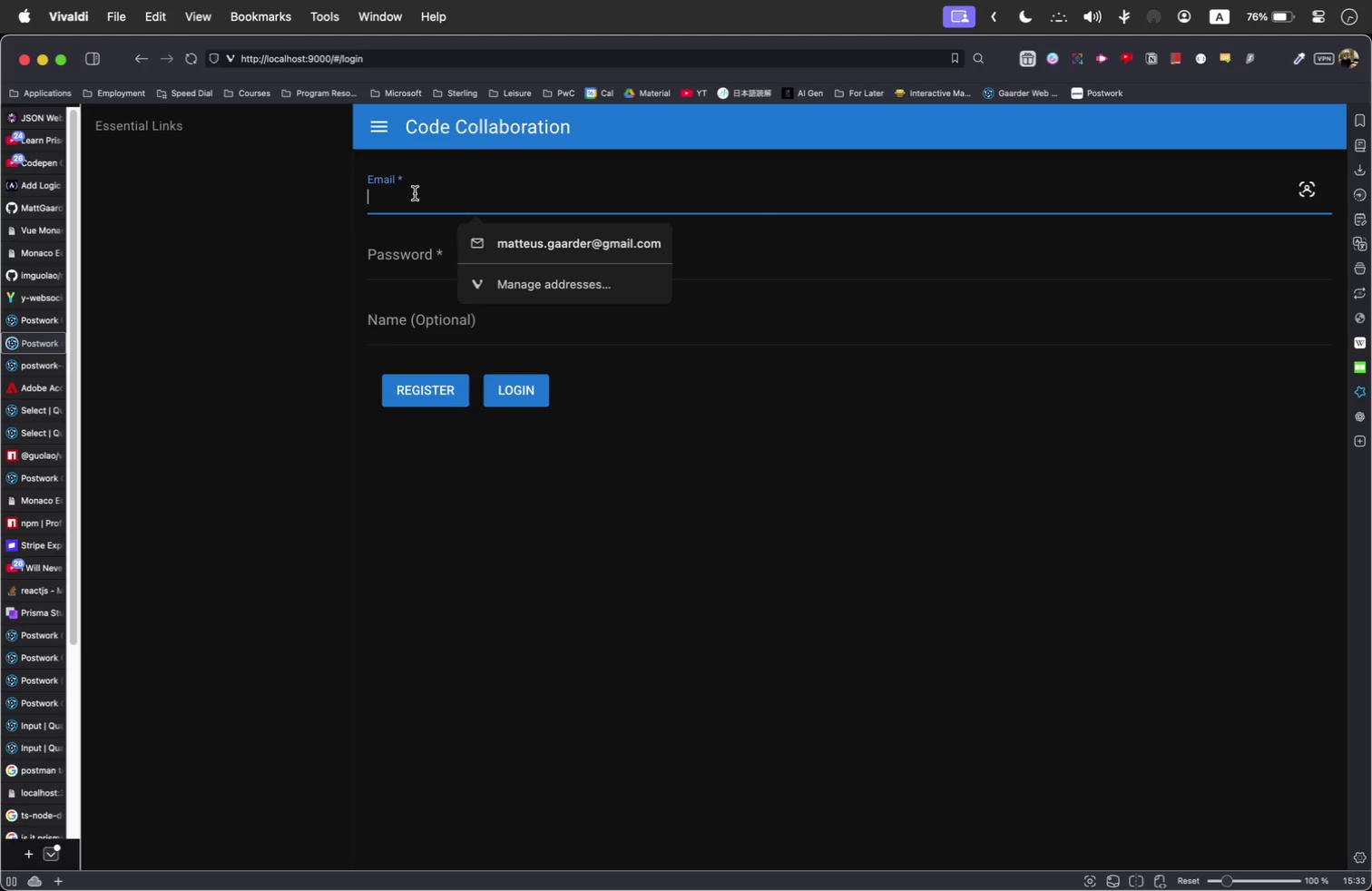 
key(Meta+V)
 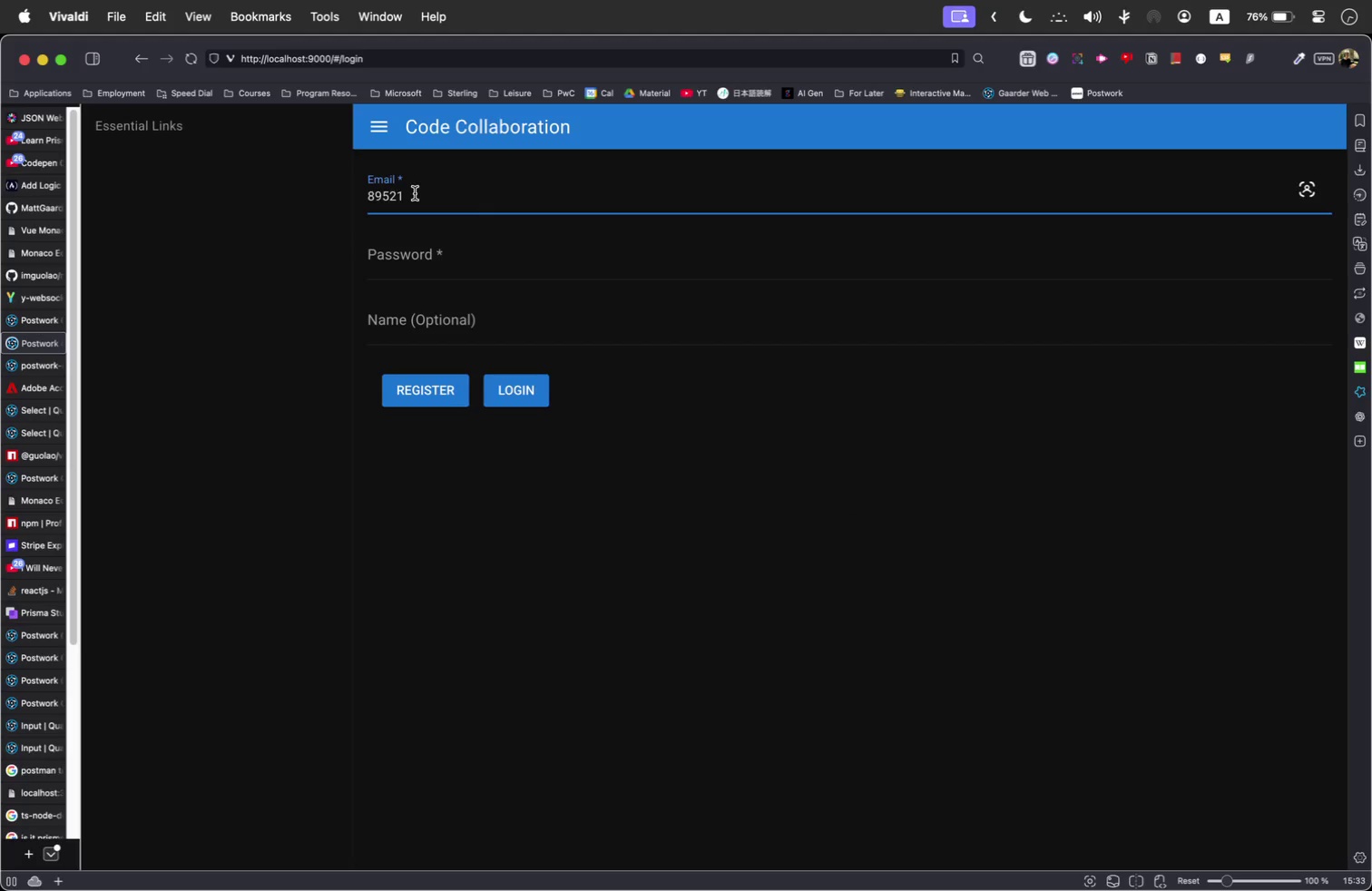 
key(Meta+Z)
 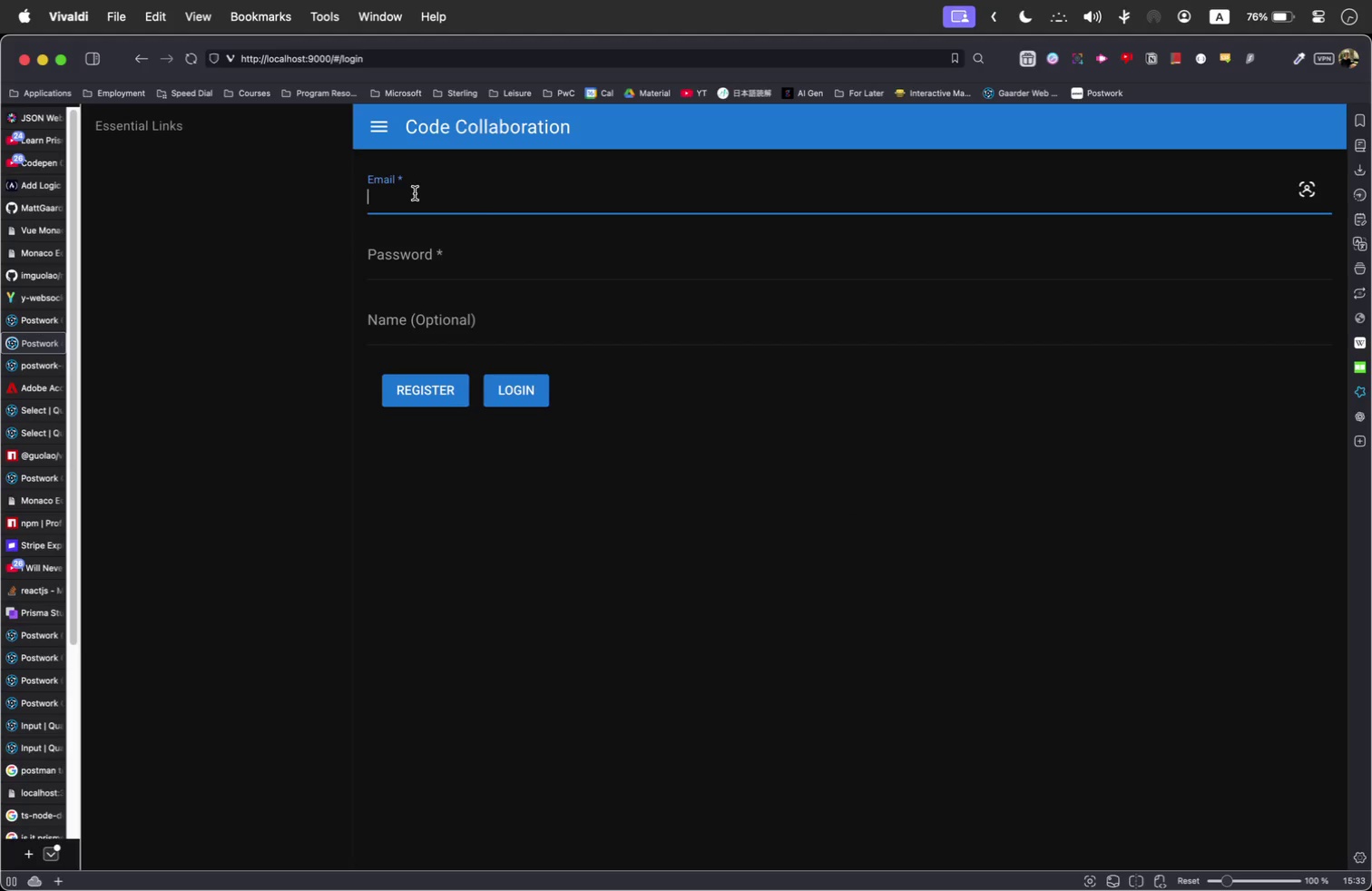 
key(Meta+Tab)
 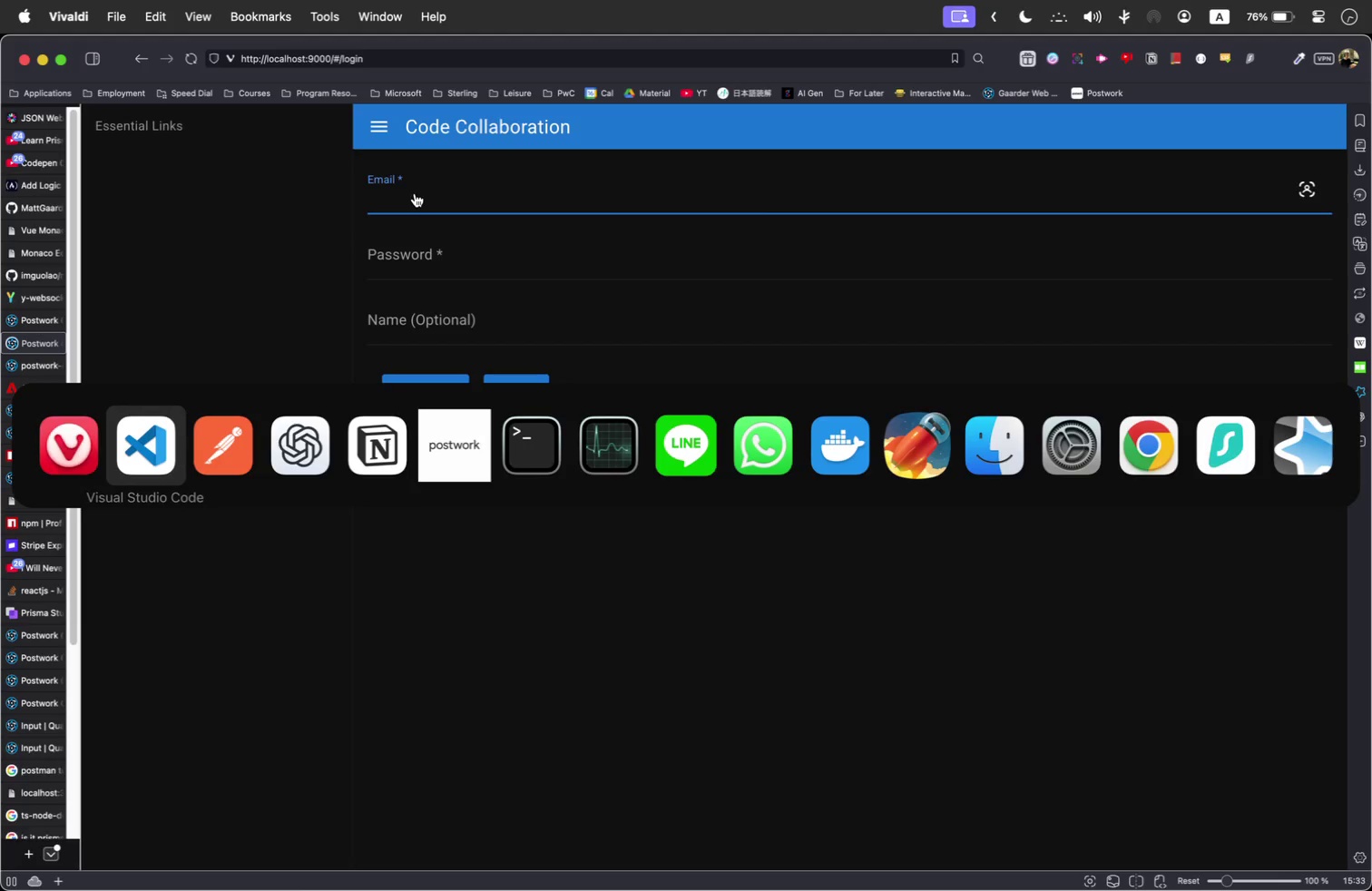 
key(Meta+Tab)
 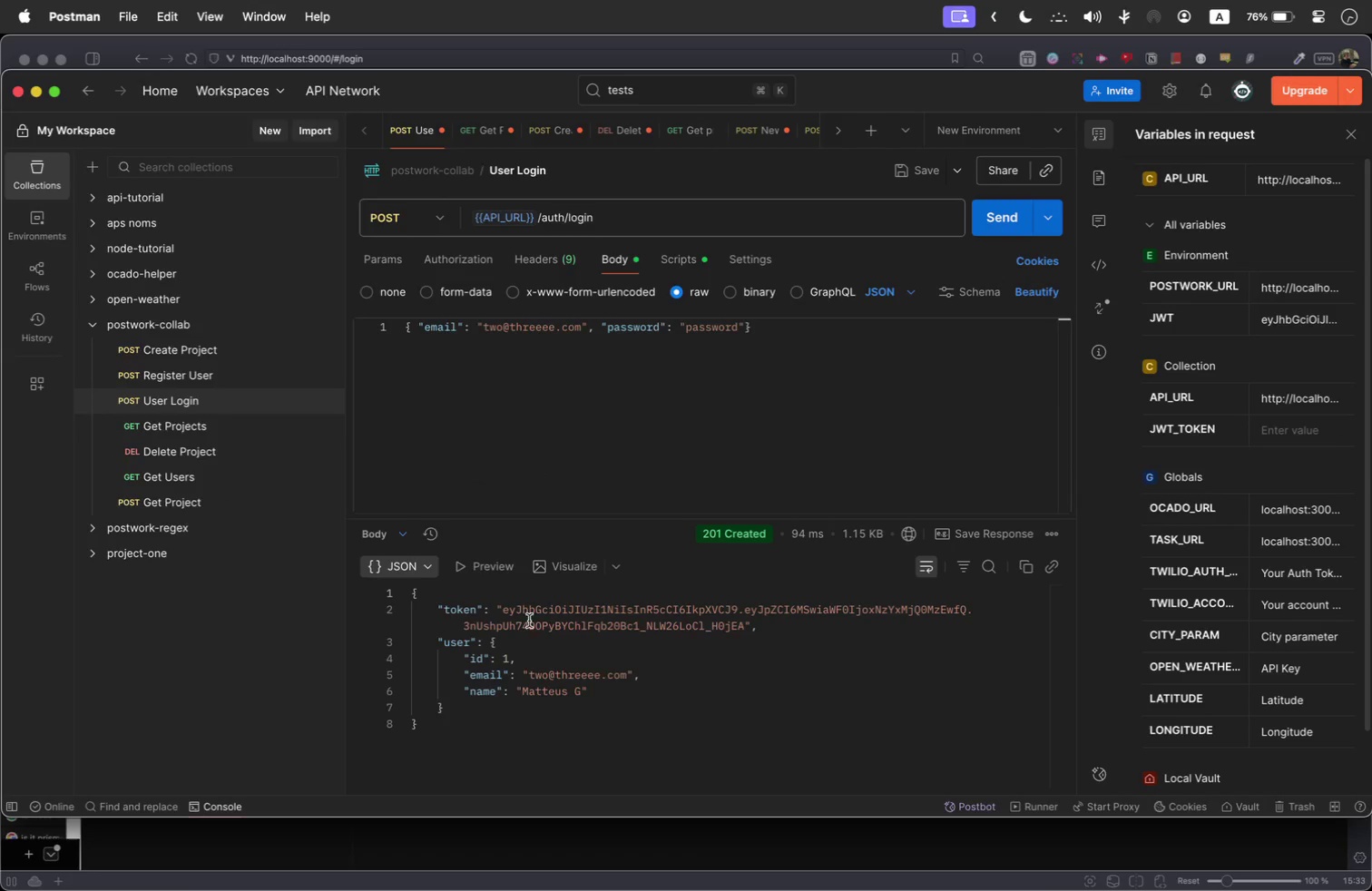 
left_click_drag(start_coordinate=[526, 672], to_coordinate=[628, 674])
 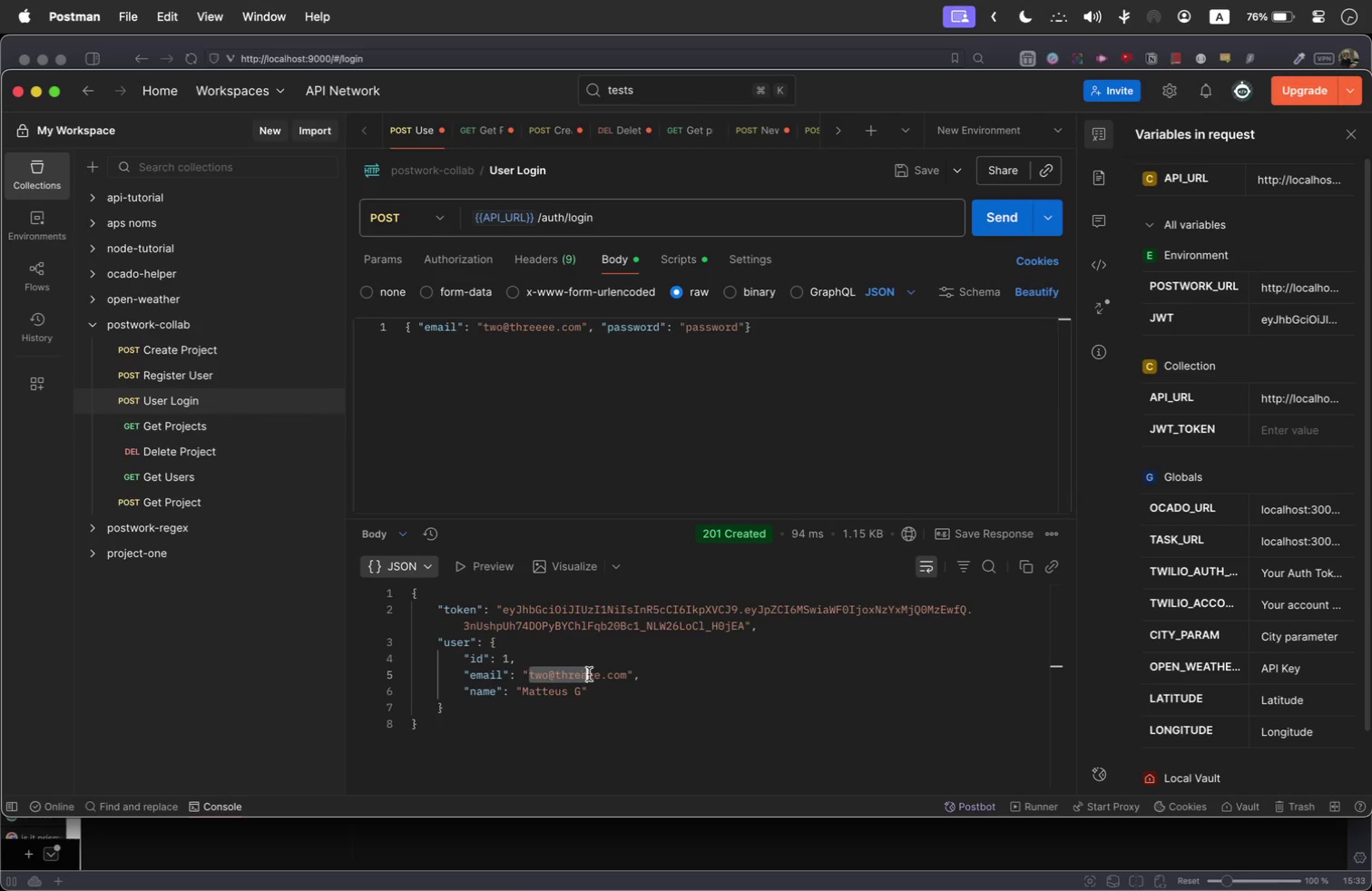 
key(Meta+C)
 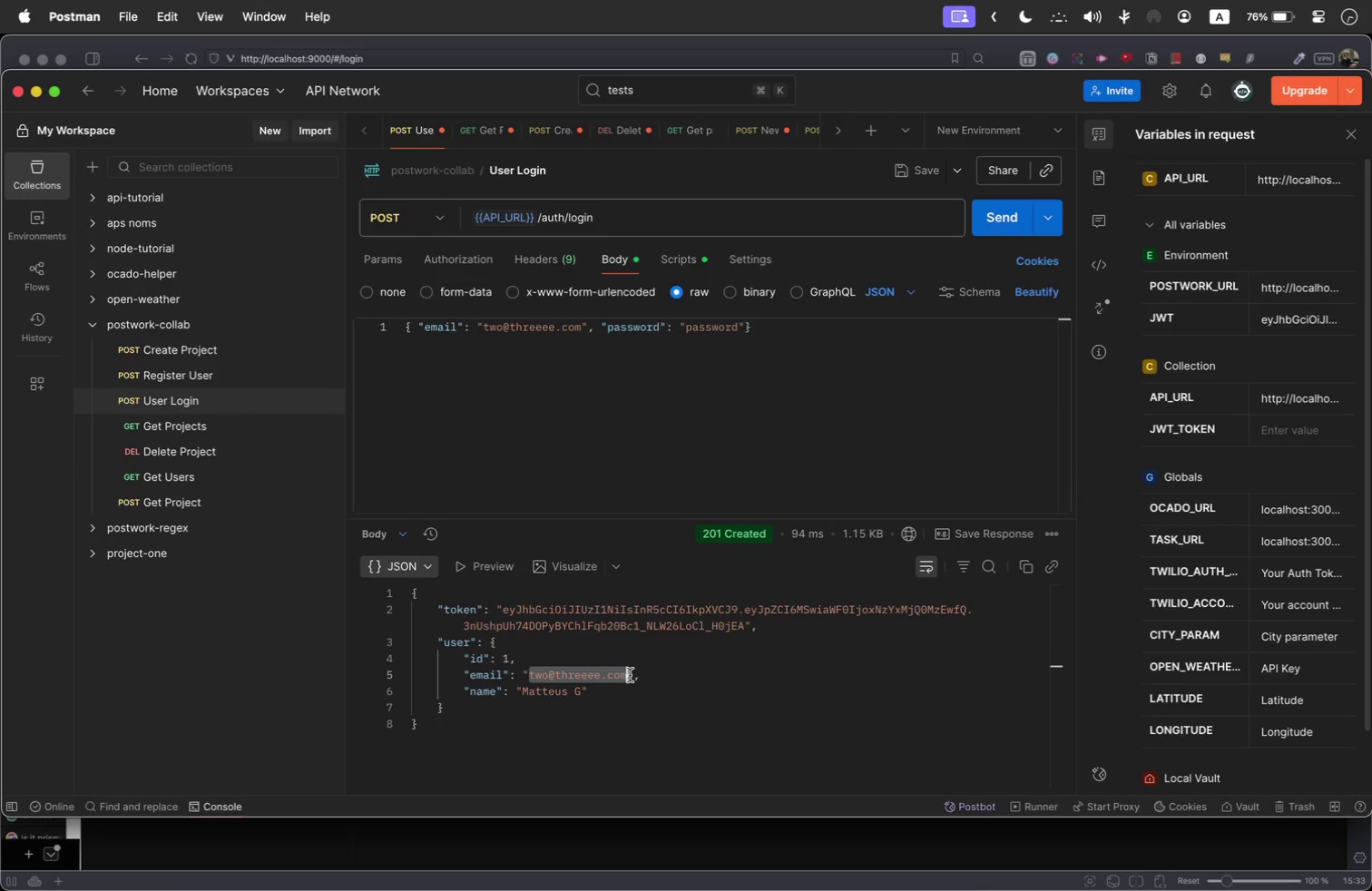 
key(Meta+Tab)
 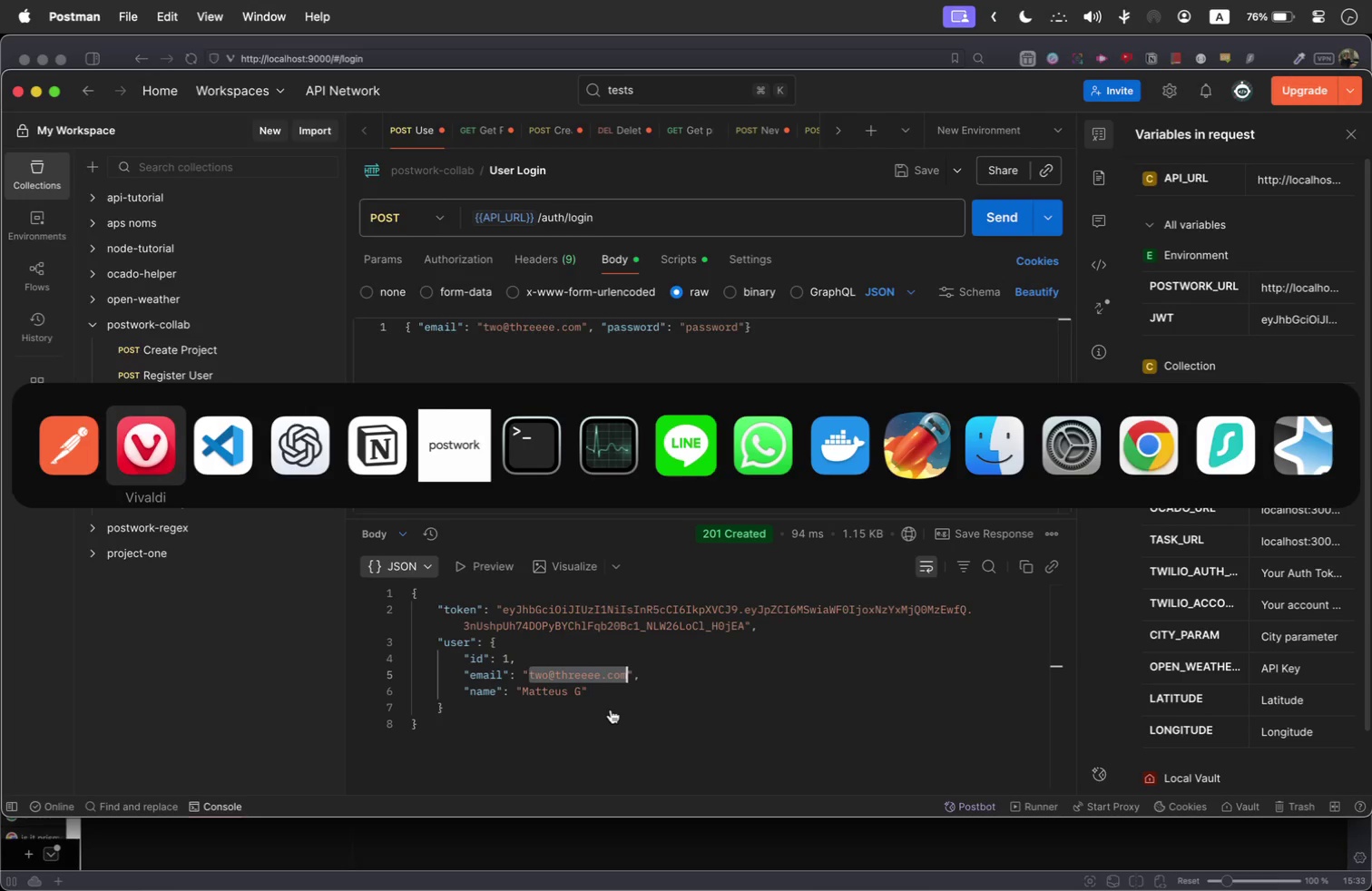 
key(Meta+V)
 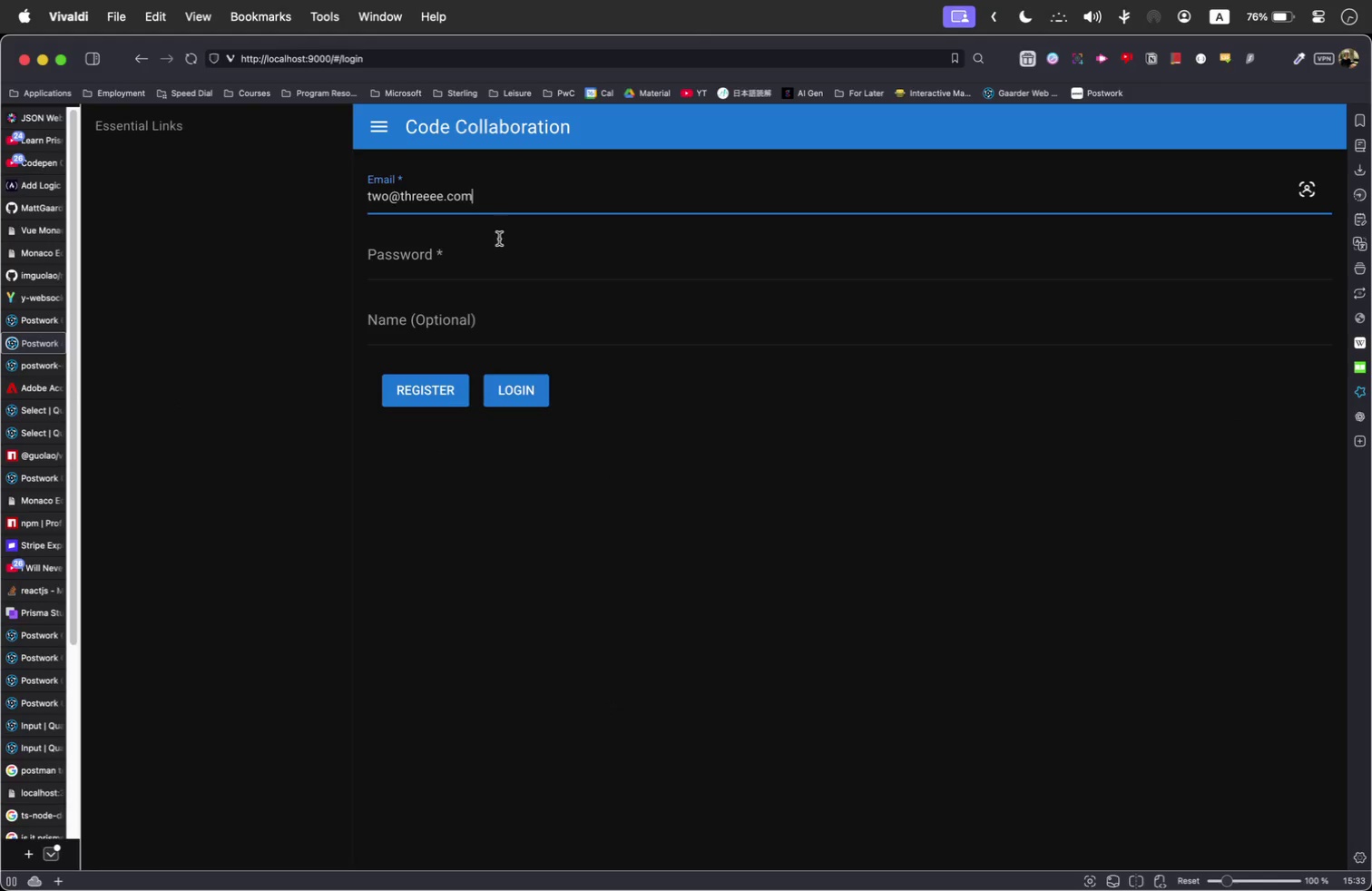 
left_click([507, 264])
 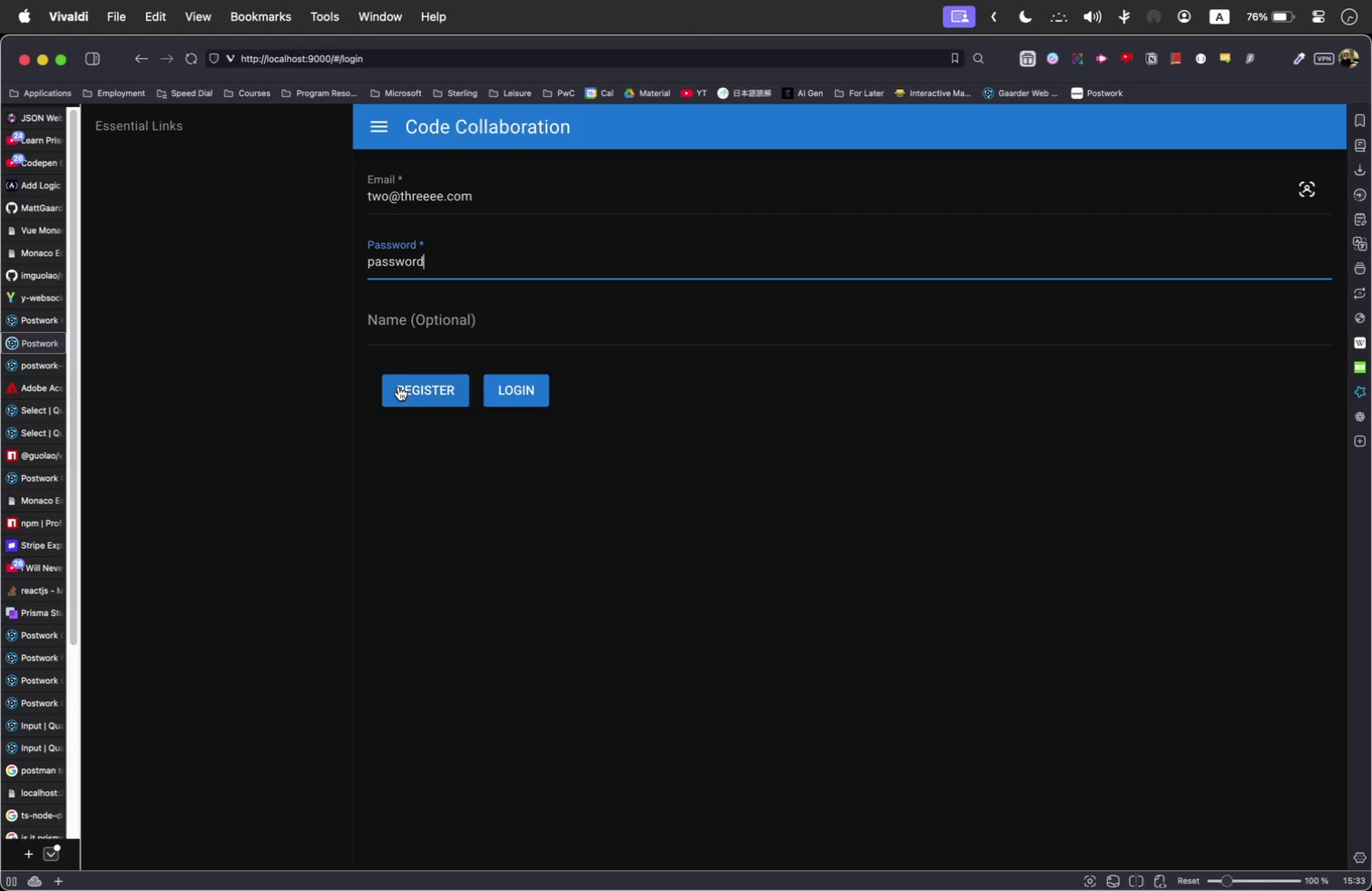 
type(password)
 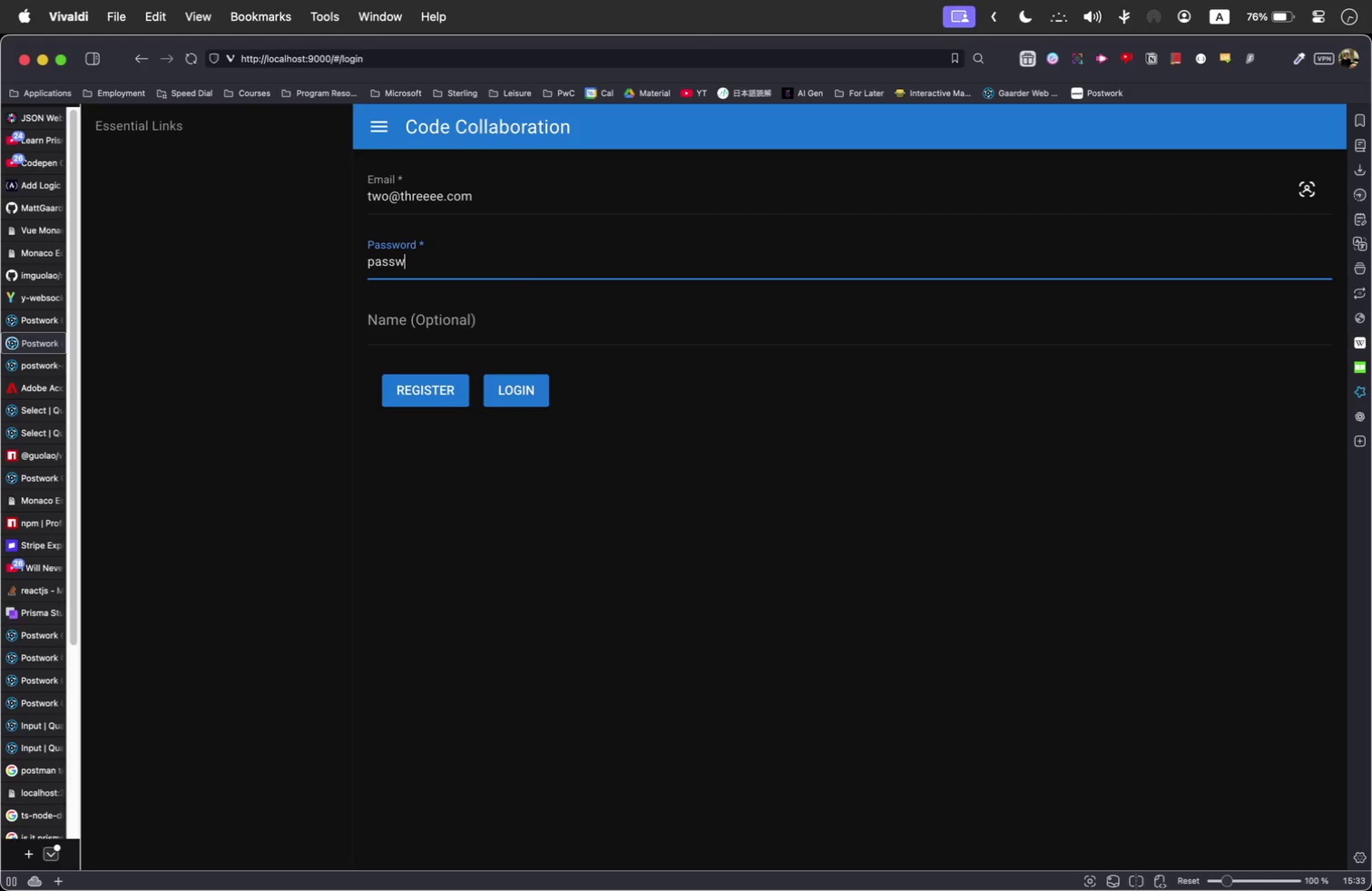 
left_click([507, 391])
 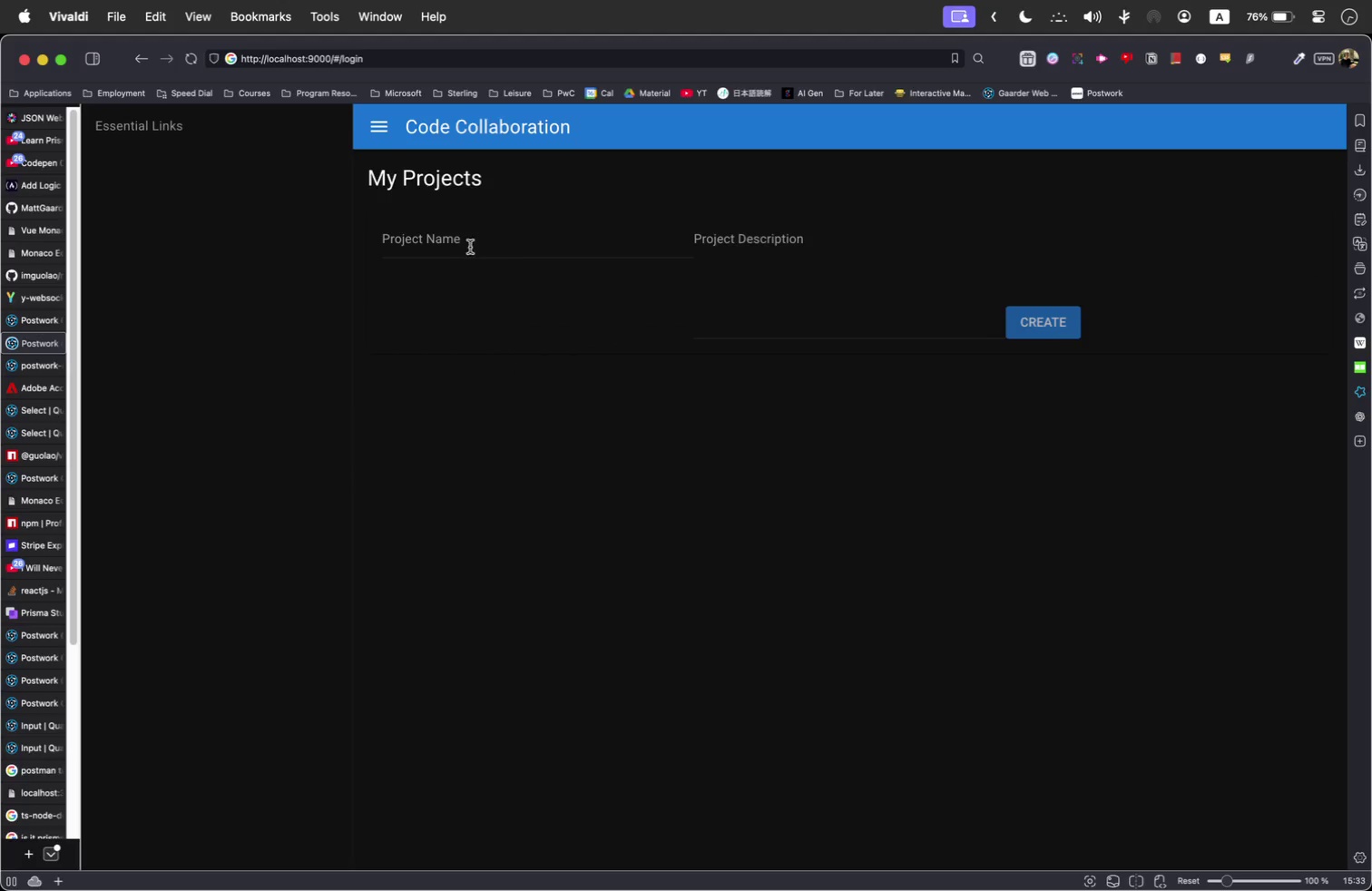 
left_click([467, 245])
 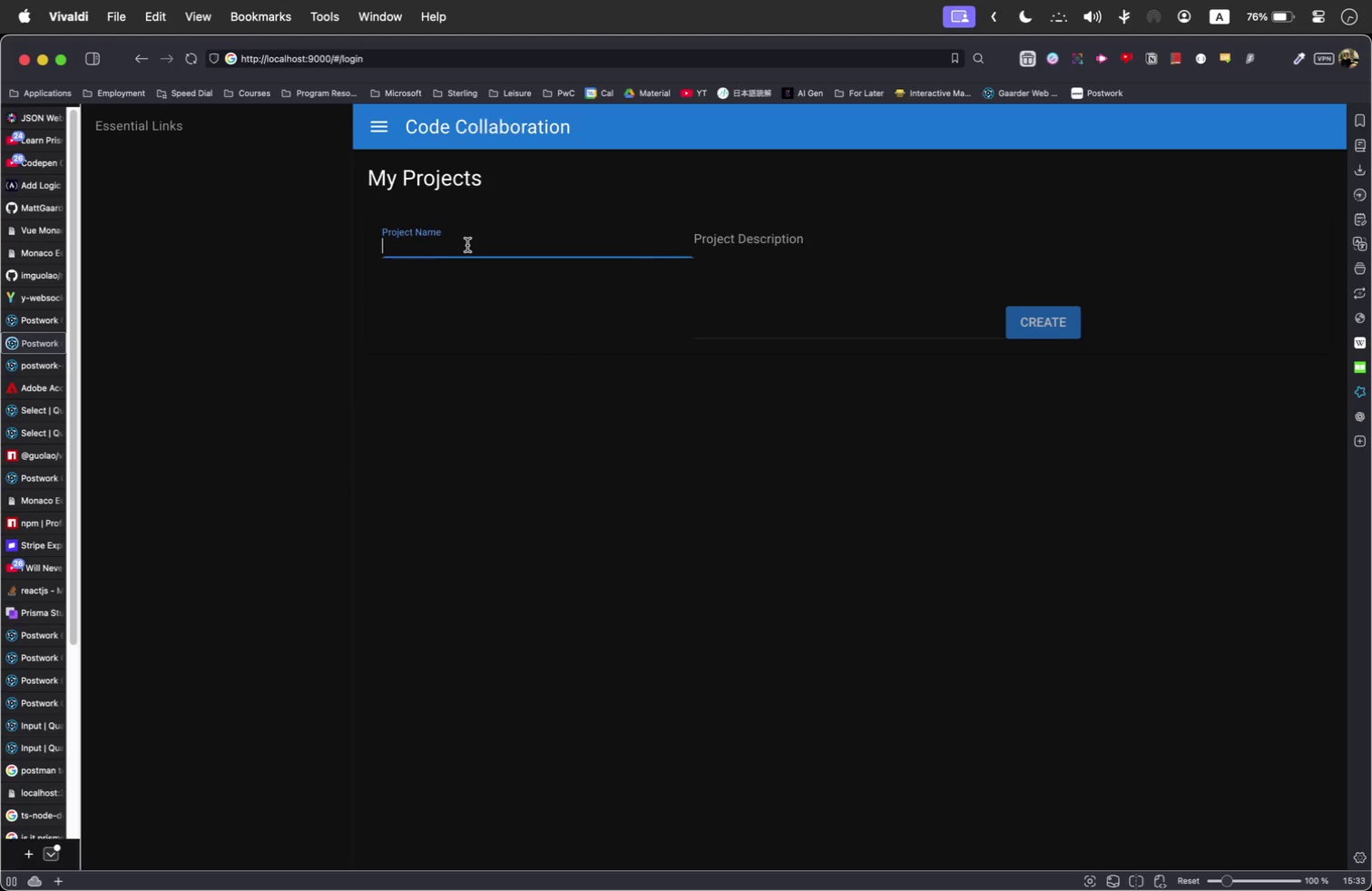 
type(Project Name)
 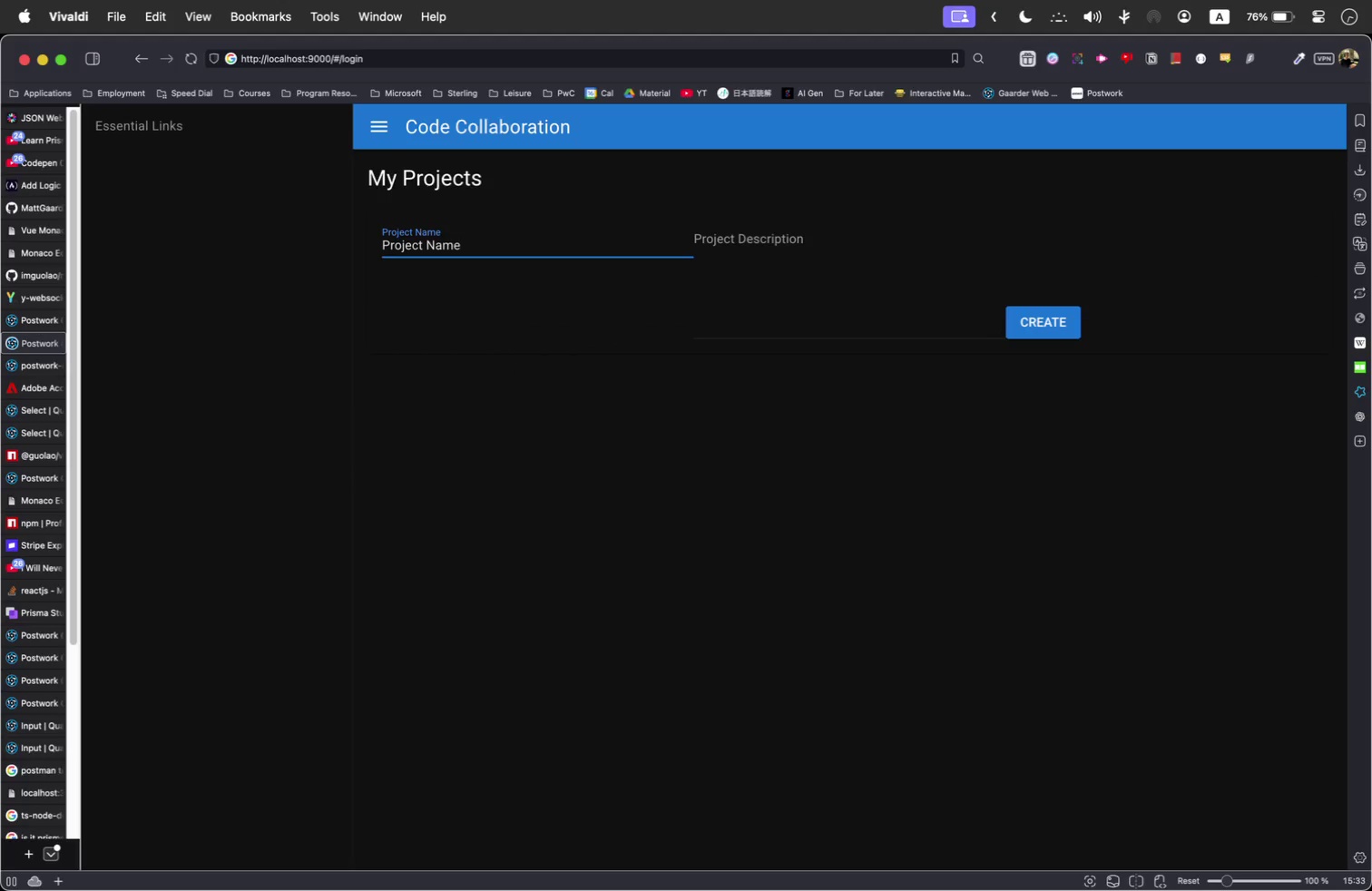 
left_click([779, 252])
 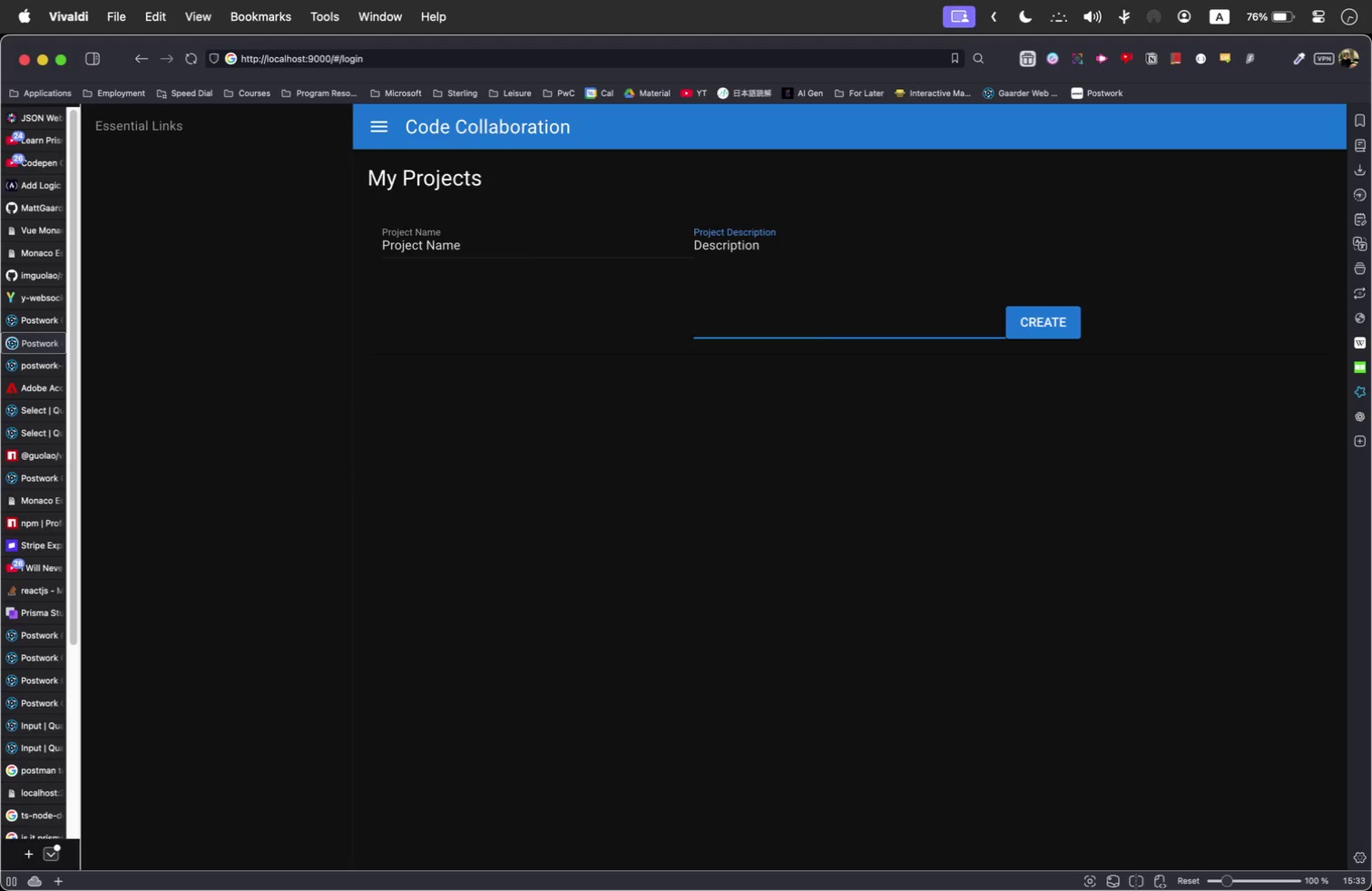 
type(Description)
 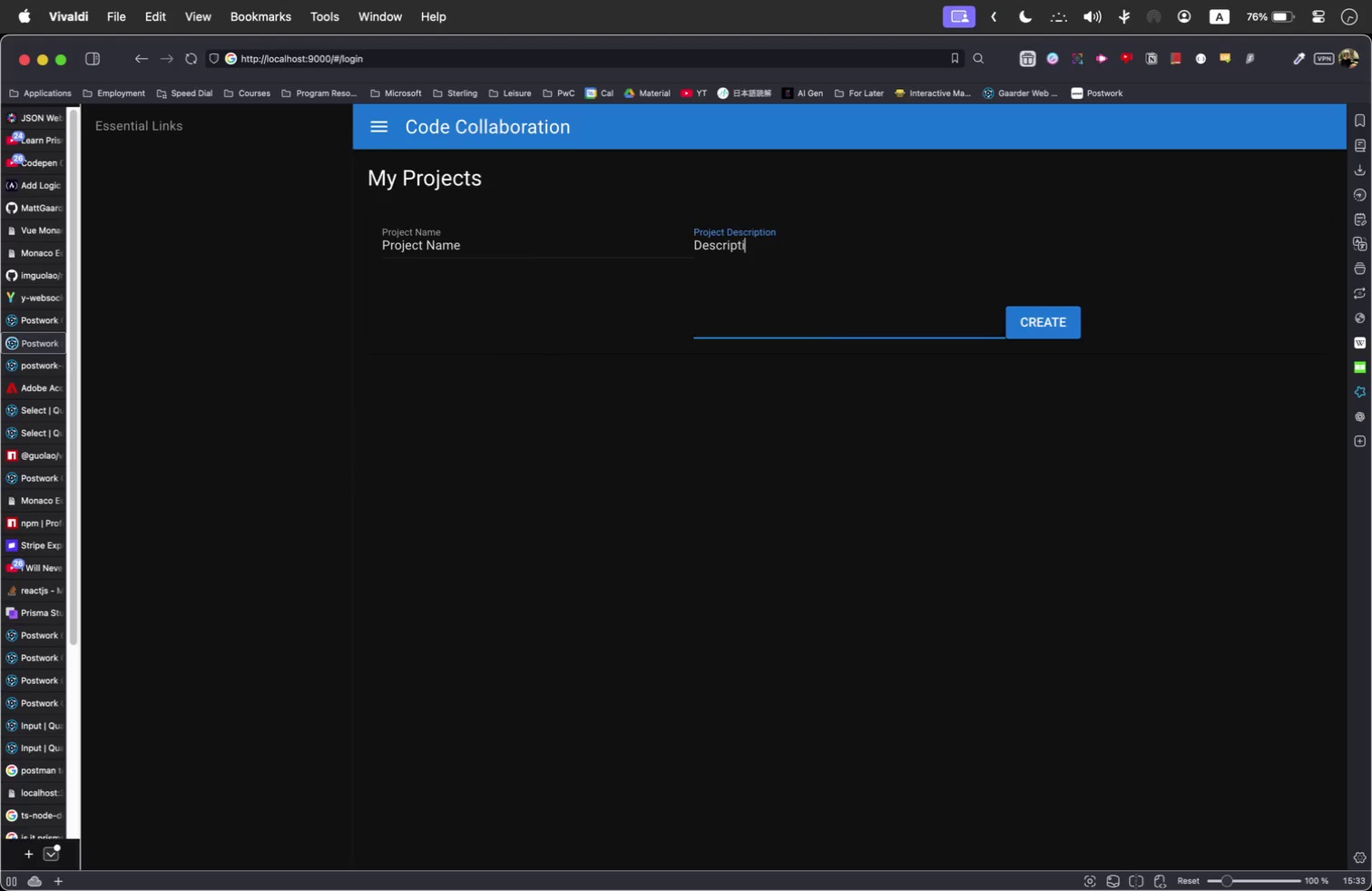 
left_click([1049, 321])
 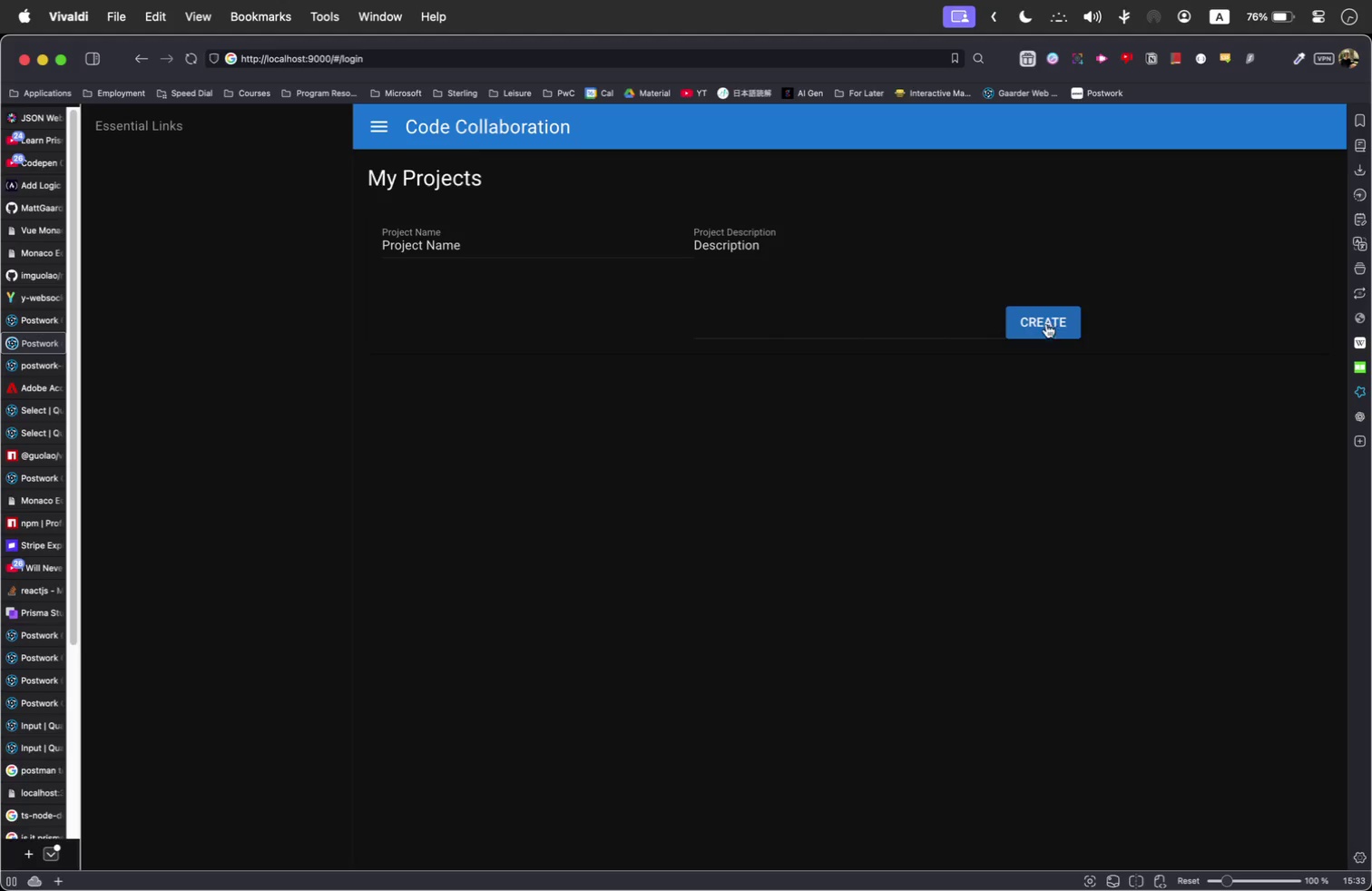 
right_click([529, 386])
 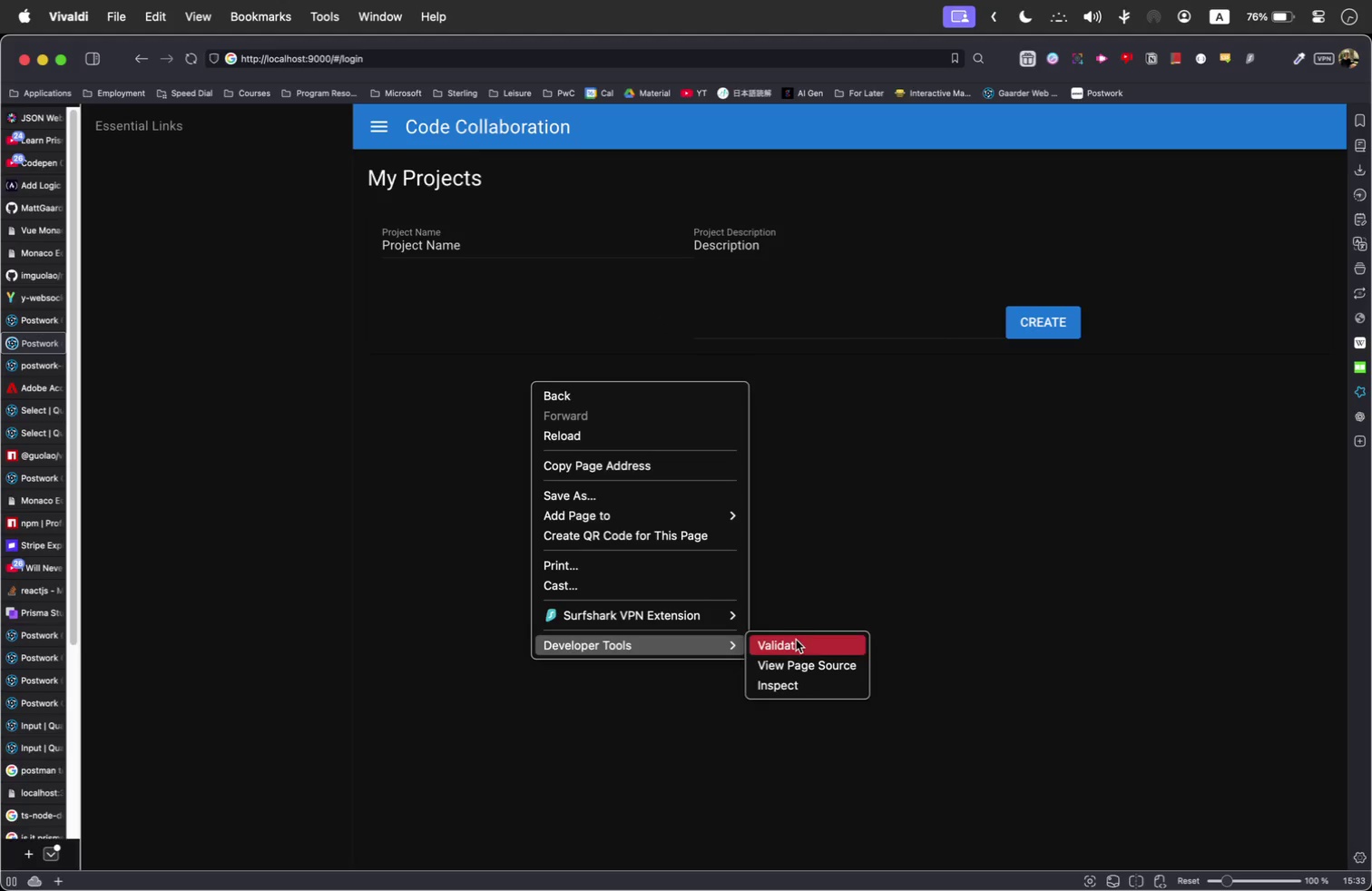 
left_click([808, 680])
 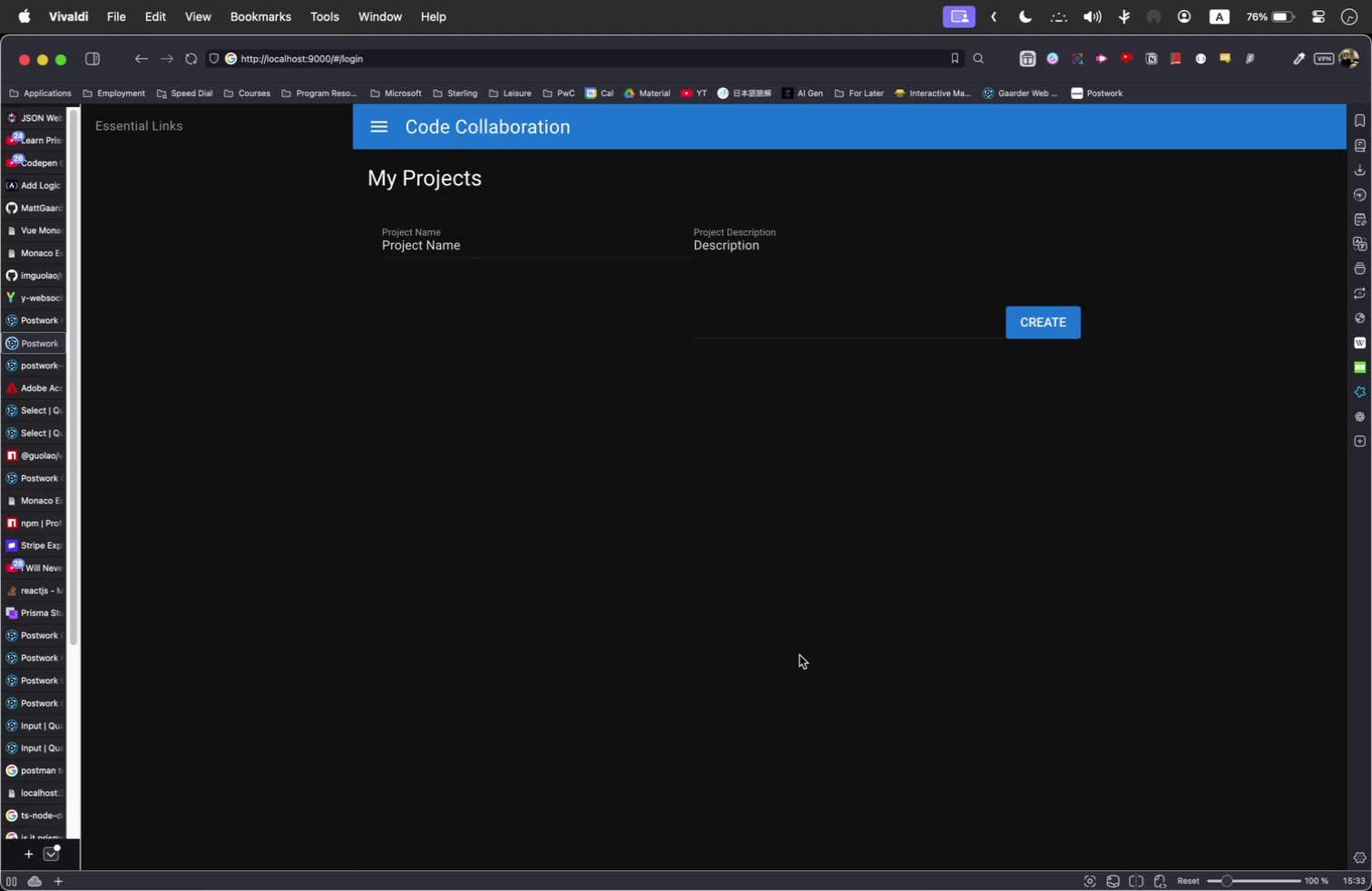 
scroll: coordinate [1112, 704], scroll_direction: up, amount: 1.0
 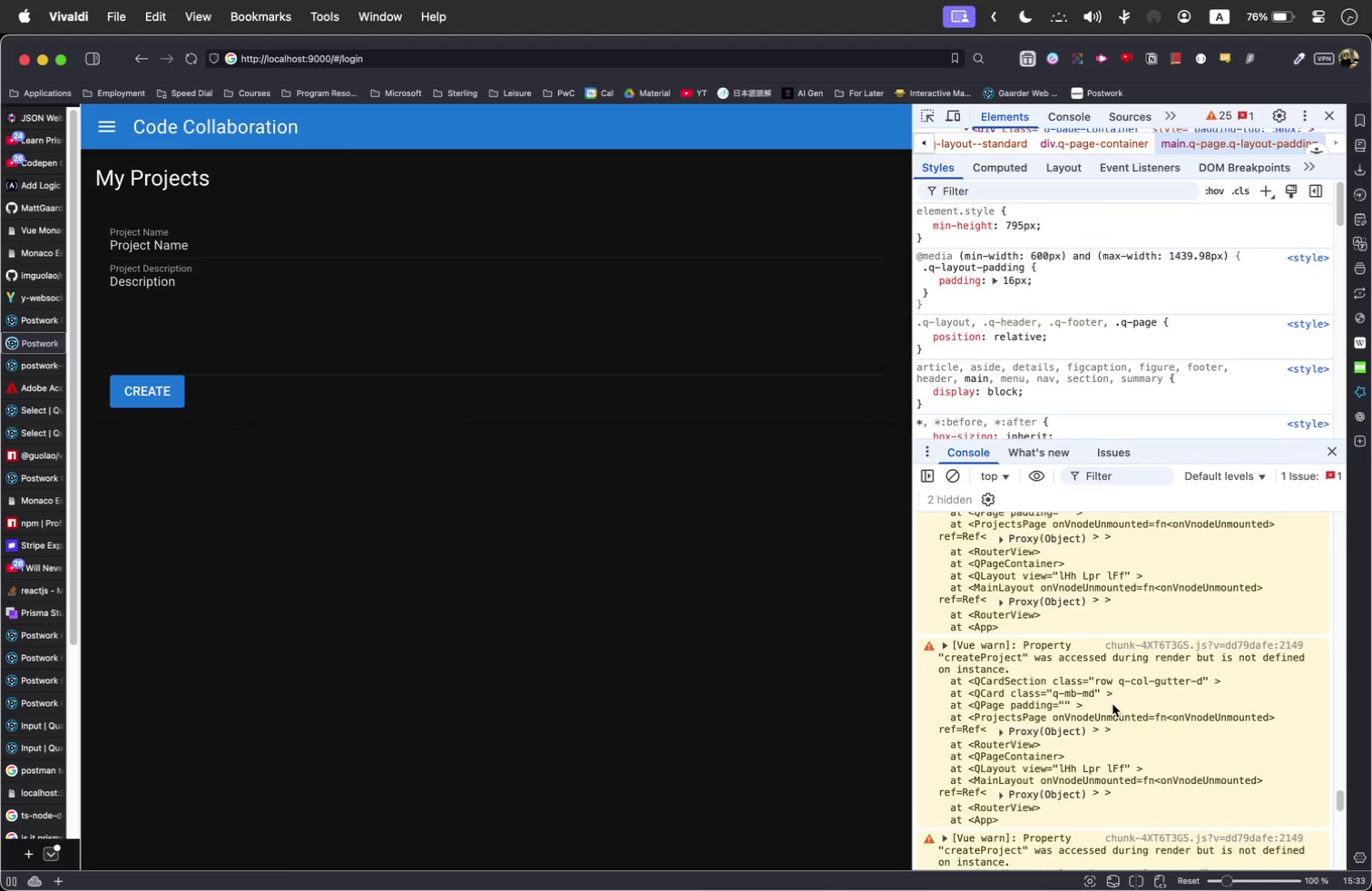 
scroll: coordinate [1120, 701], scroll_direction: down, amount: 208.0
 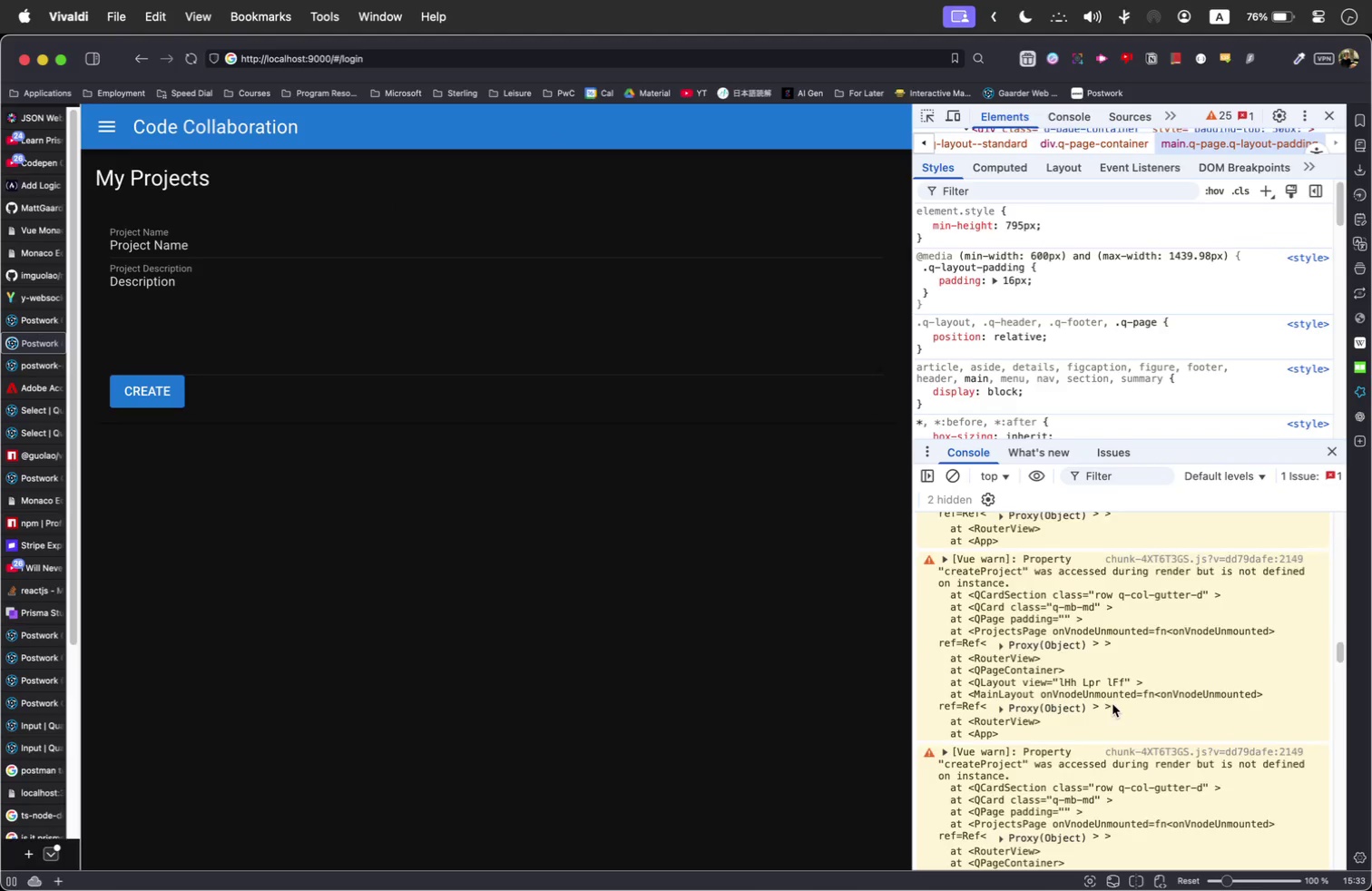 
key(Meta+Tab)
 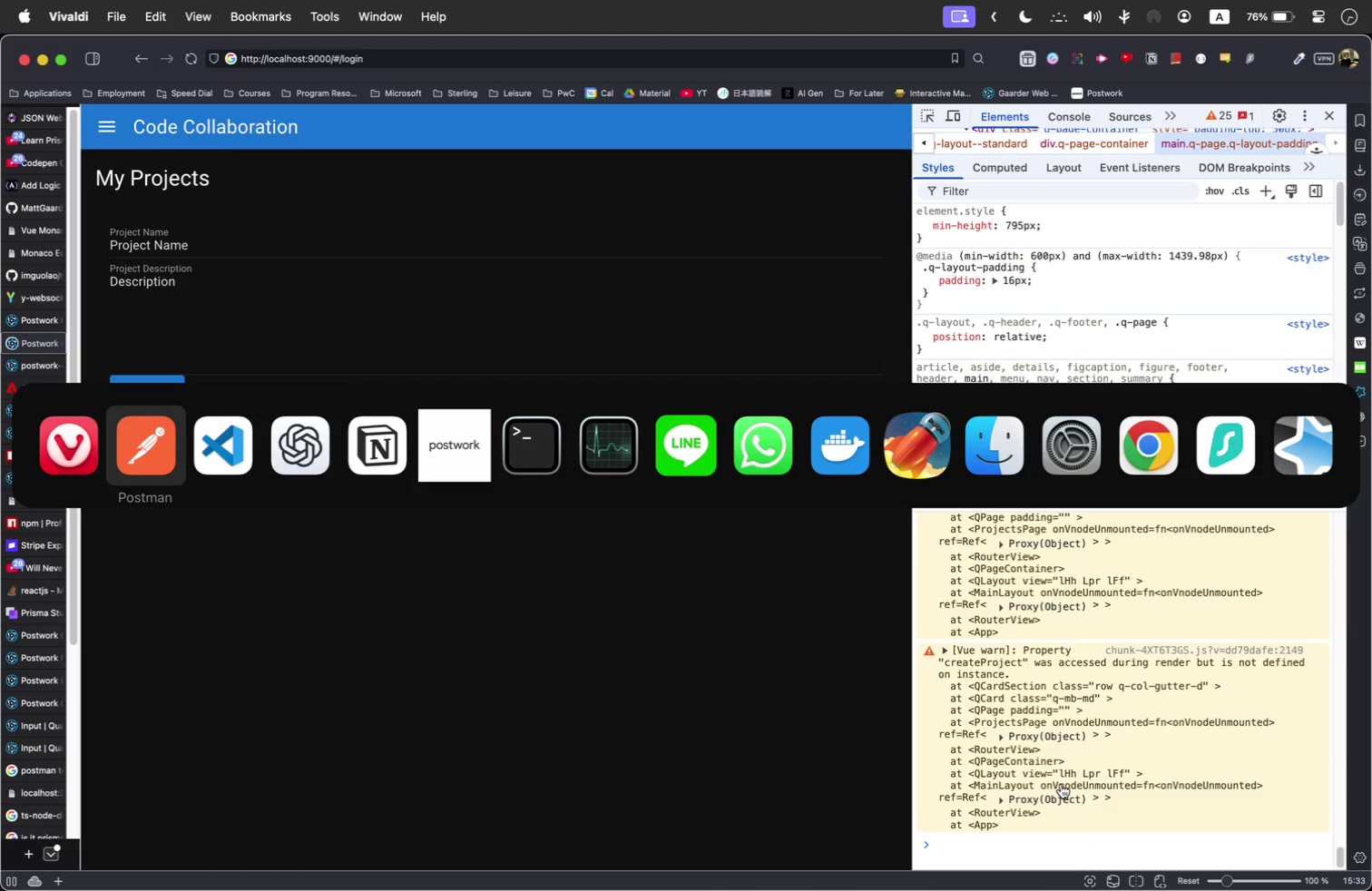 
key(Meta+Tab)
 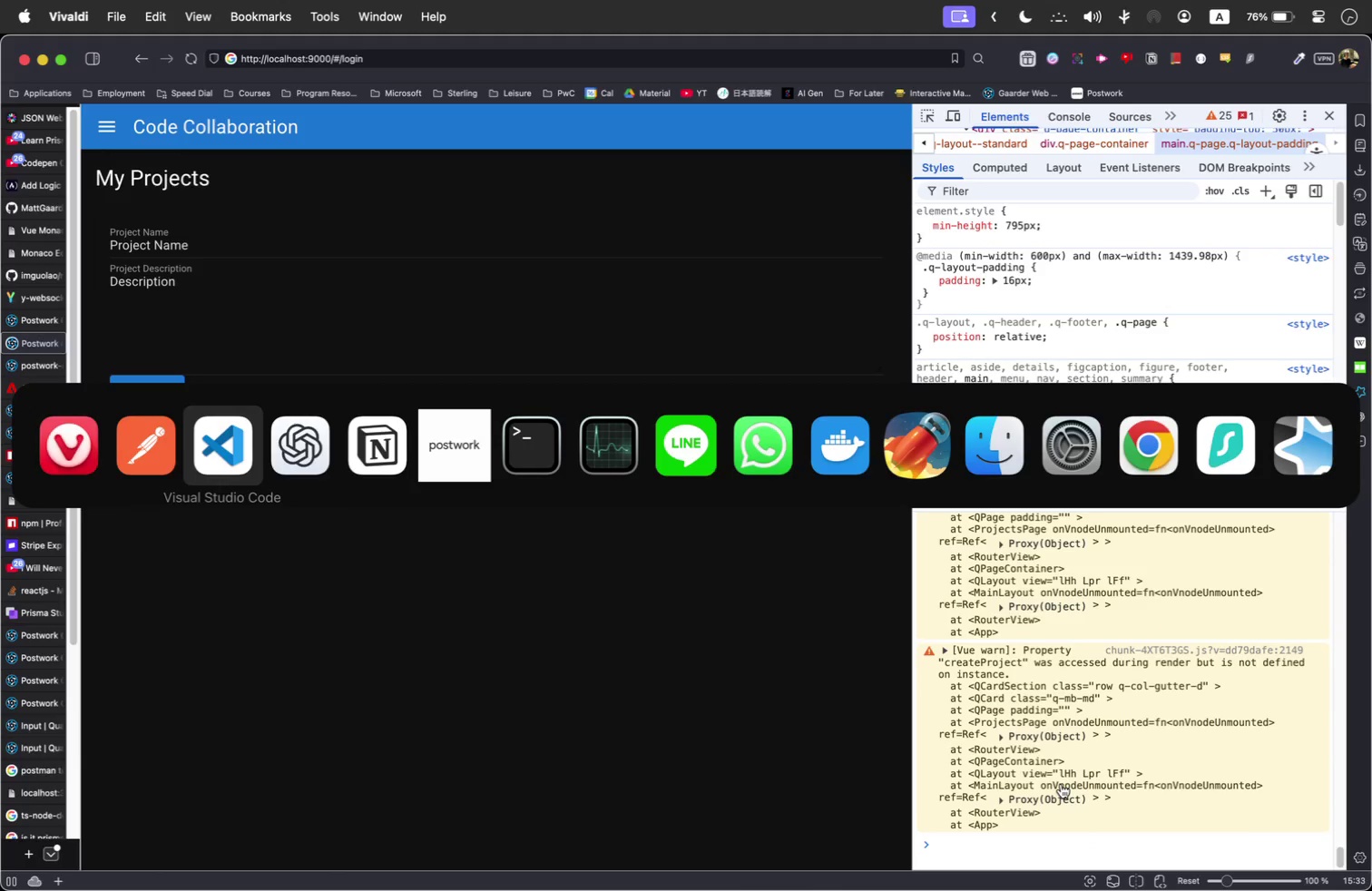 
scroll: coordinate [556, 386], scroll_direction: up, amount: 2.0
 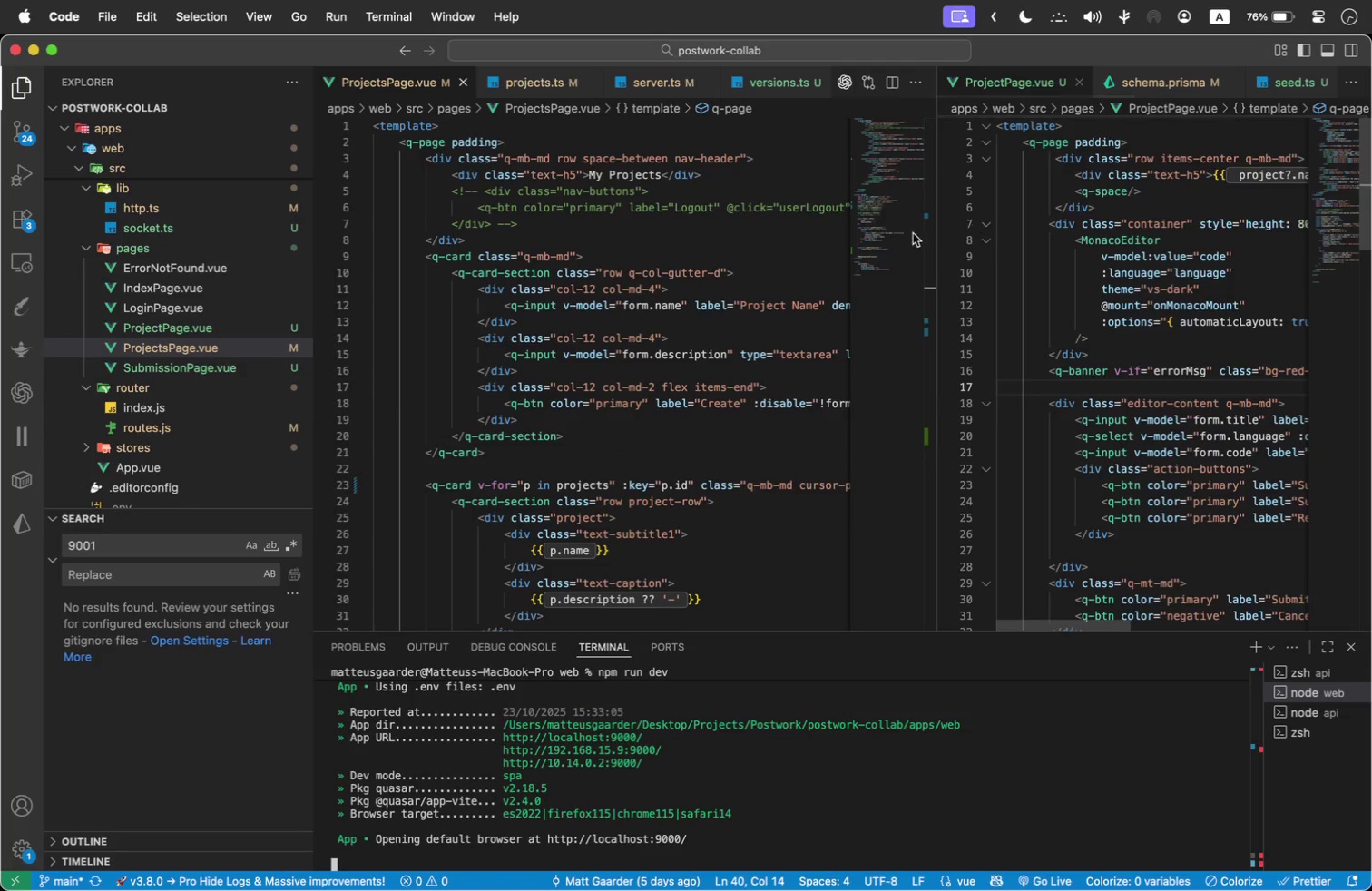 
left_click_drag(start_coordinate=[311, 280], to_coordinate=[97, 289])
 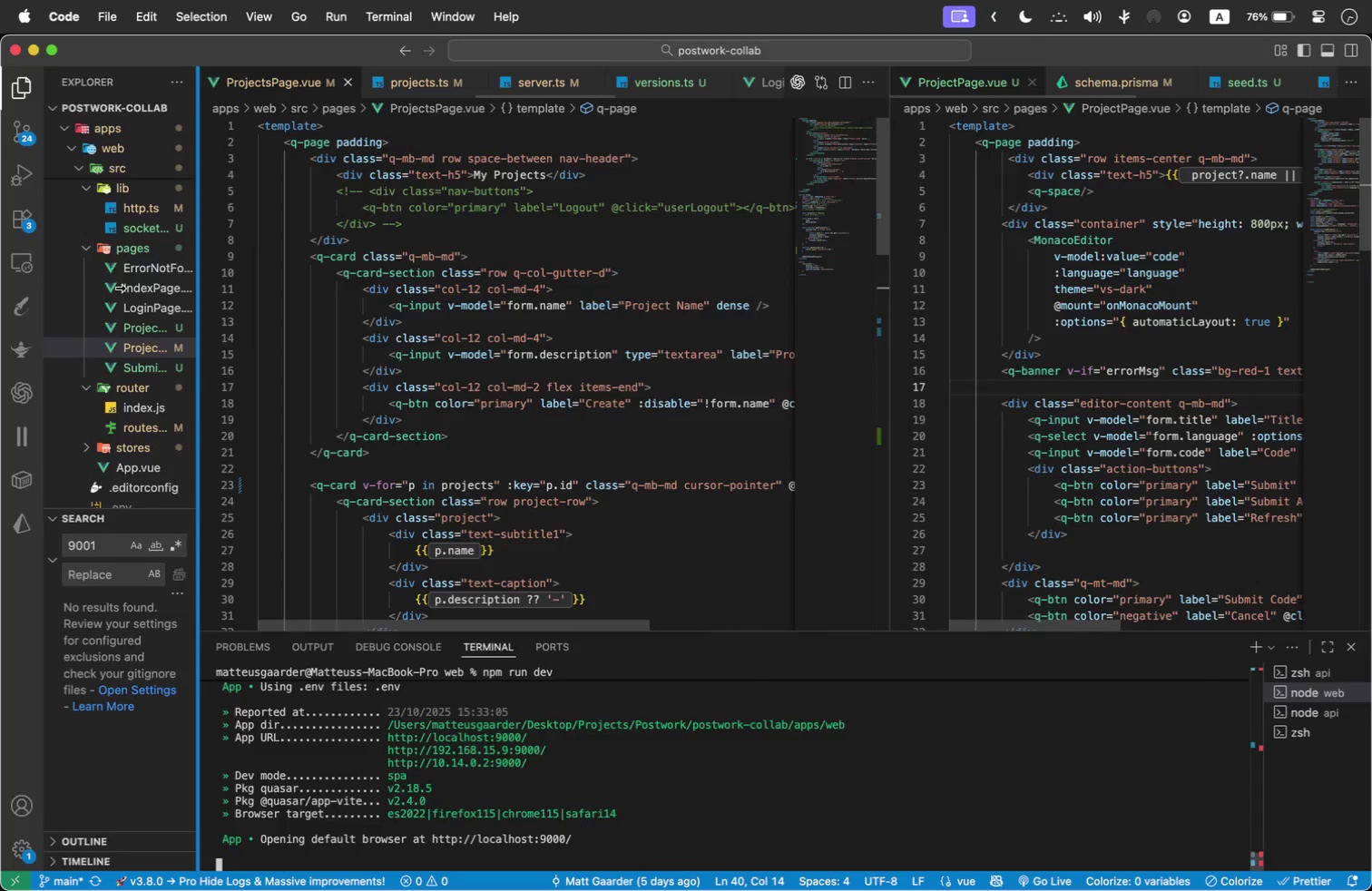 
left_click_drag(start_coordinate=[722, 631], to_coordinate=[734, 827])
 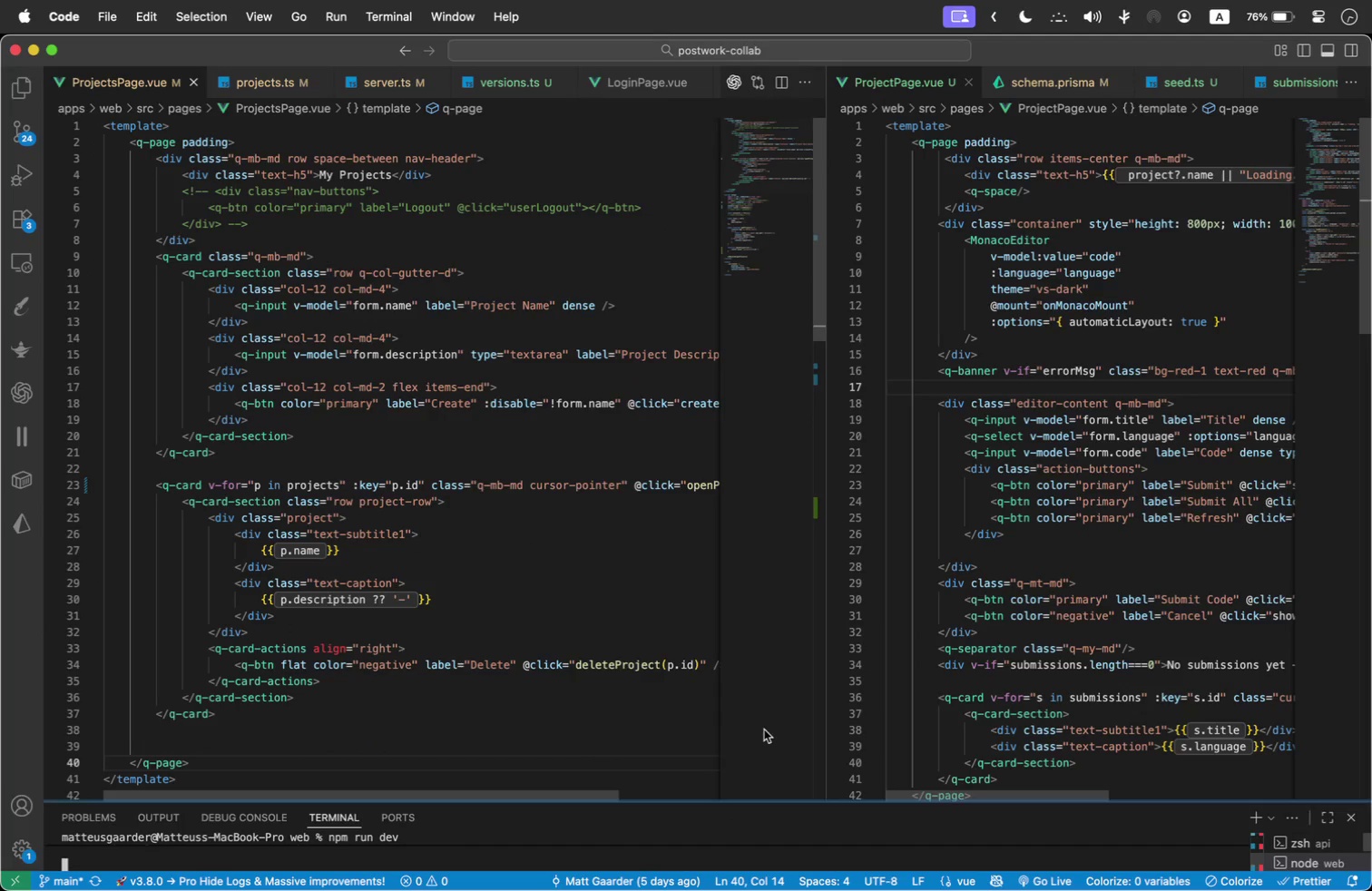 
left_click_drag(start_coordinate=[824, 377], to_coordinate=[1325, 406])
 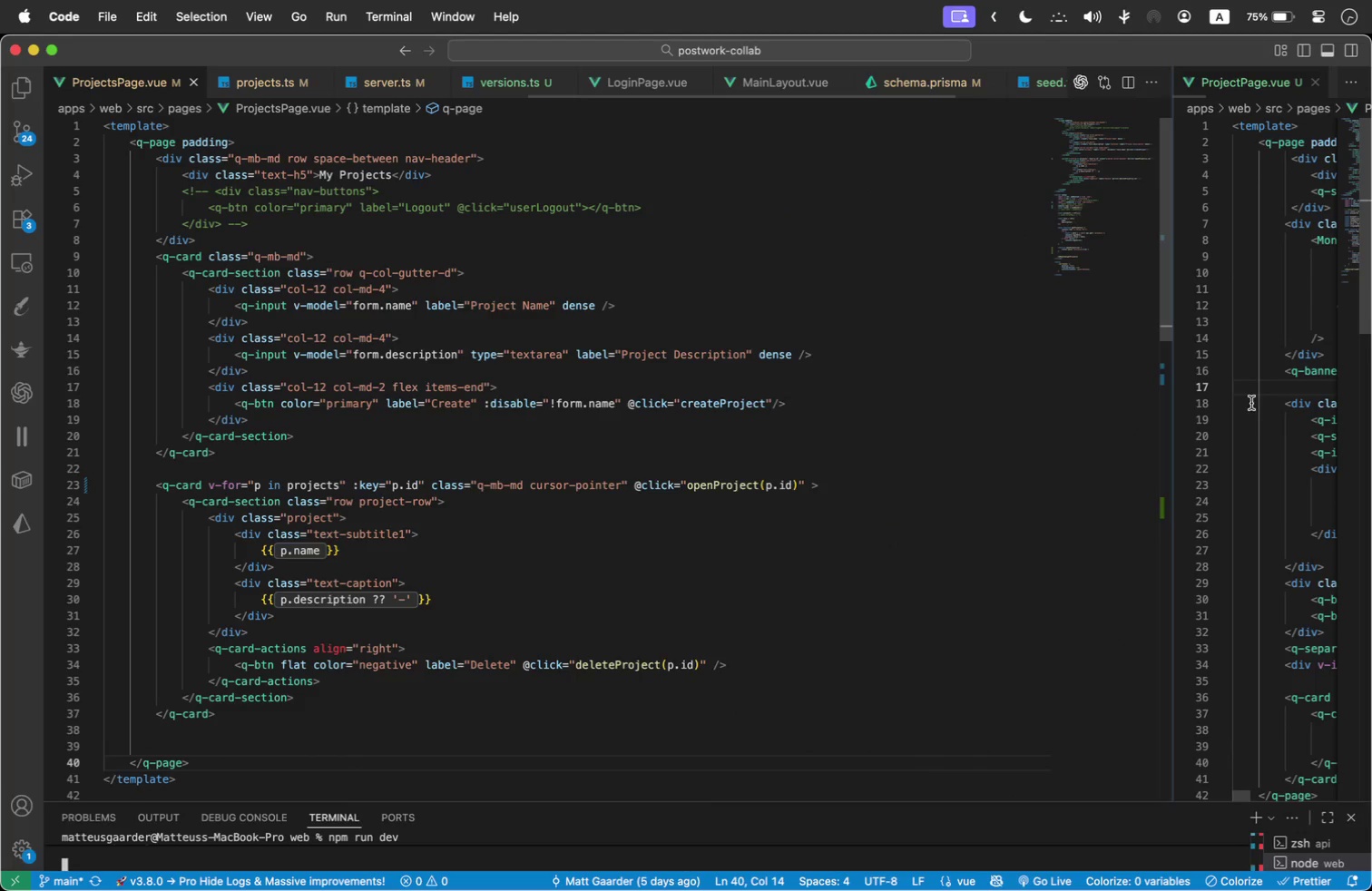 
scroll: coordinate [707, 304], scroll_direction: up, amount: 37.0
 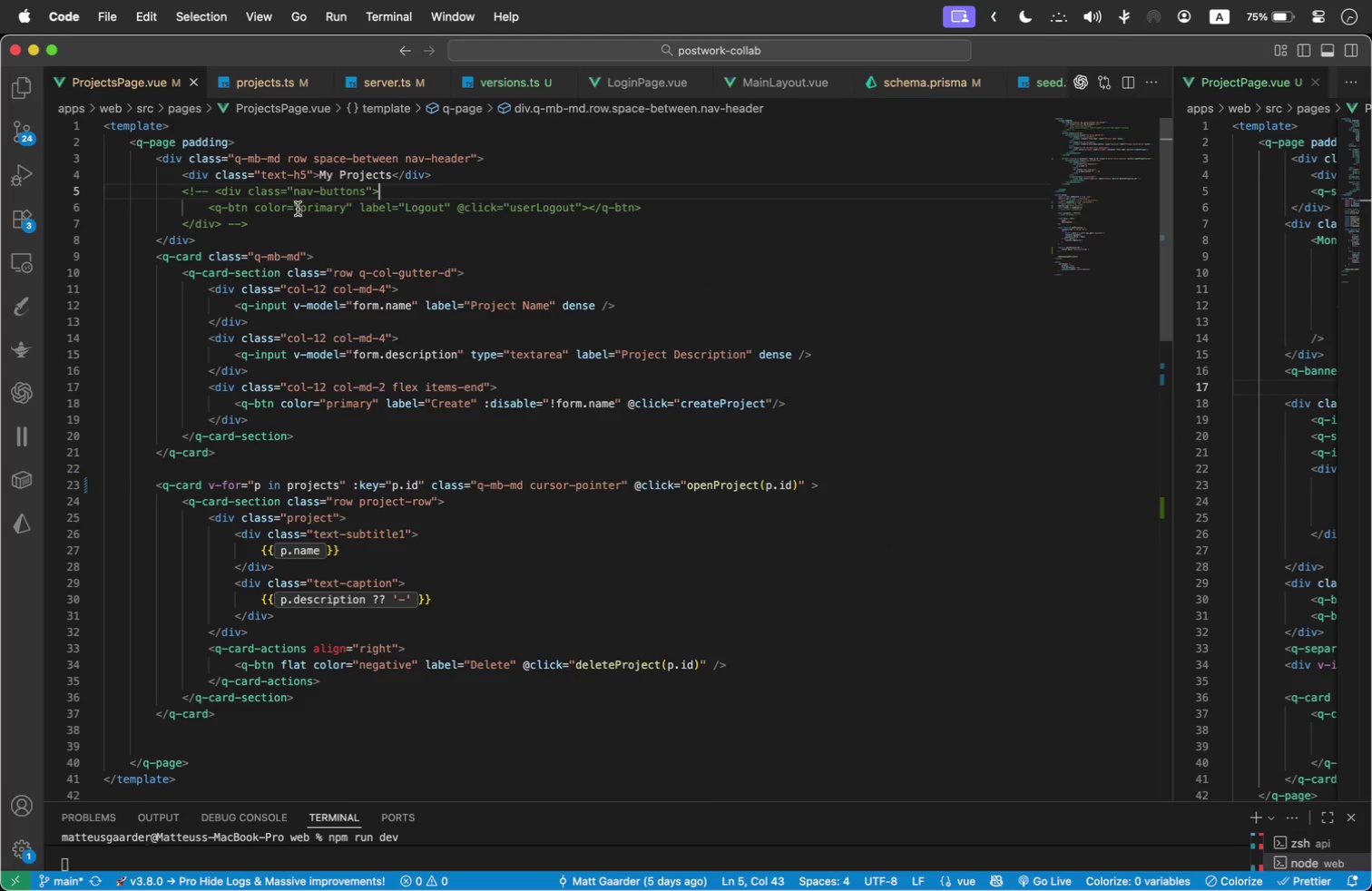 
wait(13.41)
 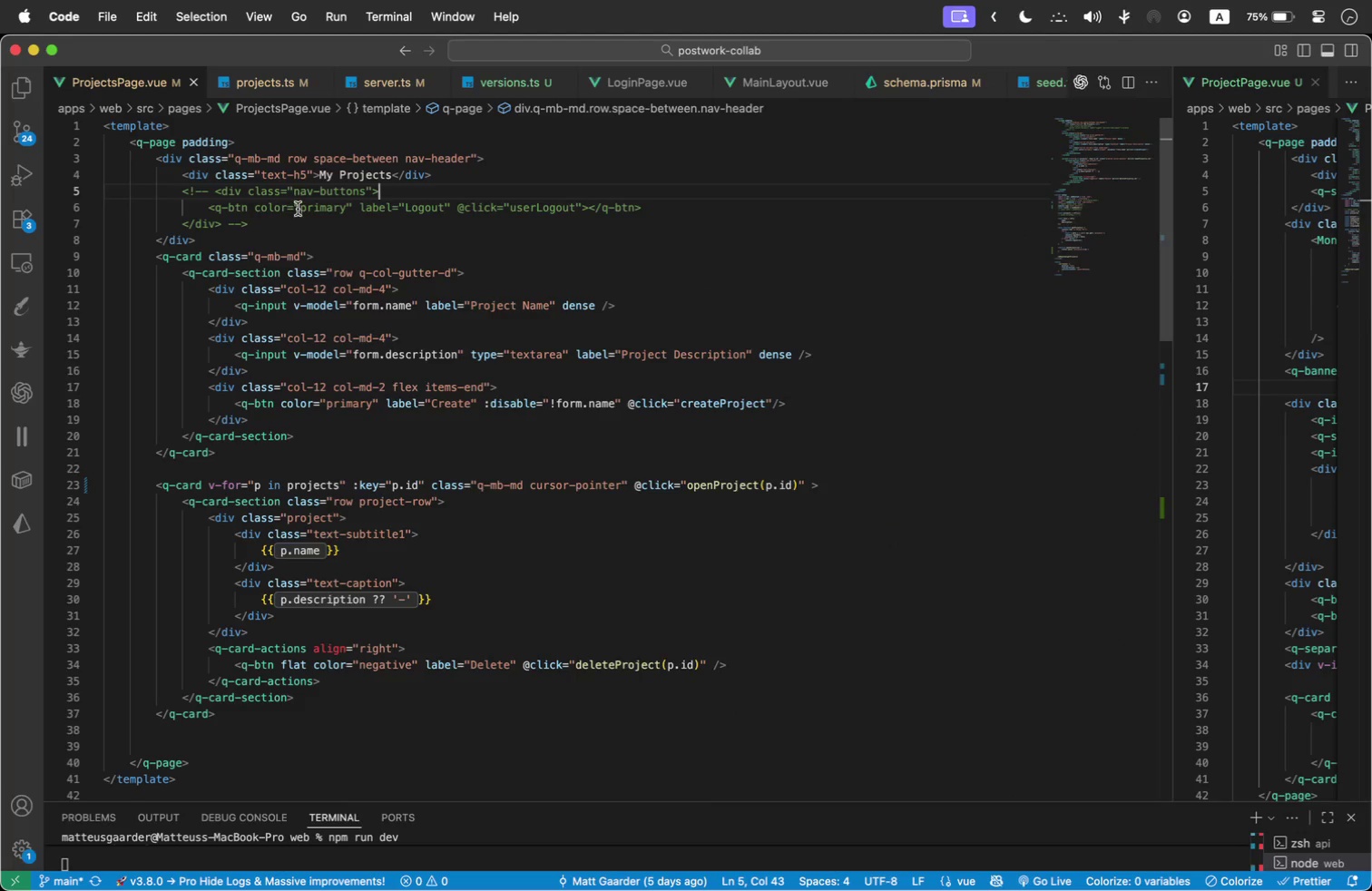 
left_click_drag(start_coordinate=[268, 222], to_coordinate=[83, 188])
 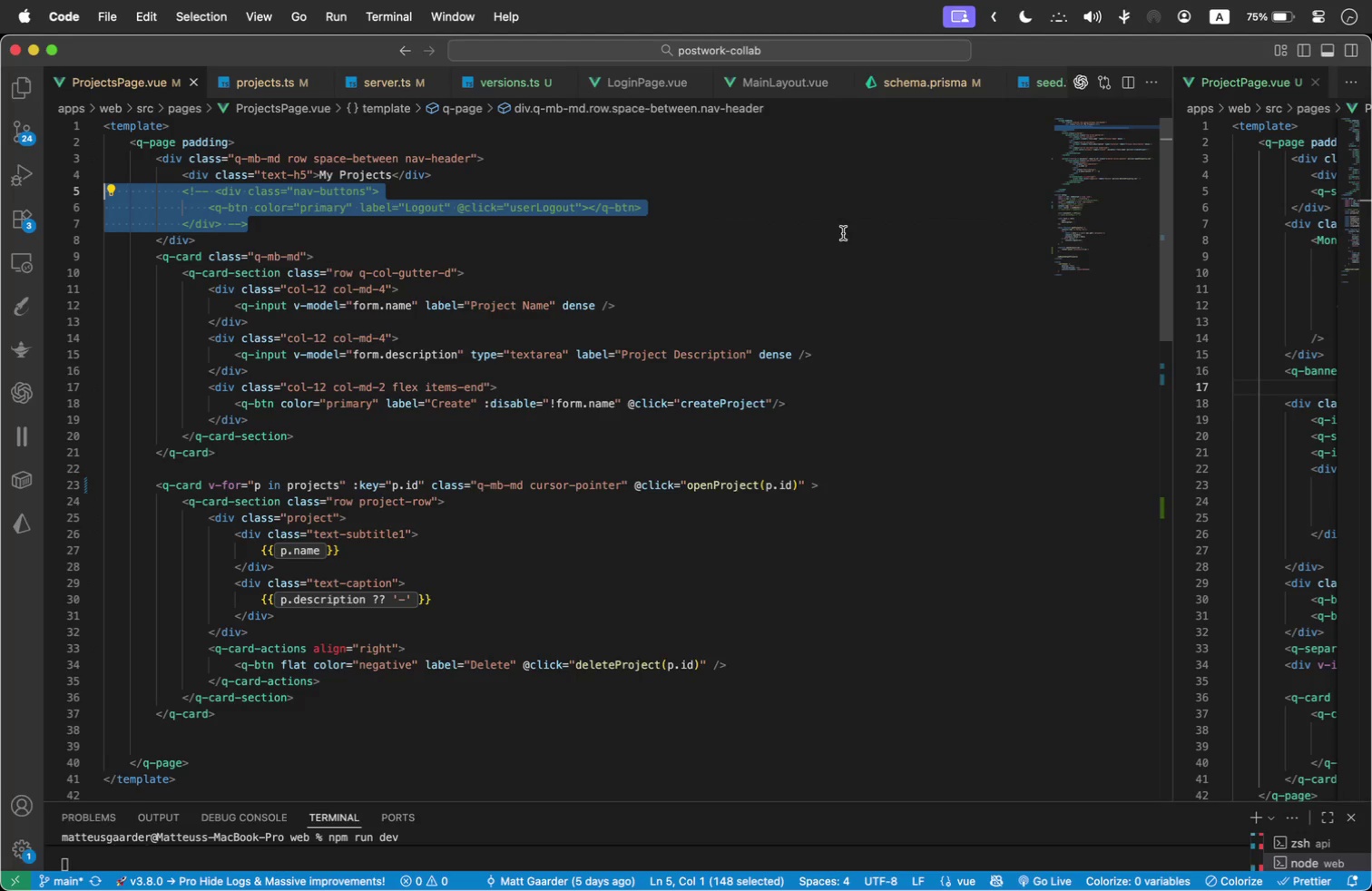 
key(Backspace)
 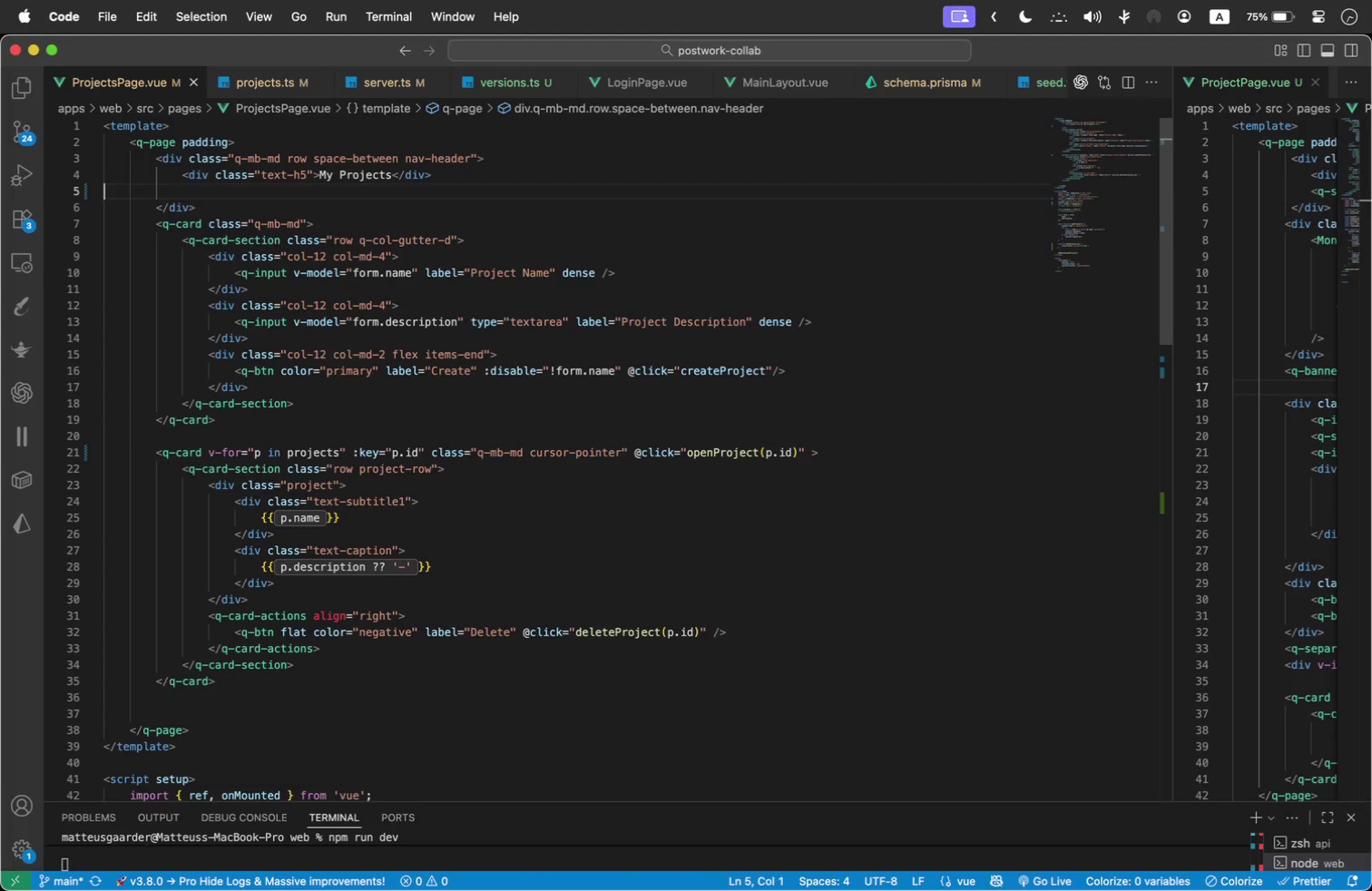 
key(Backspace)
 